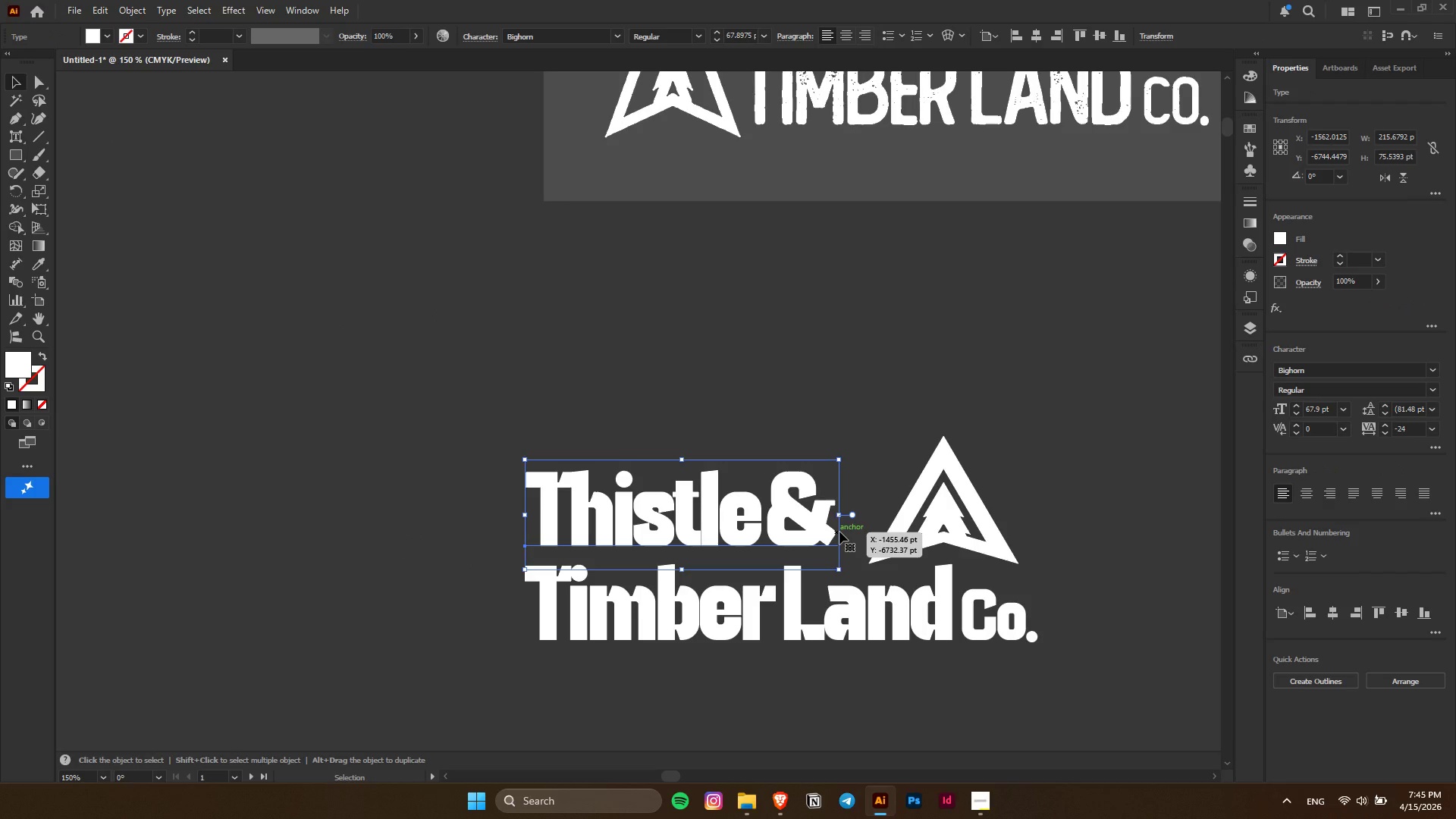 
left_click([802, 362])
 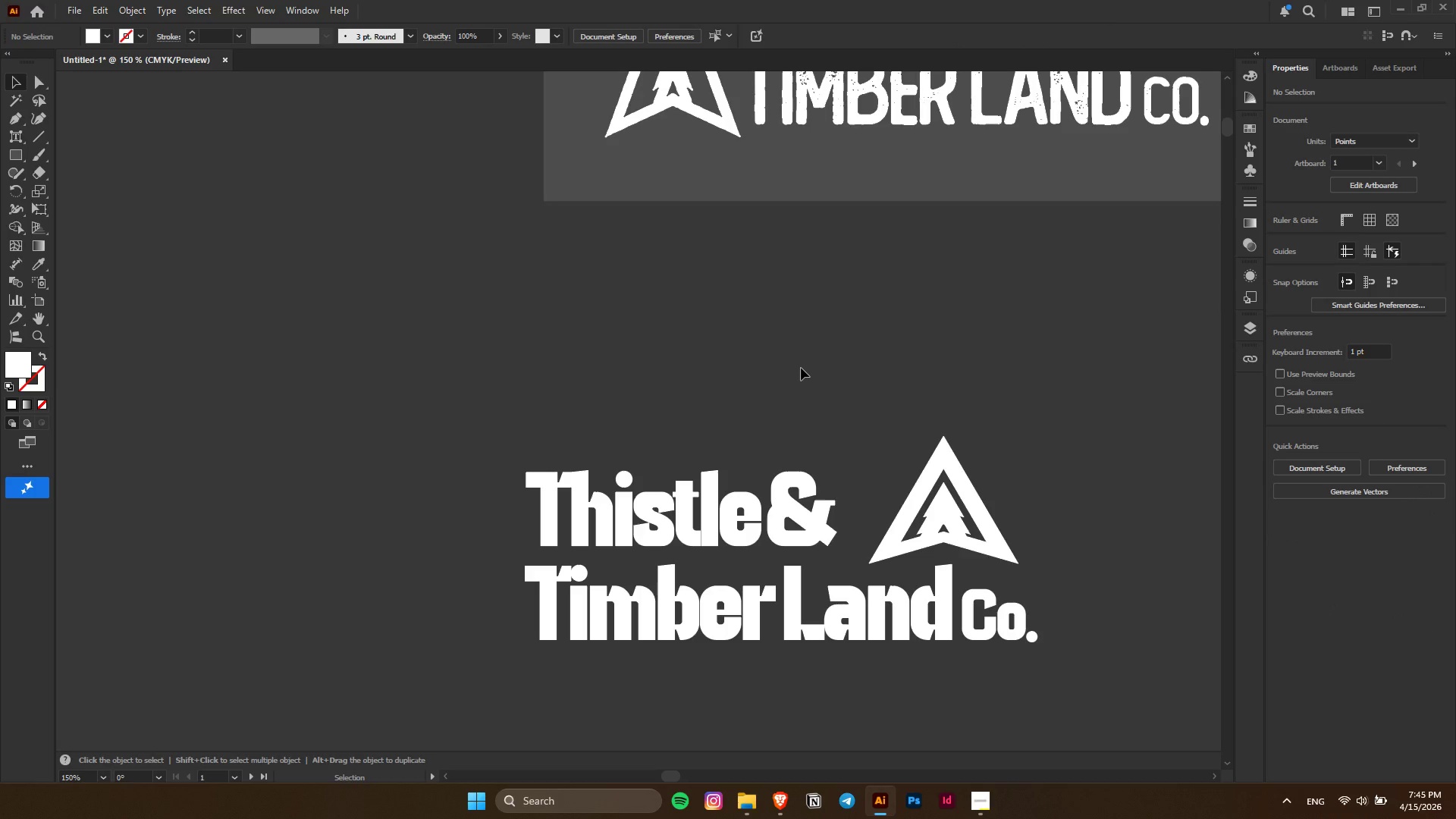 
key(Shift+T)
 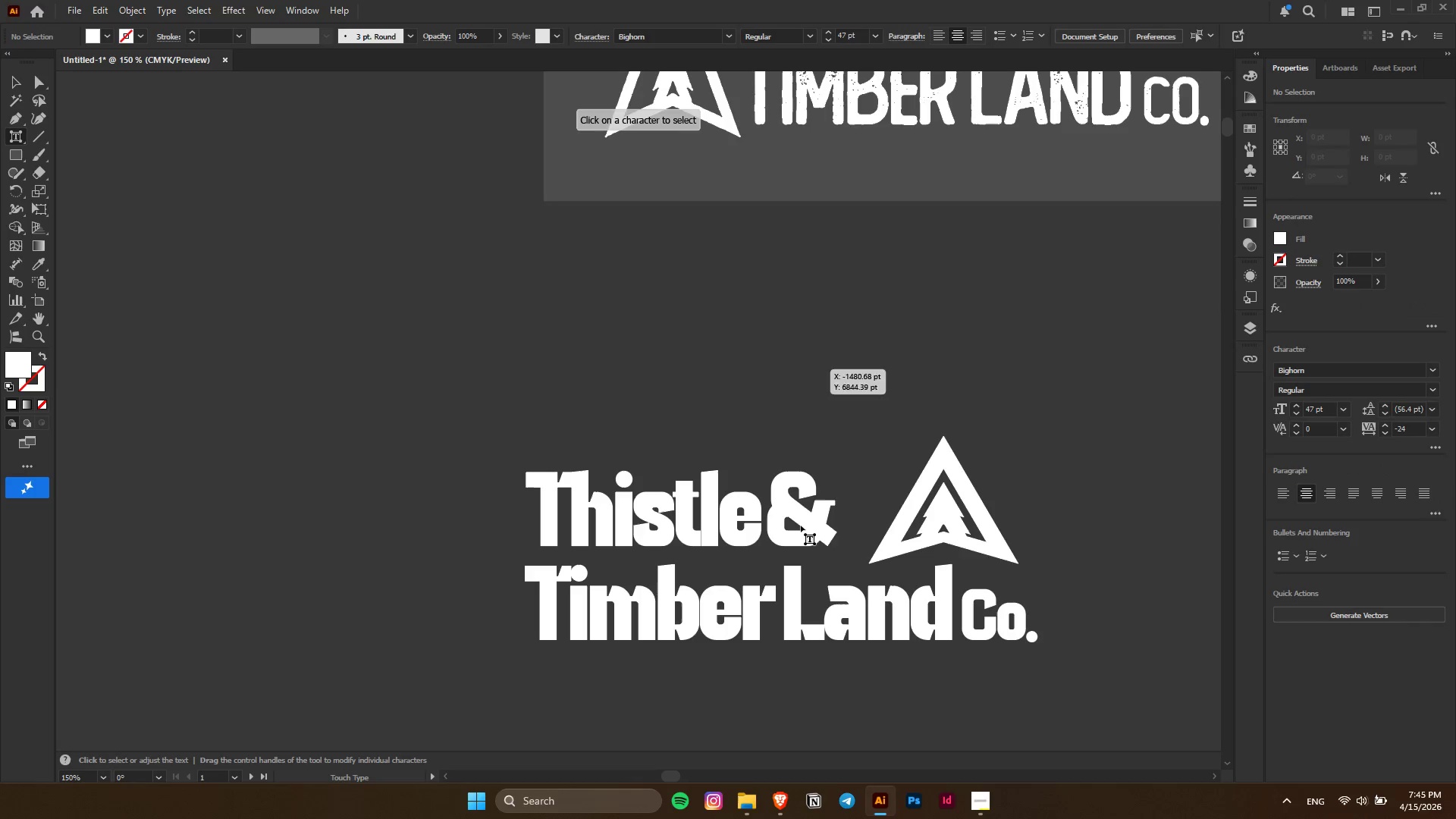 
left_click([801, 526])
 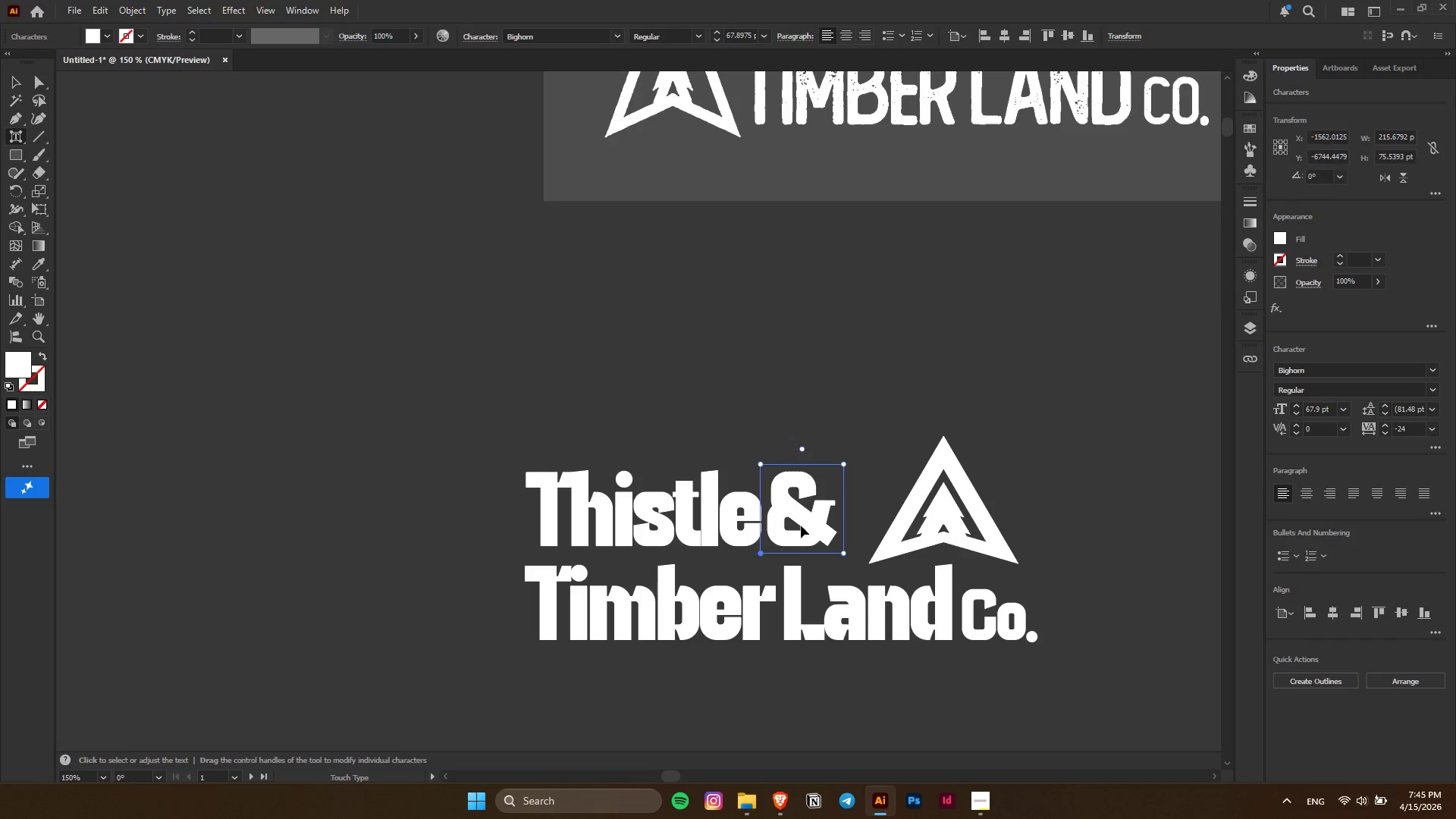 
hold_key(key=ShiftLeft, duration=0.47)
 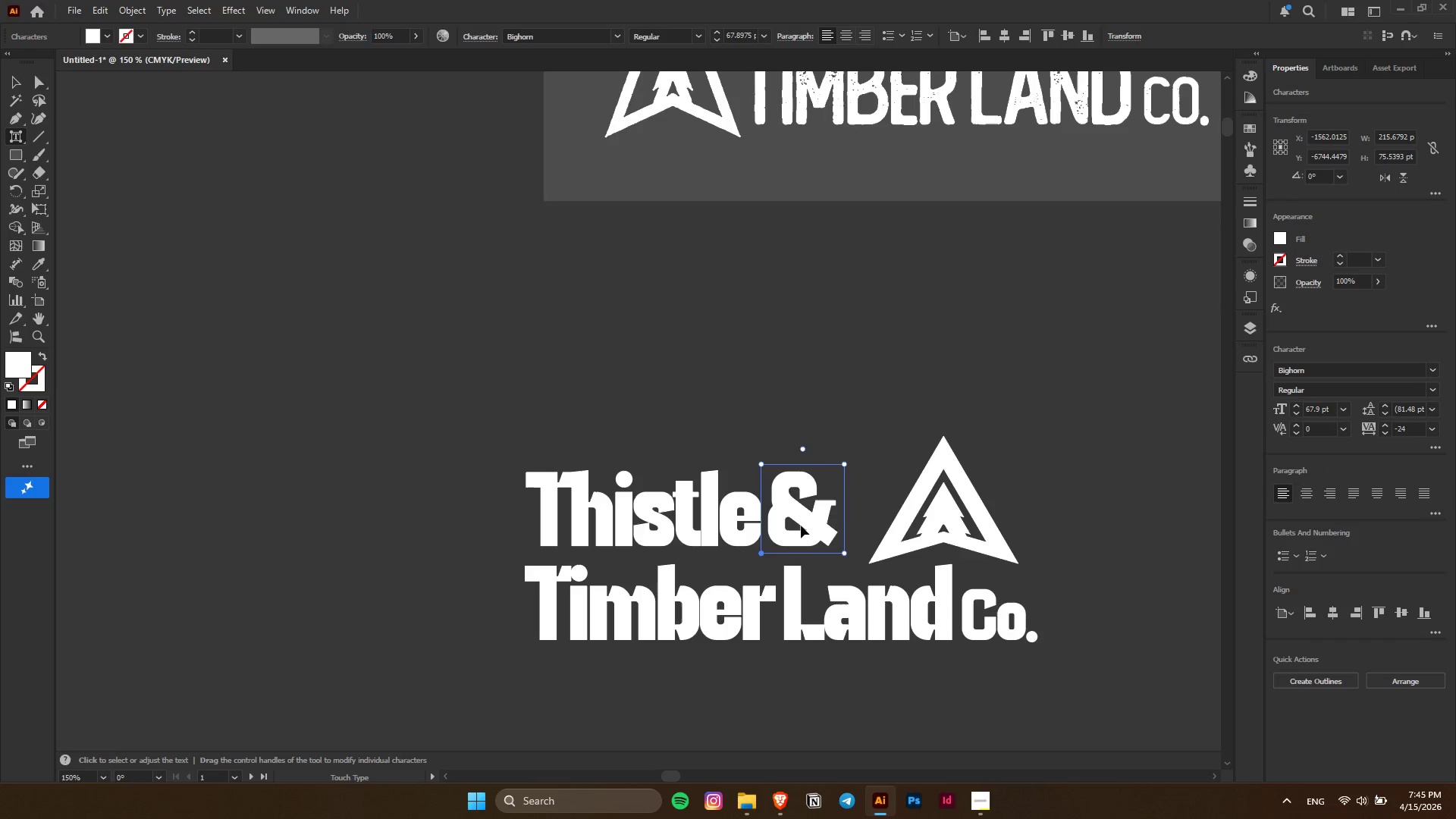 
key(ArrowRight)
 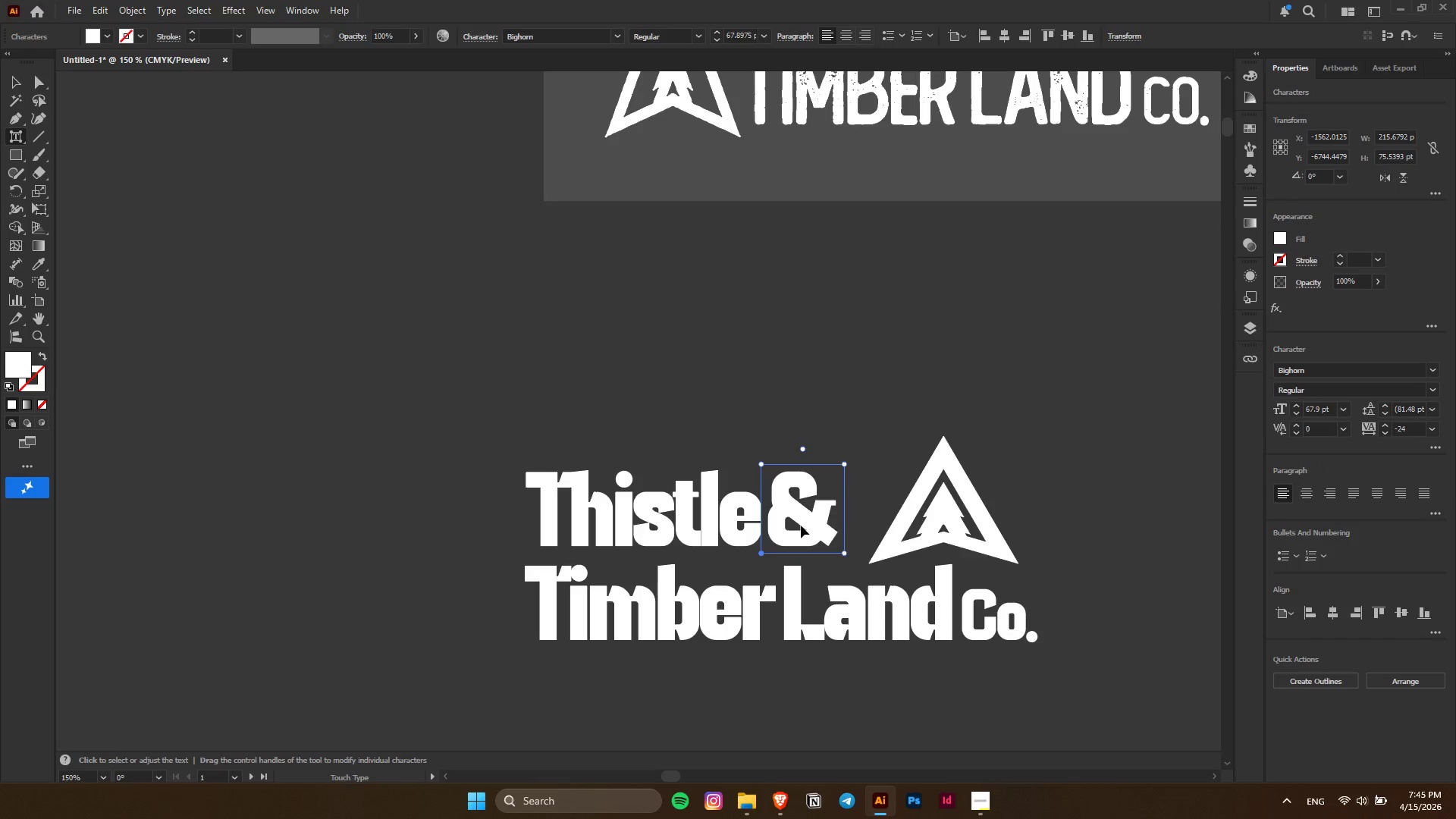 
key(ArrowRight)
 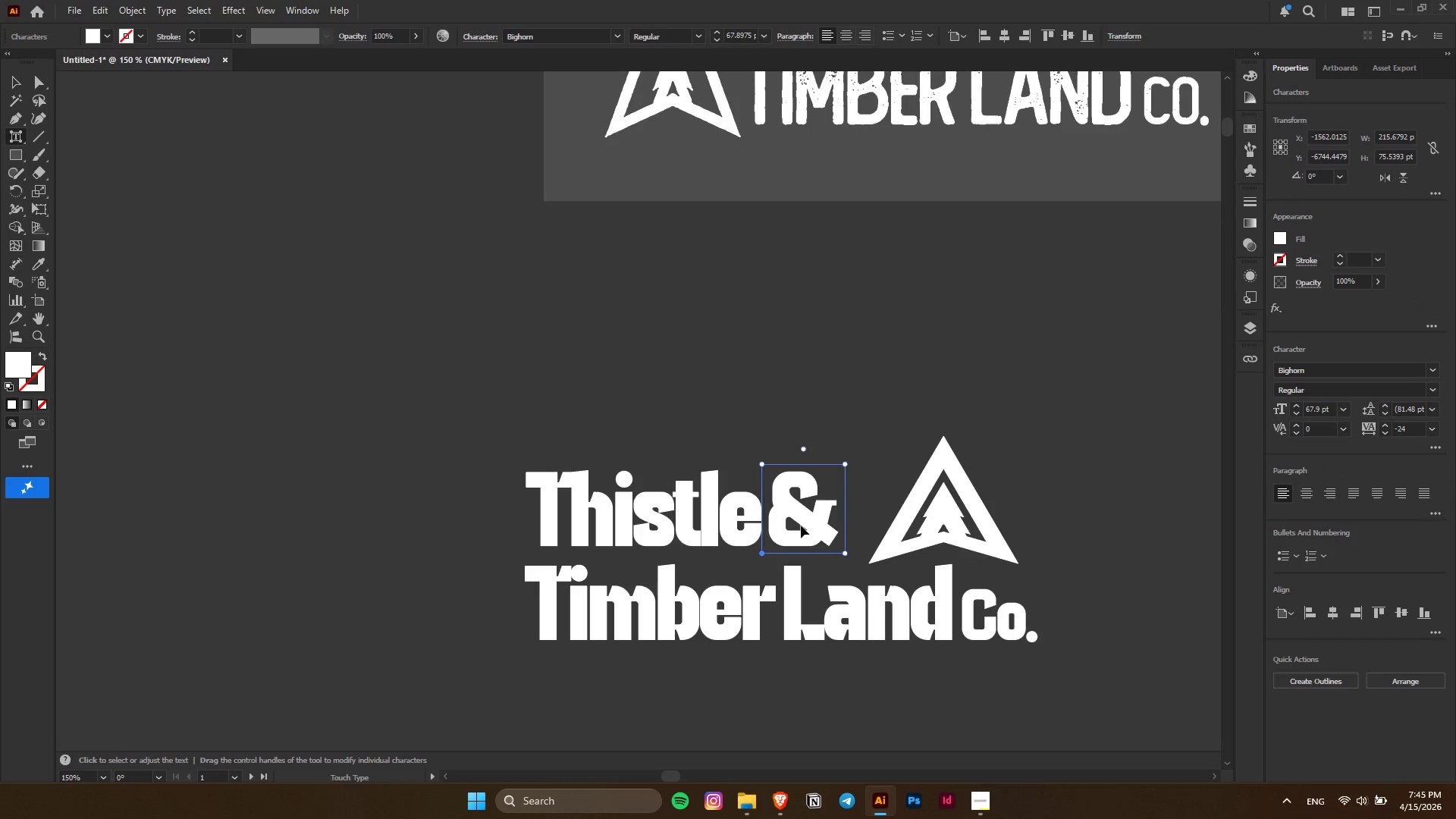 
key(ArrowRight)
 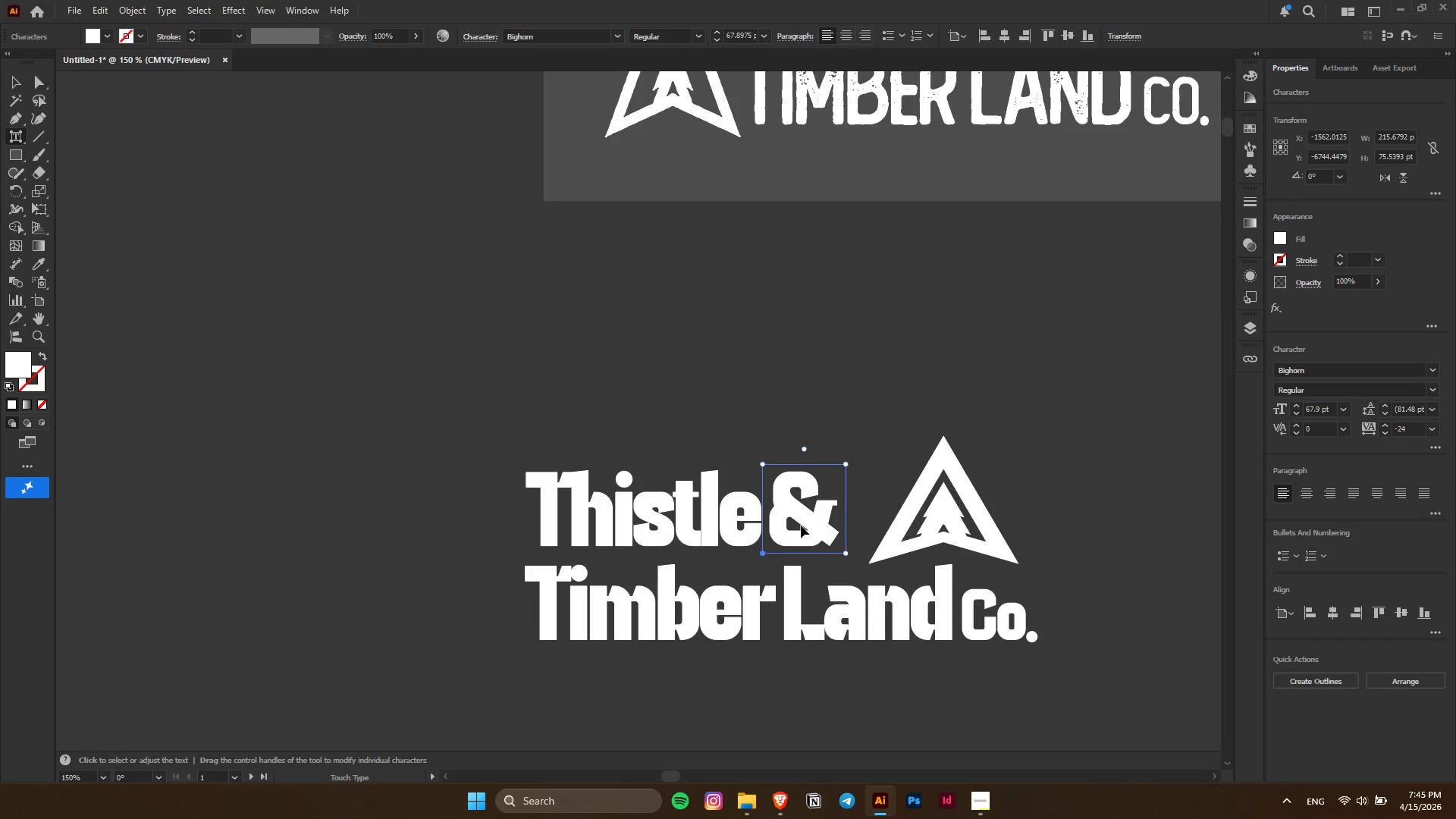 
key(ArrowRight)
 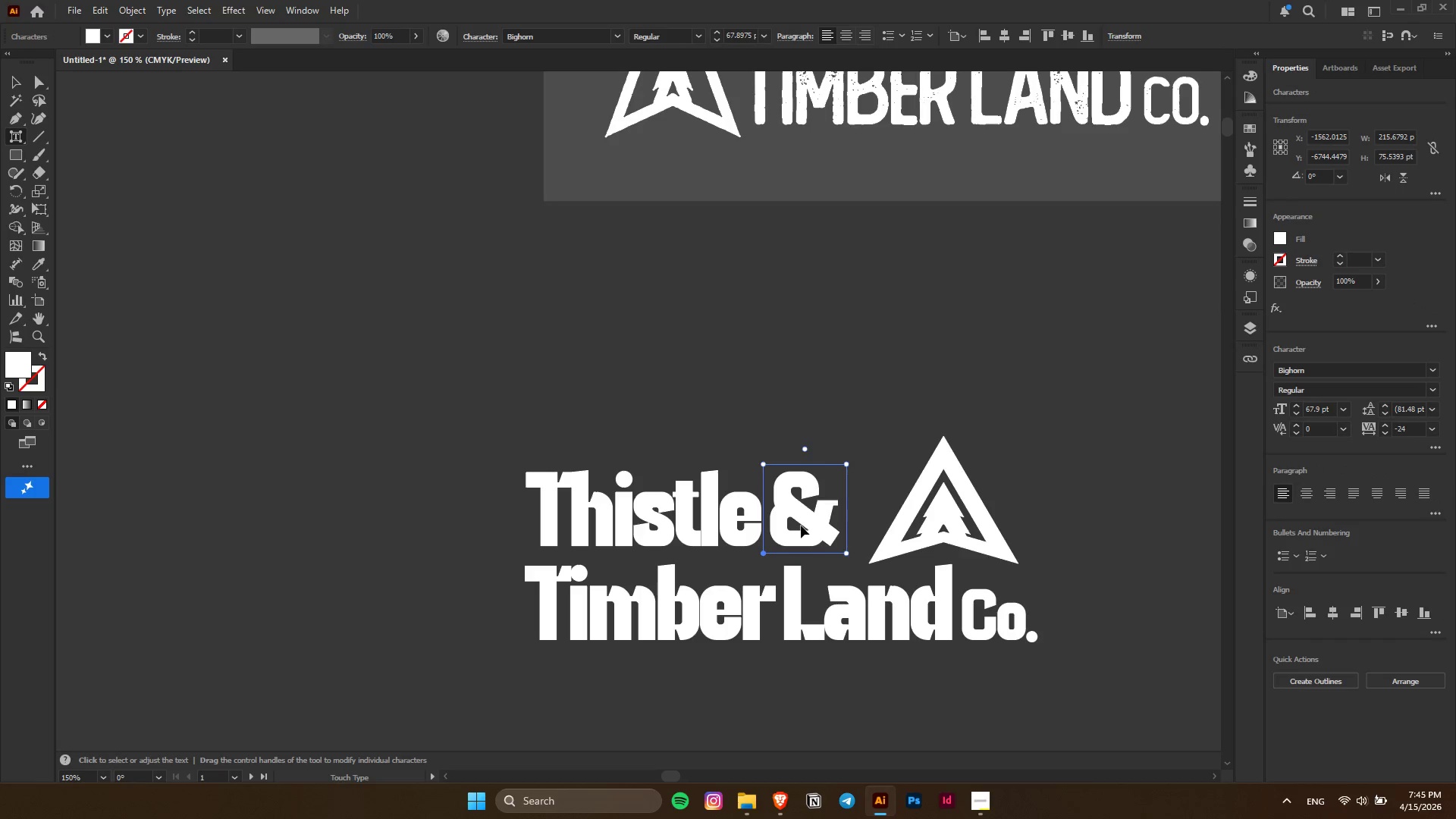 
key(ArrowRight)
 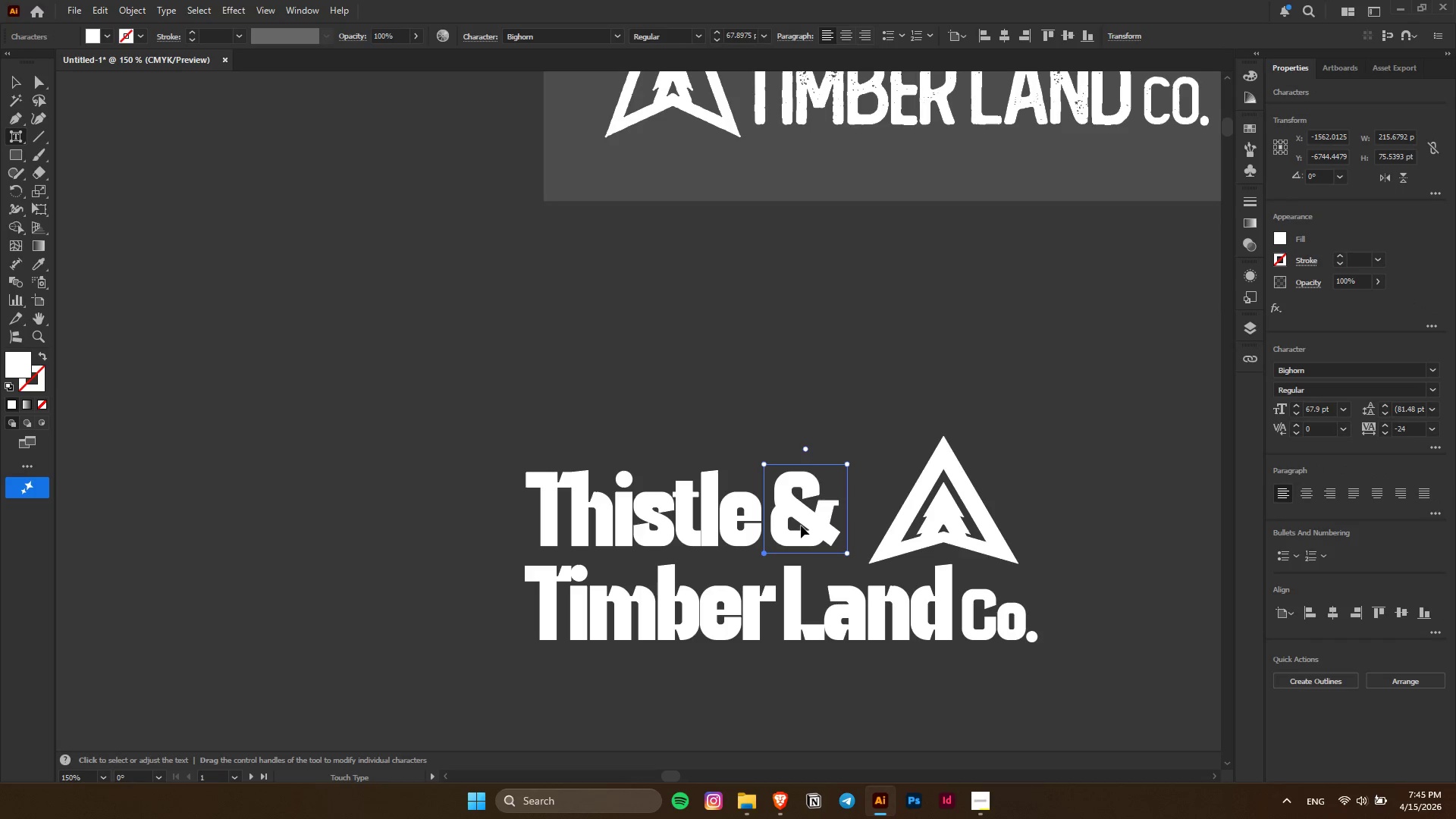 
key(ArrowRight)
 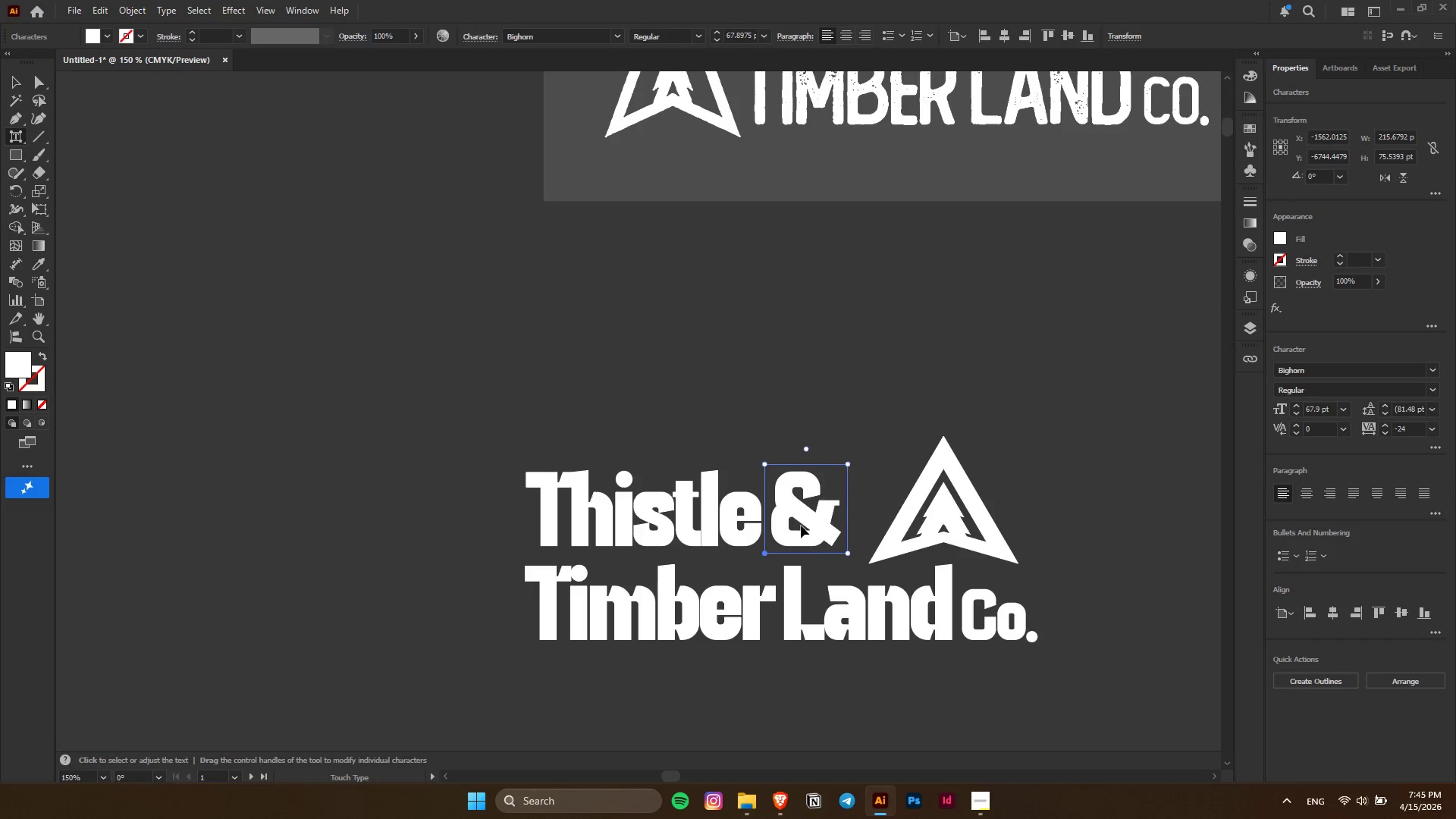 
key(ArrowRight)
 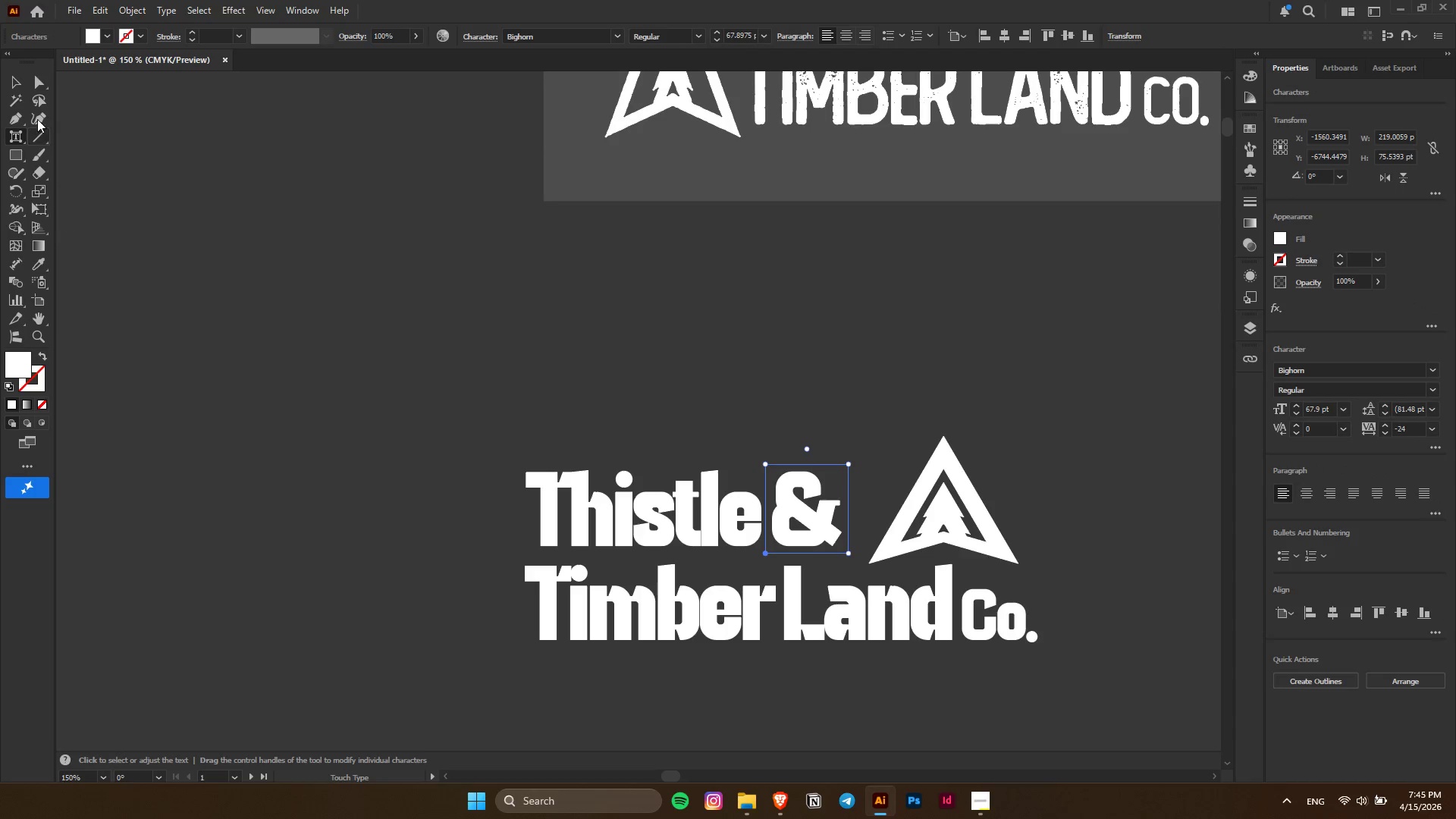 
left_click([17, 76])
 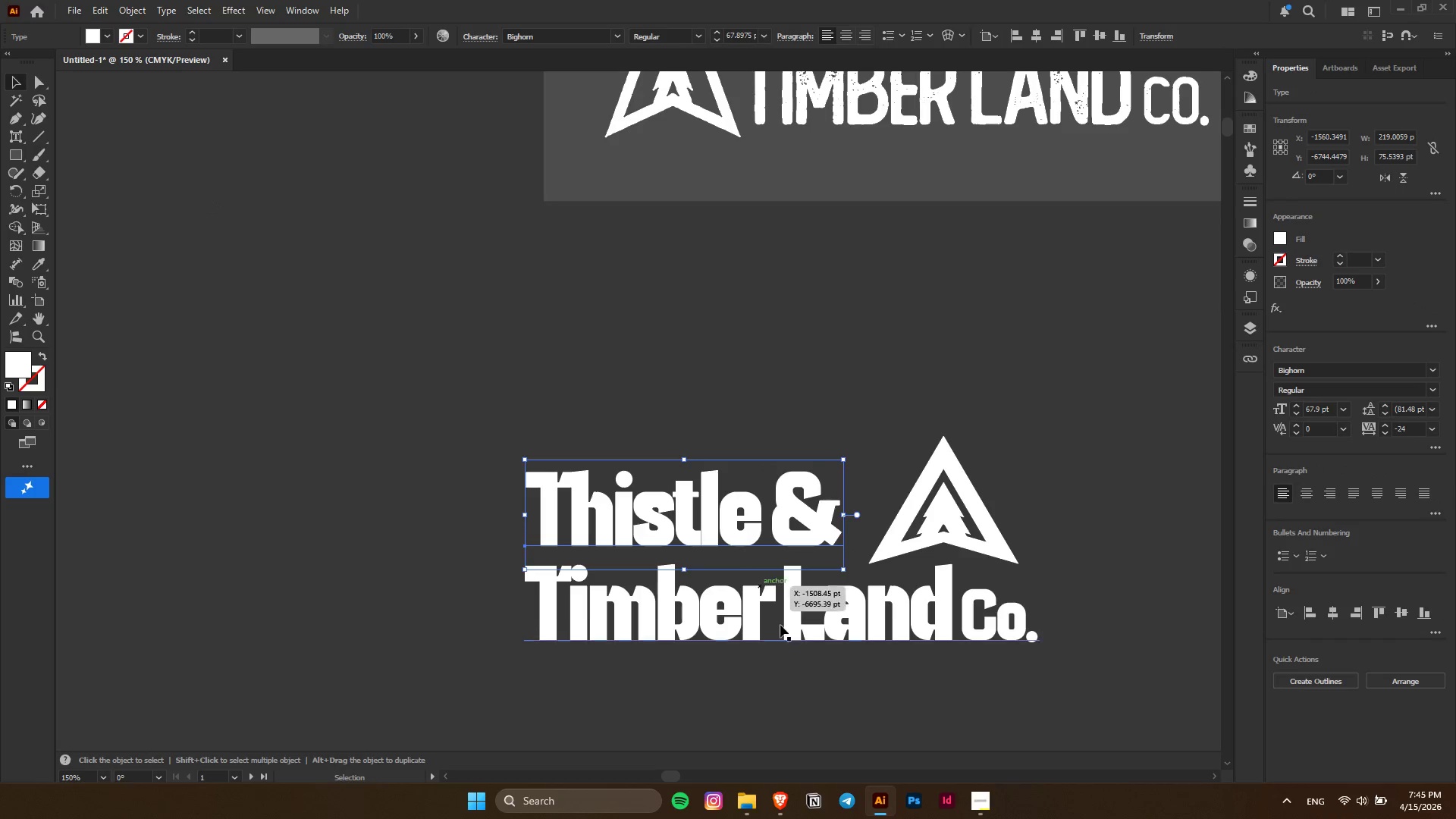 
hold_key(key=ShiftLeft, duration=0.56)
left_click([789, 632])
 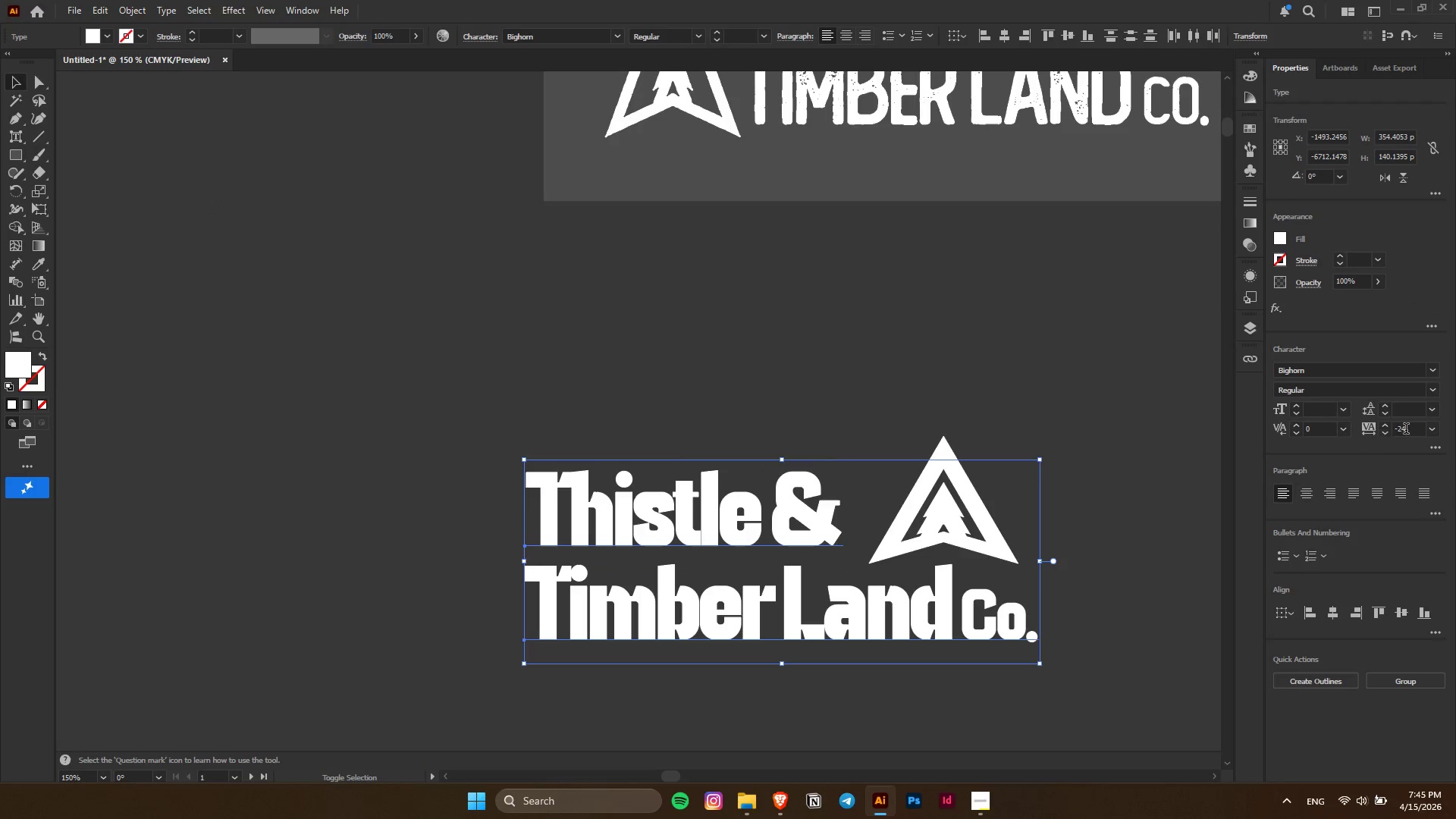 
left_click([1411, 429])
 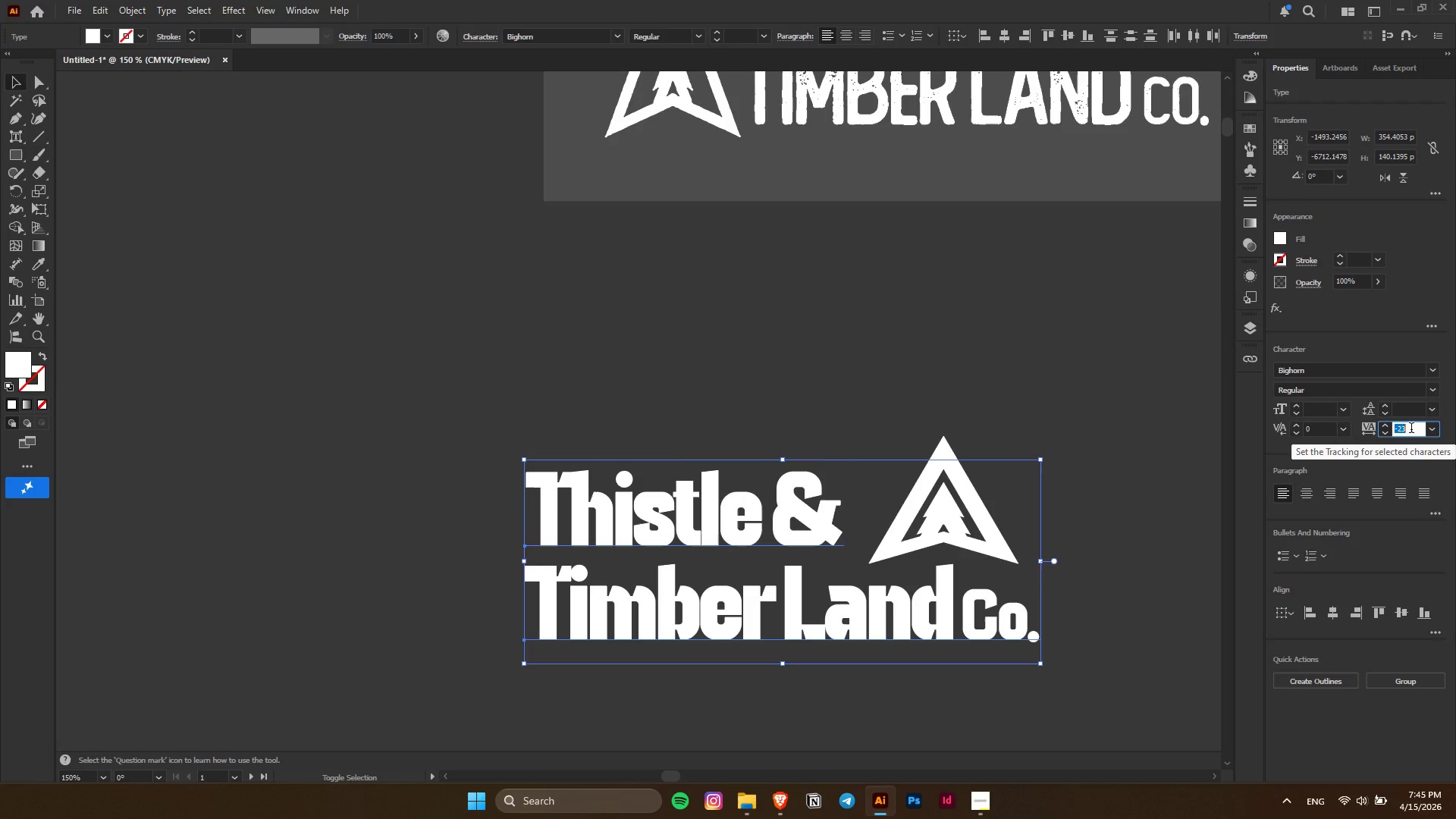 
scroll: coordinate [1411, 429], scroll_direction: up, amount: 11.0
 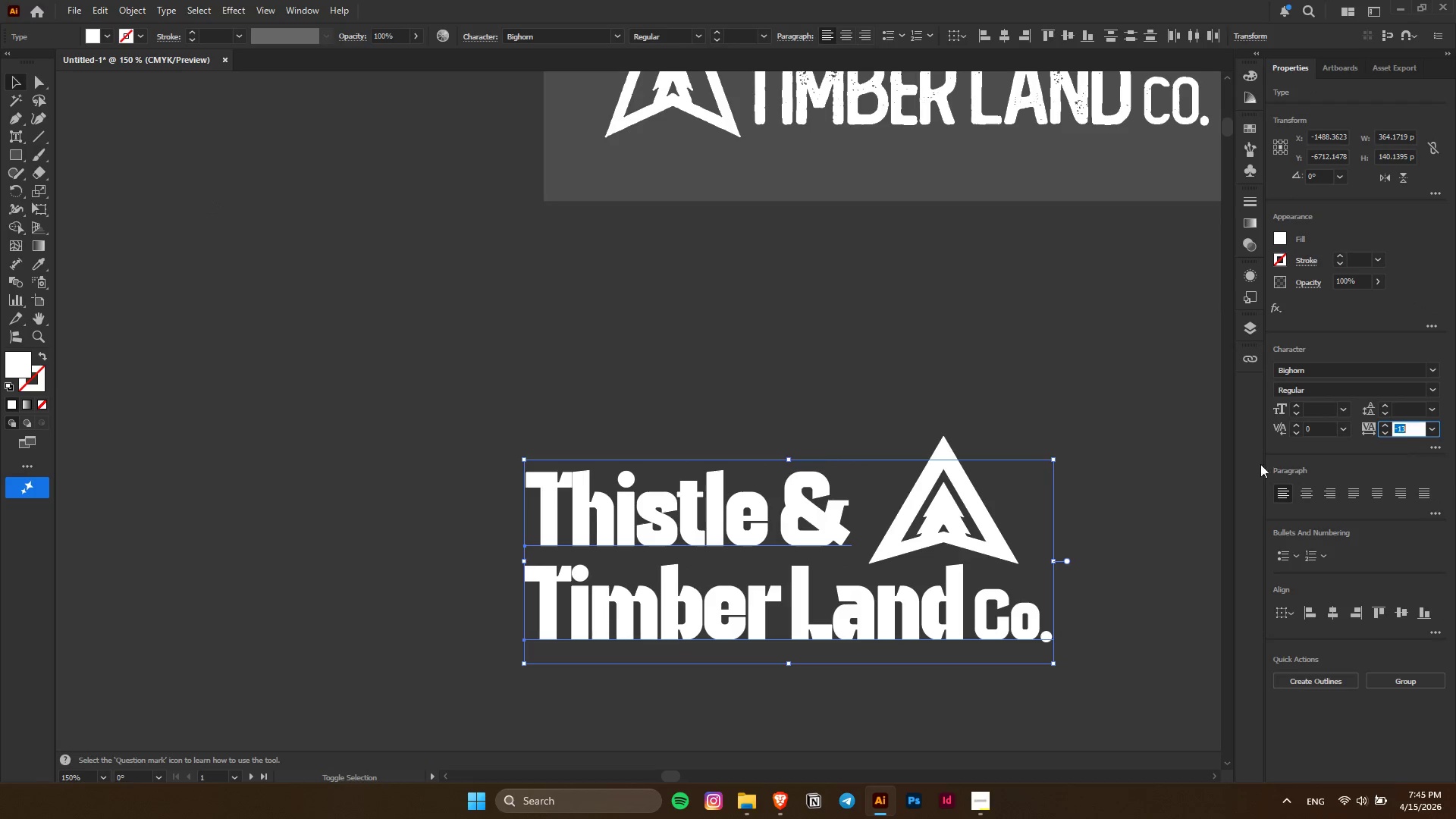 
left_click([1170, 439])
 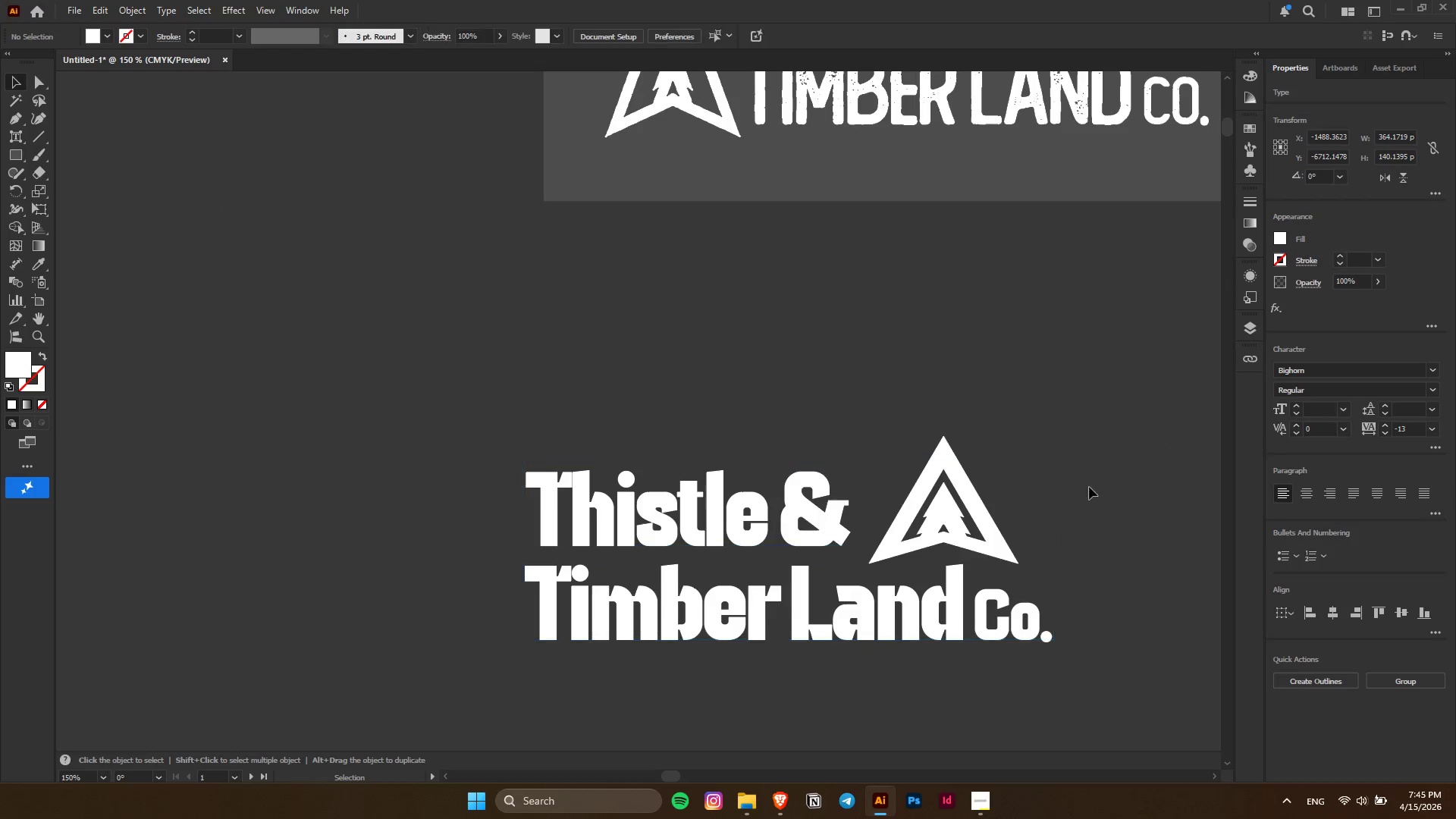 
key(Control+ControlLeft)
 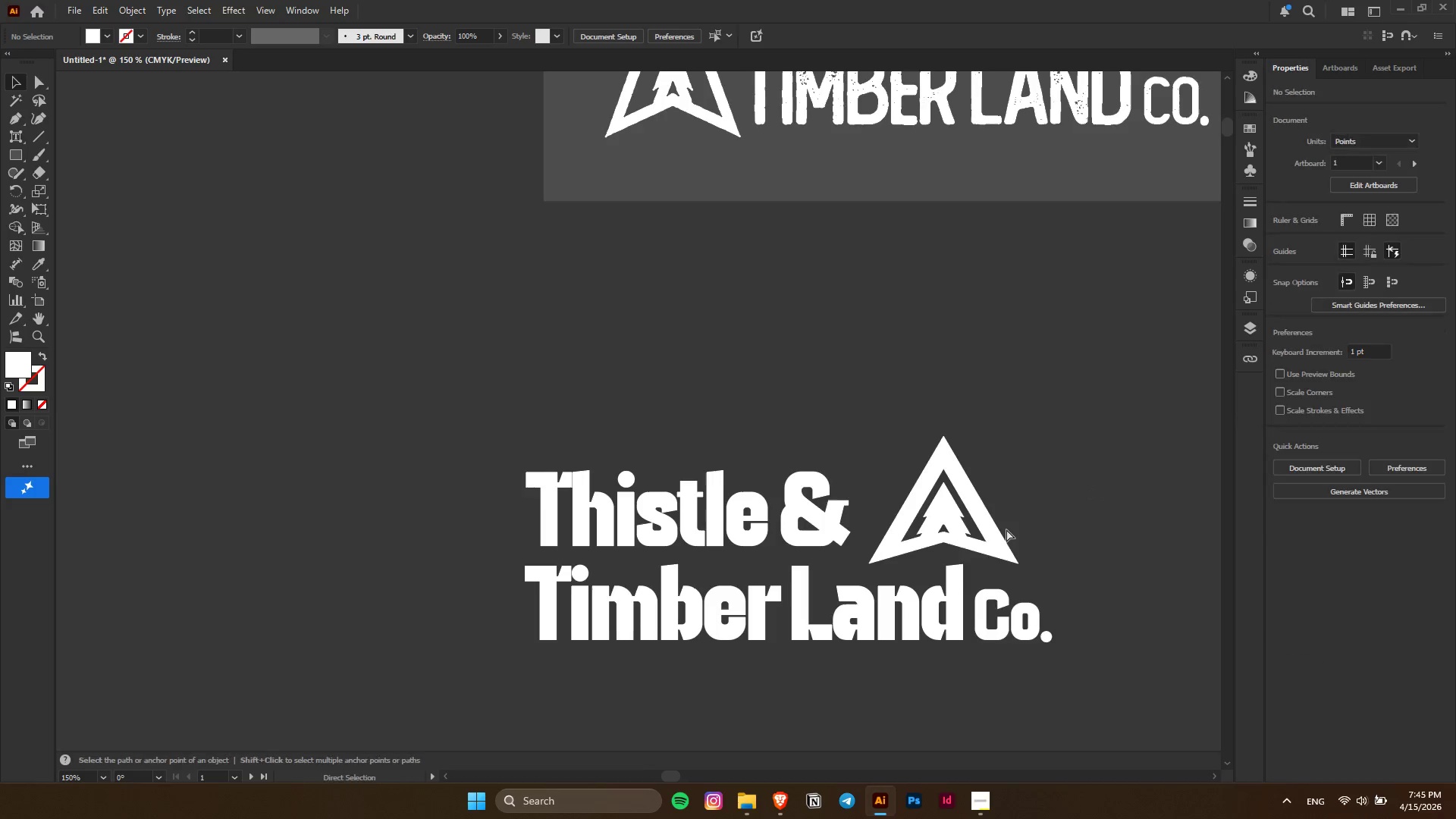 
hold_key(key=AltLeft, duration=0.45)
 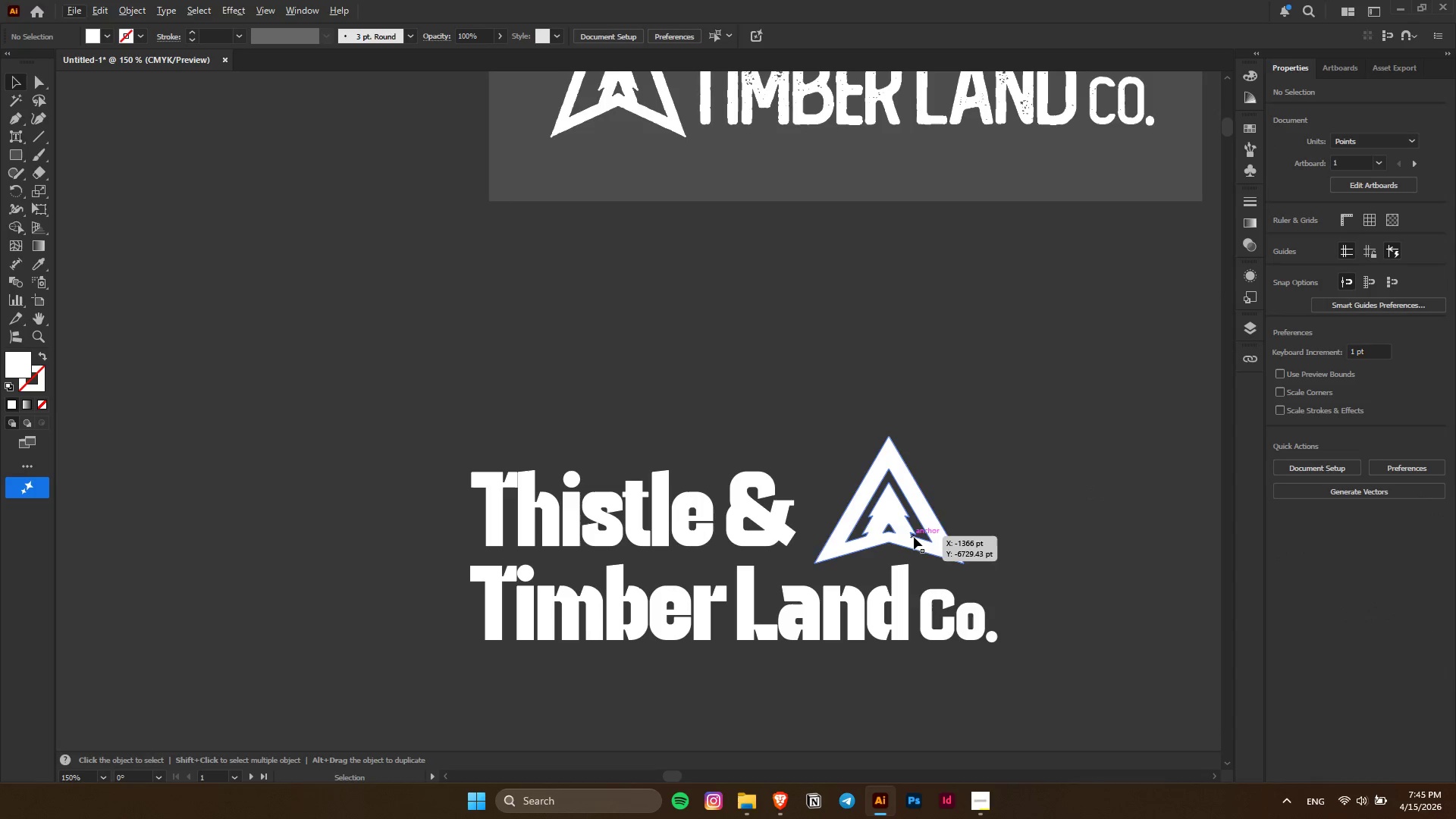 
scroll: coordinate [1006, 530], scroll_direction: down, amount: 3.0
 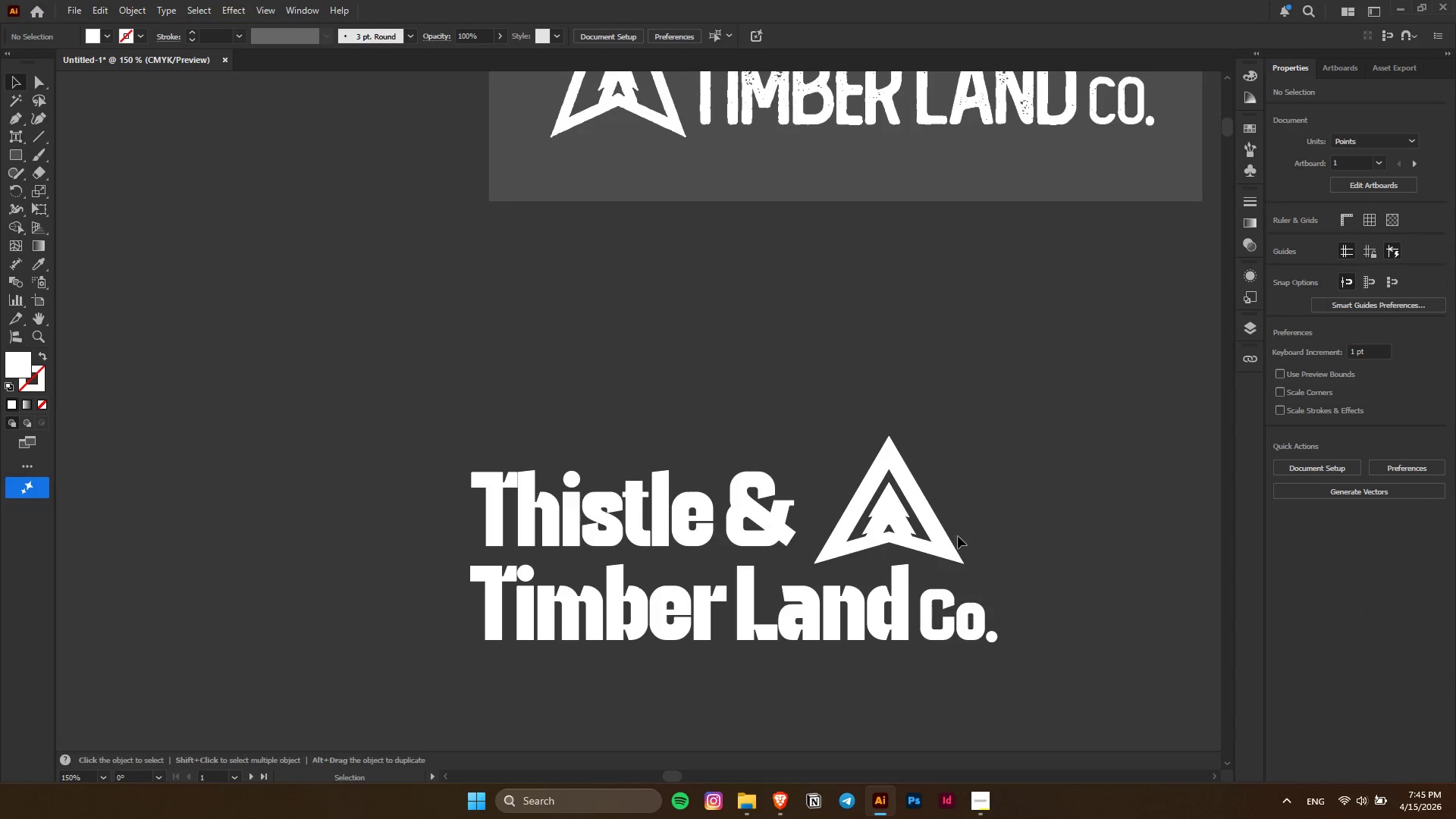 
left_click_drag(start_coordinate=[914, 537], to_coordinate=[925, 538])
 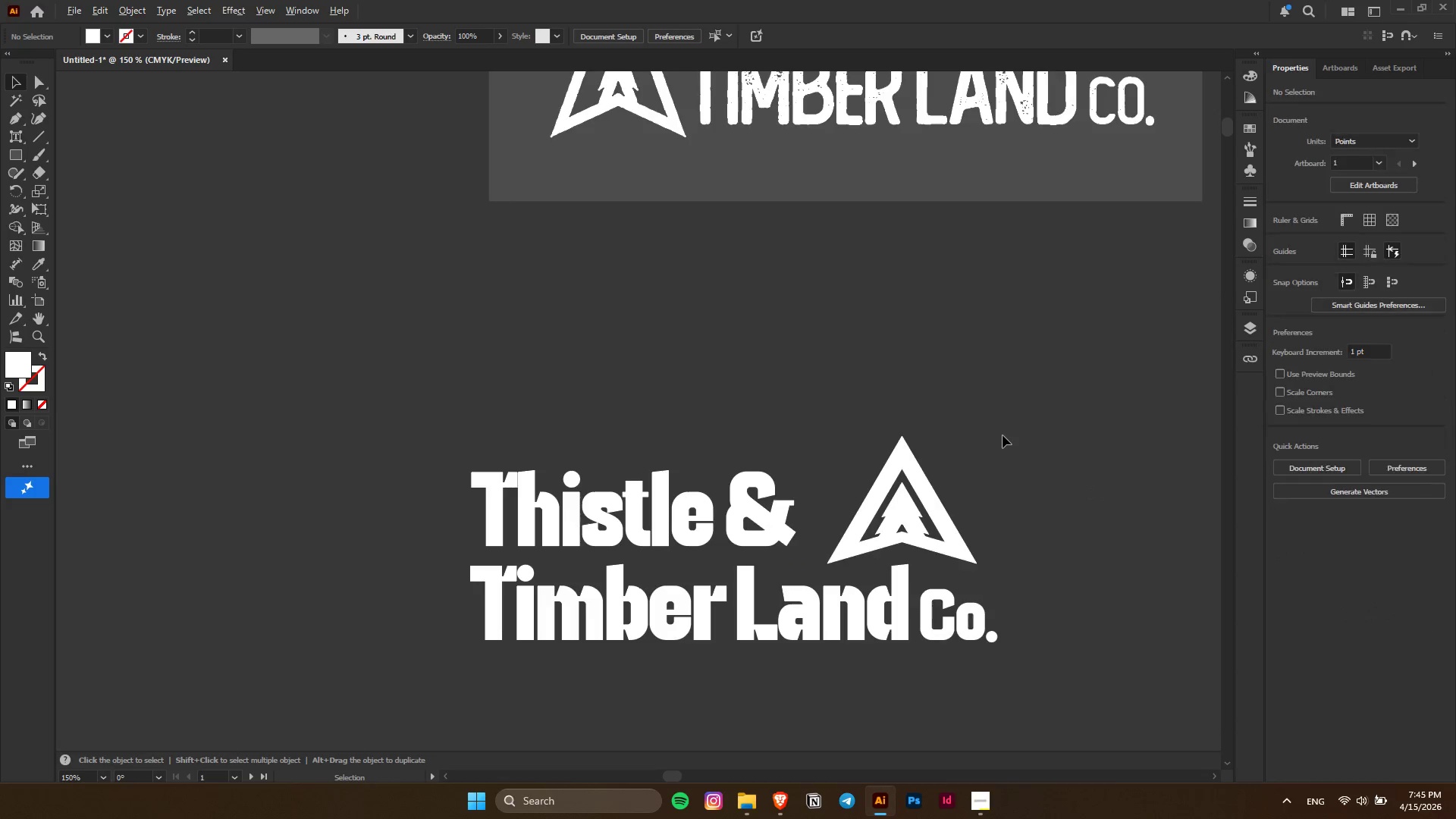 
hold_key(key=ShiftLeft, duration=1.47)
 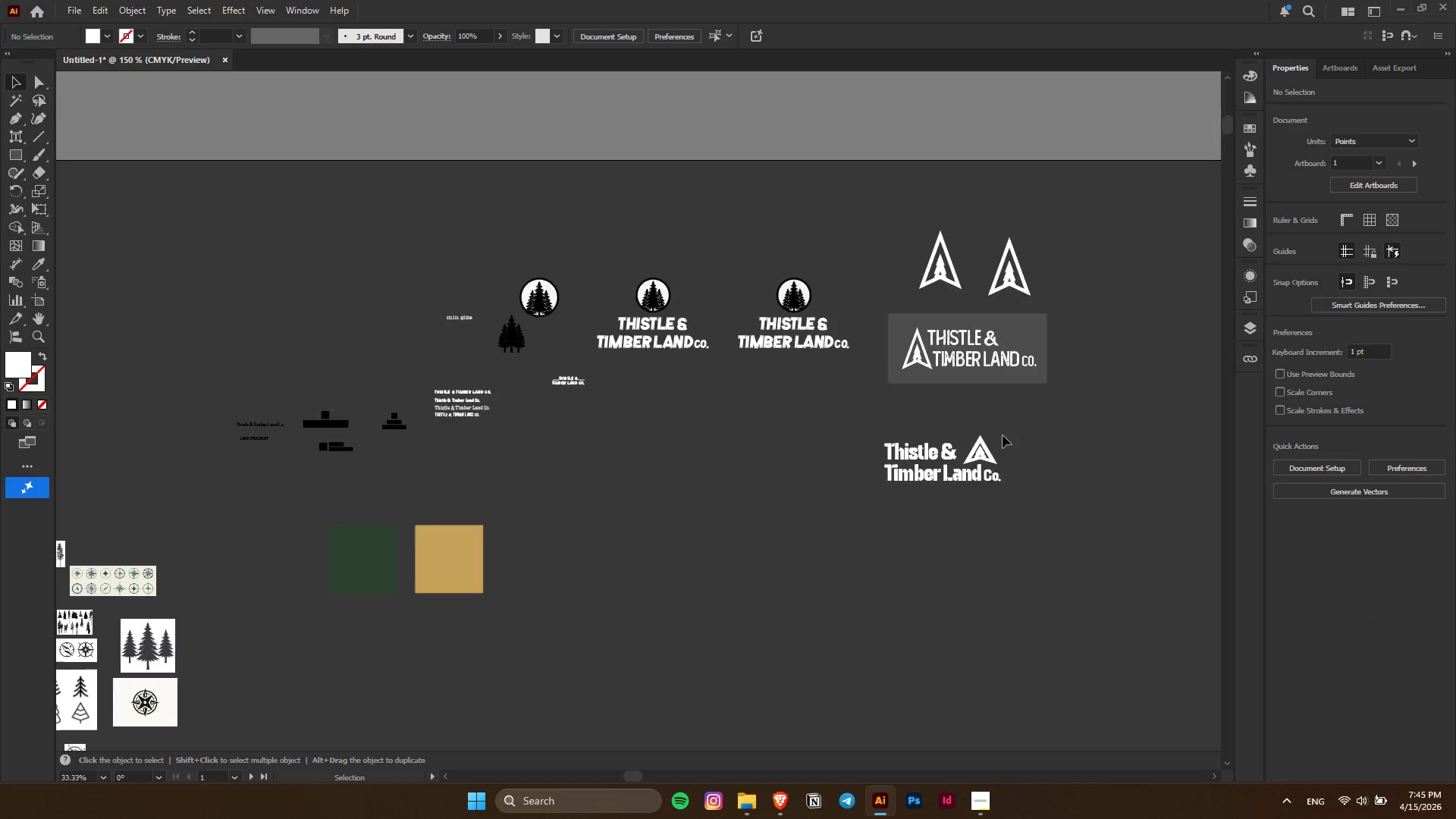 
hold_key(key=ShiftLeft, duration=13.02)
left_click([1003, 435])
 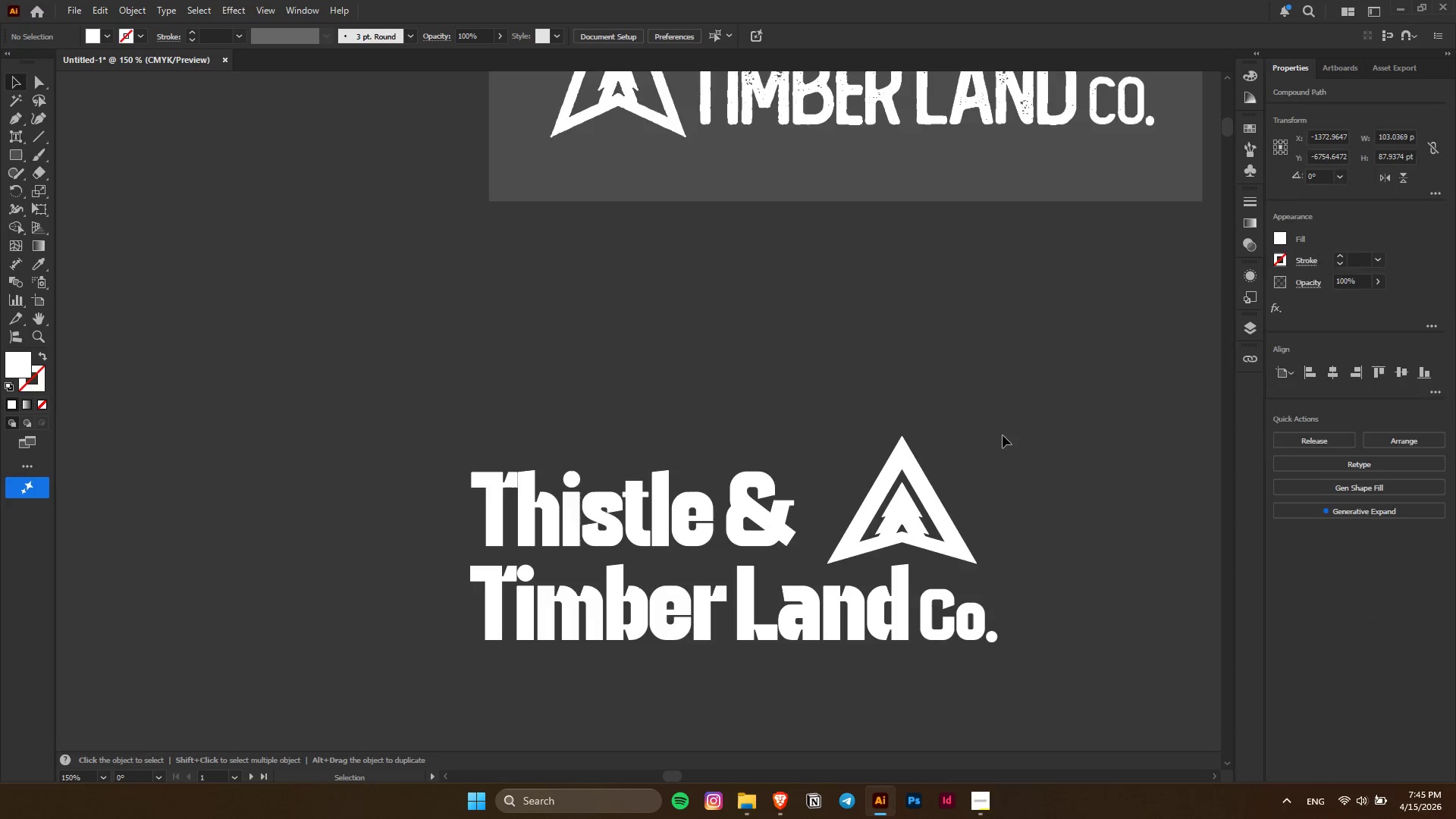 
key(Alt+AltLeft)
 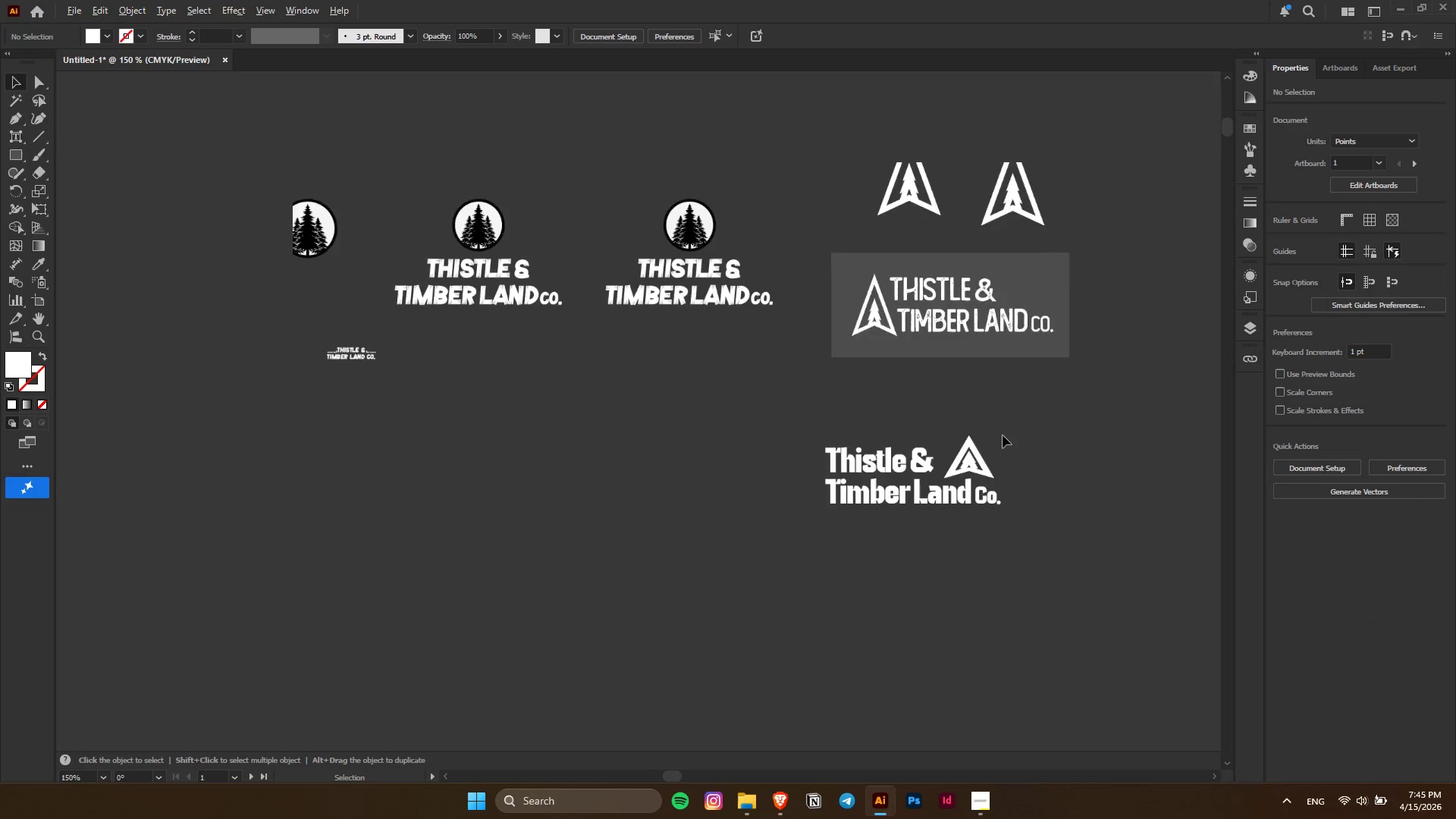 
key(Control+ControlLeft)
 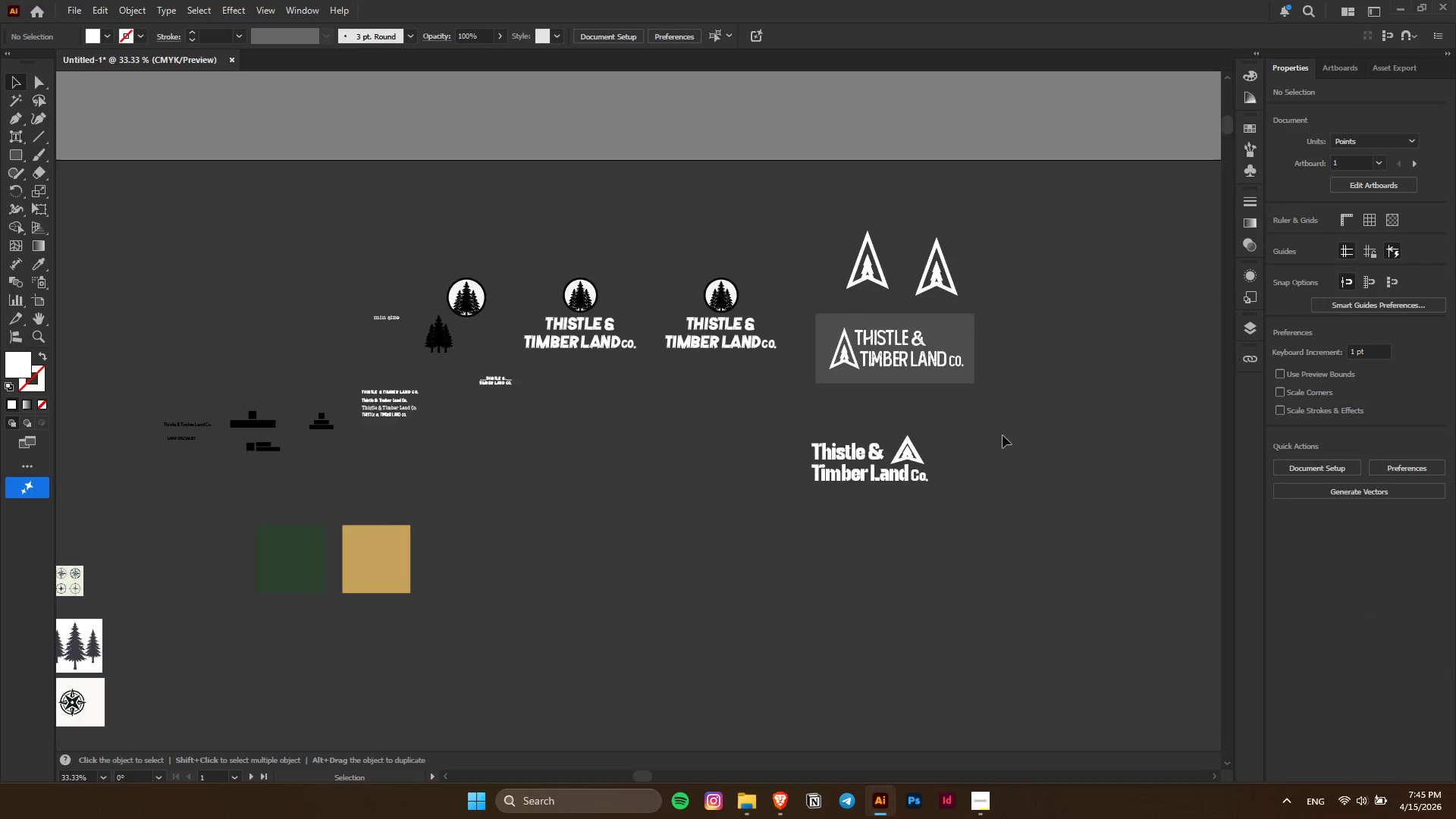 
hold_key(key=AltLeft, duration=0.45)
scroll: coordinate [987, 430], scroll_direction: down, amount: 5.0
 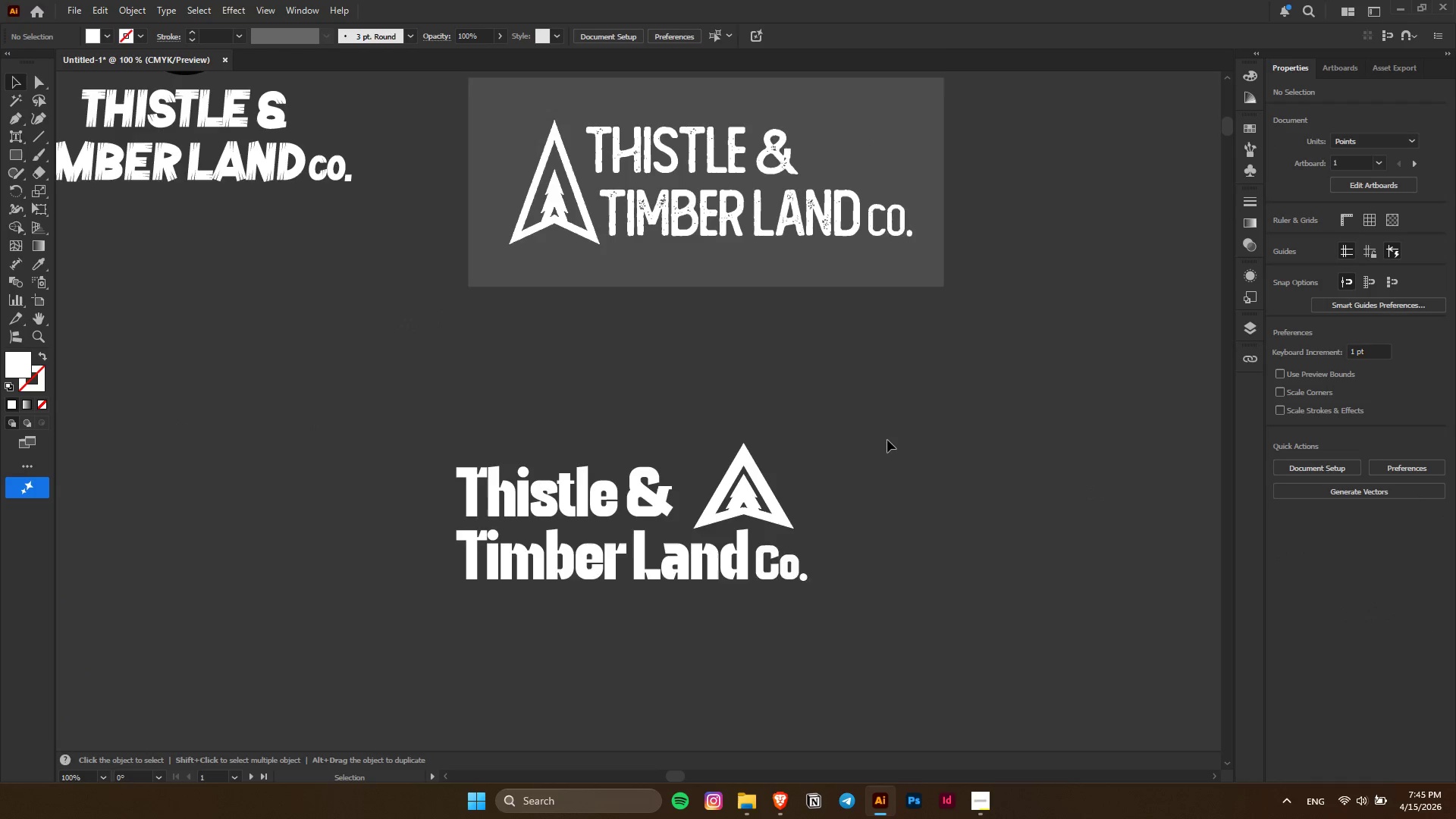 
scroll: coordinate [887, 440], scroll_direction: up, amount: 2.0
 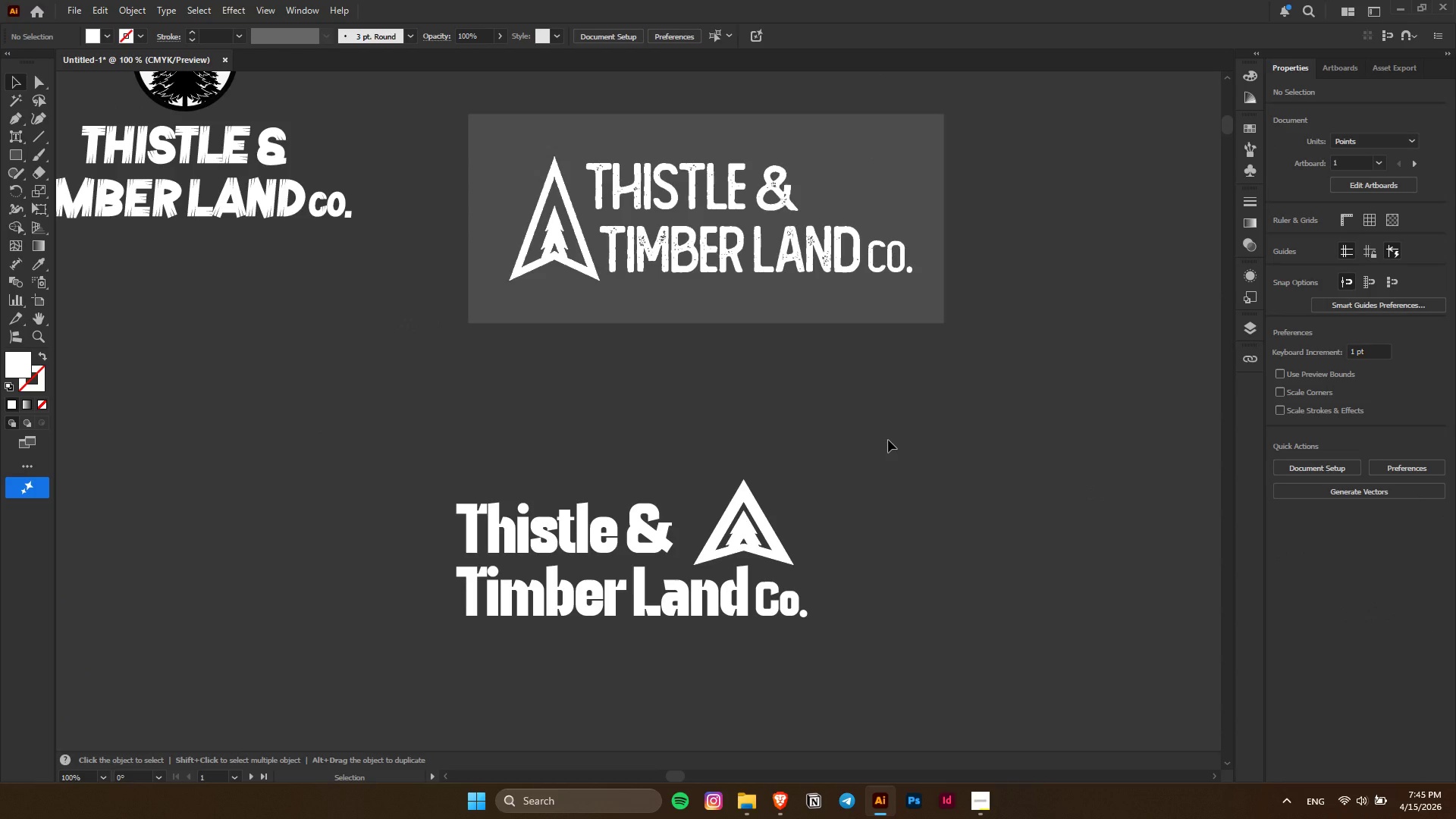 
hold_key(key=AltLeft, duration=0.42)
 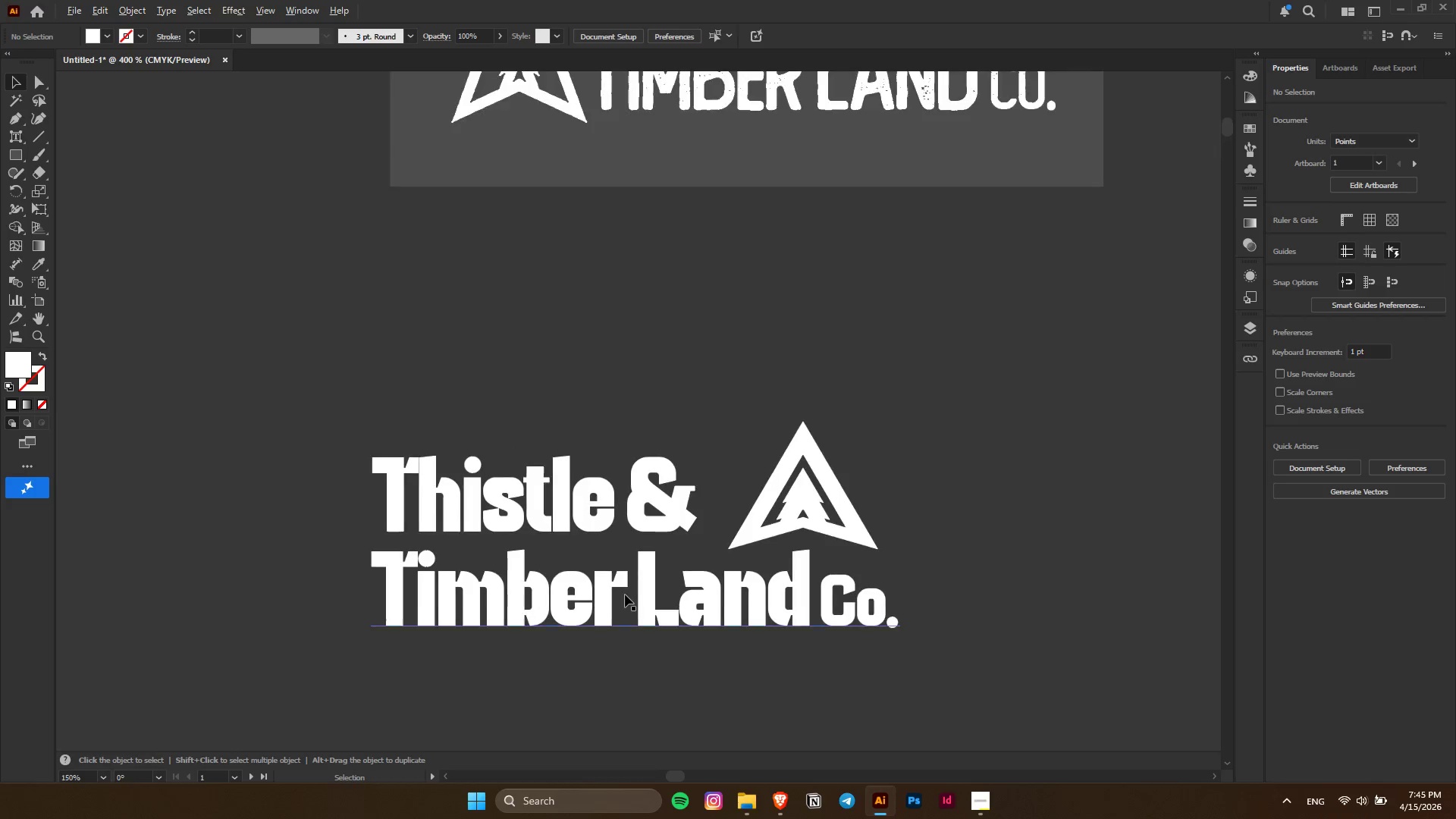 
key(Alt+AltLeft)
 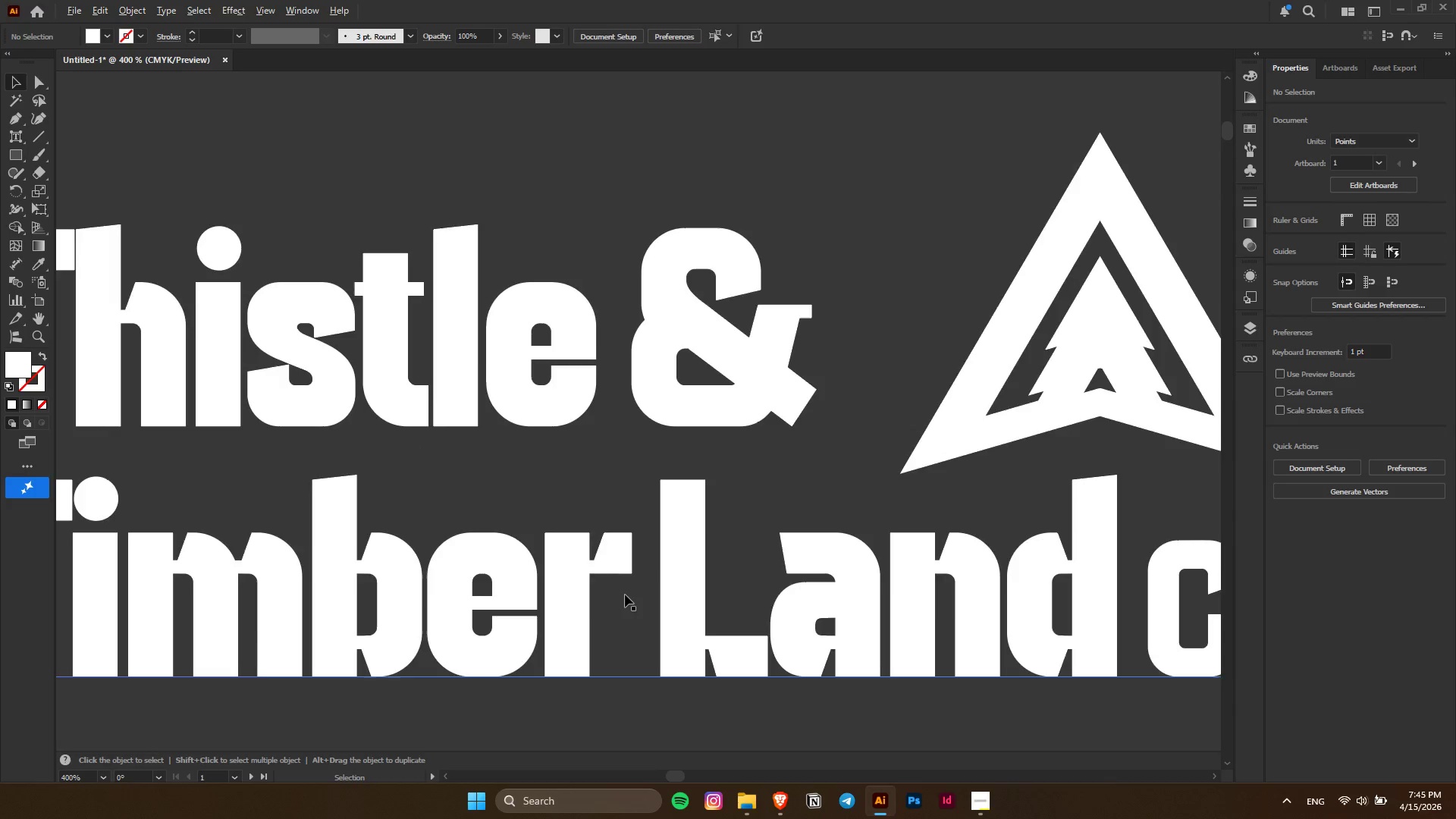 
scroll: coordinate [625, 595], scroll_direction: up, amount: 3.0
 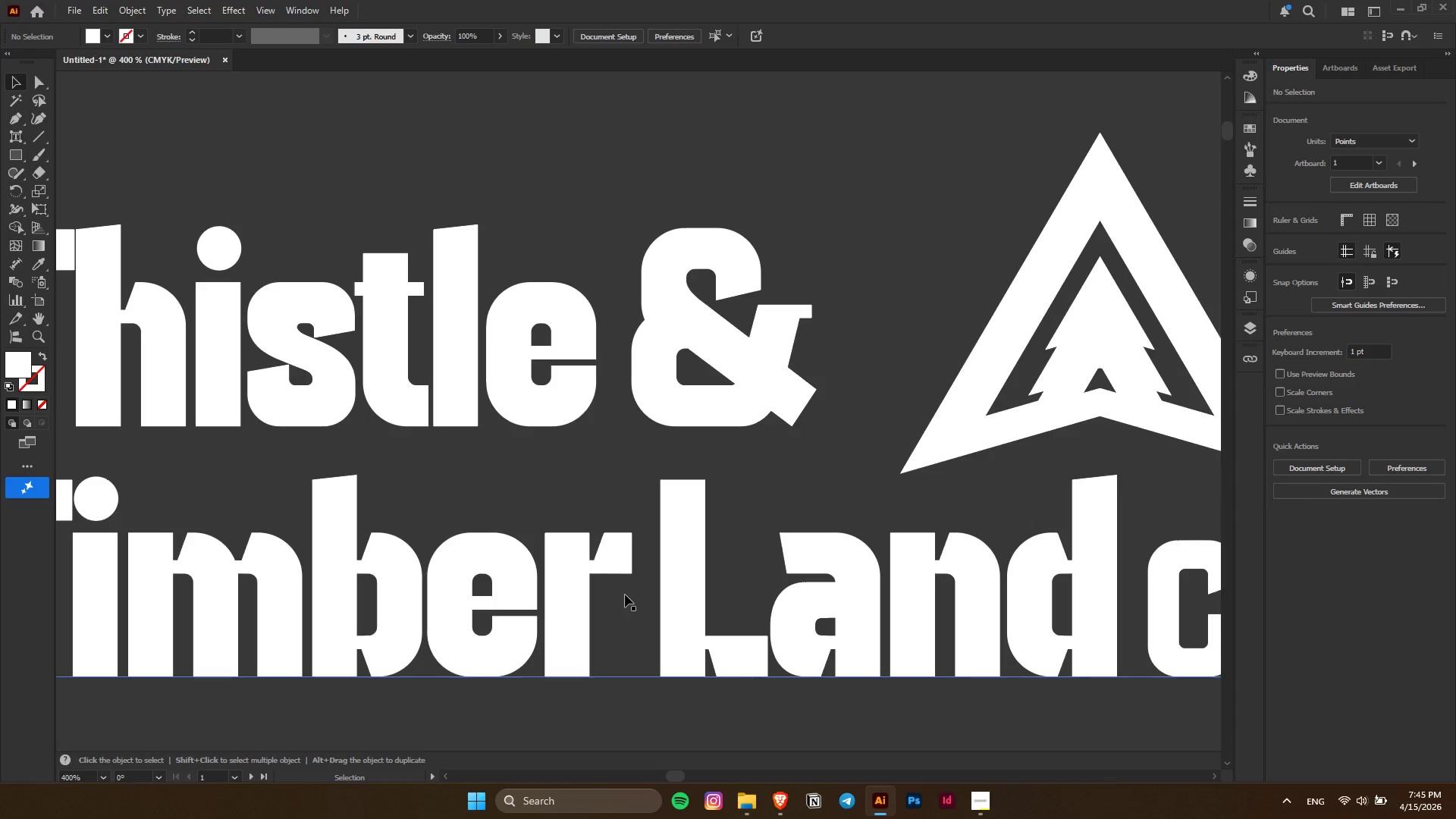 
scroll: coordinate [625, 595], scroll_direction: down, amount: 3.0
 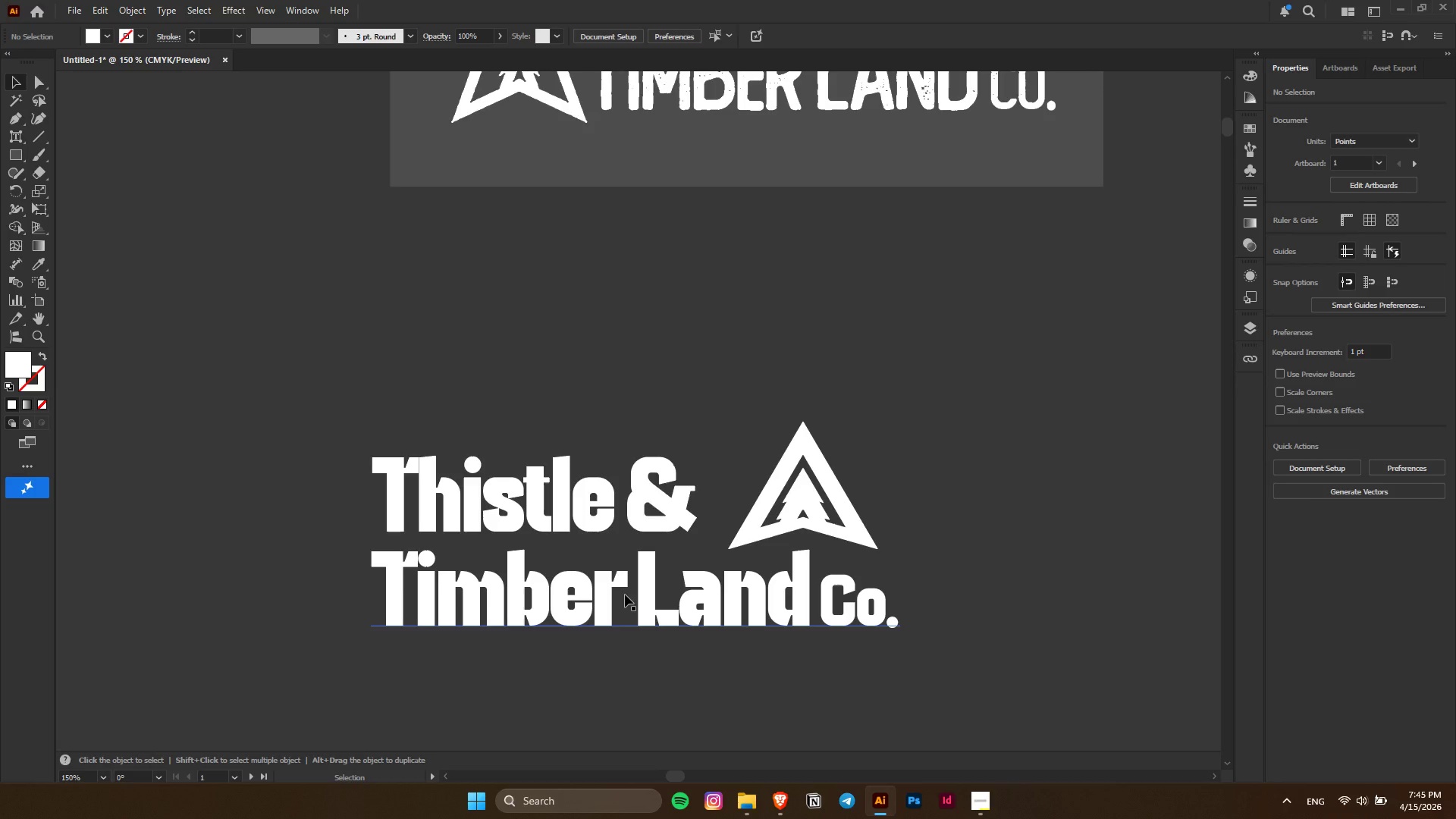 
left_click([625, 595])
 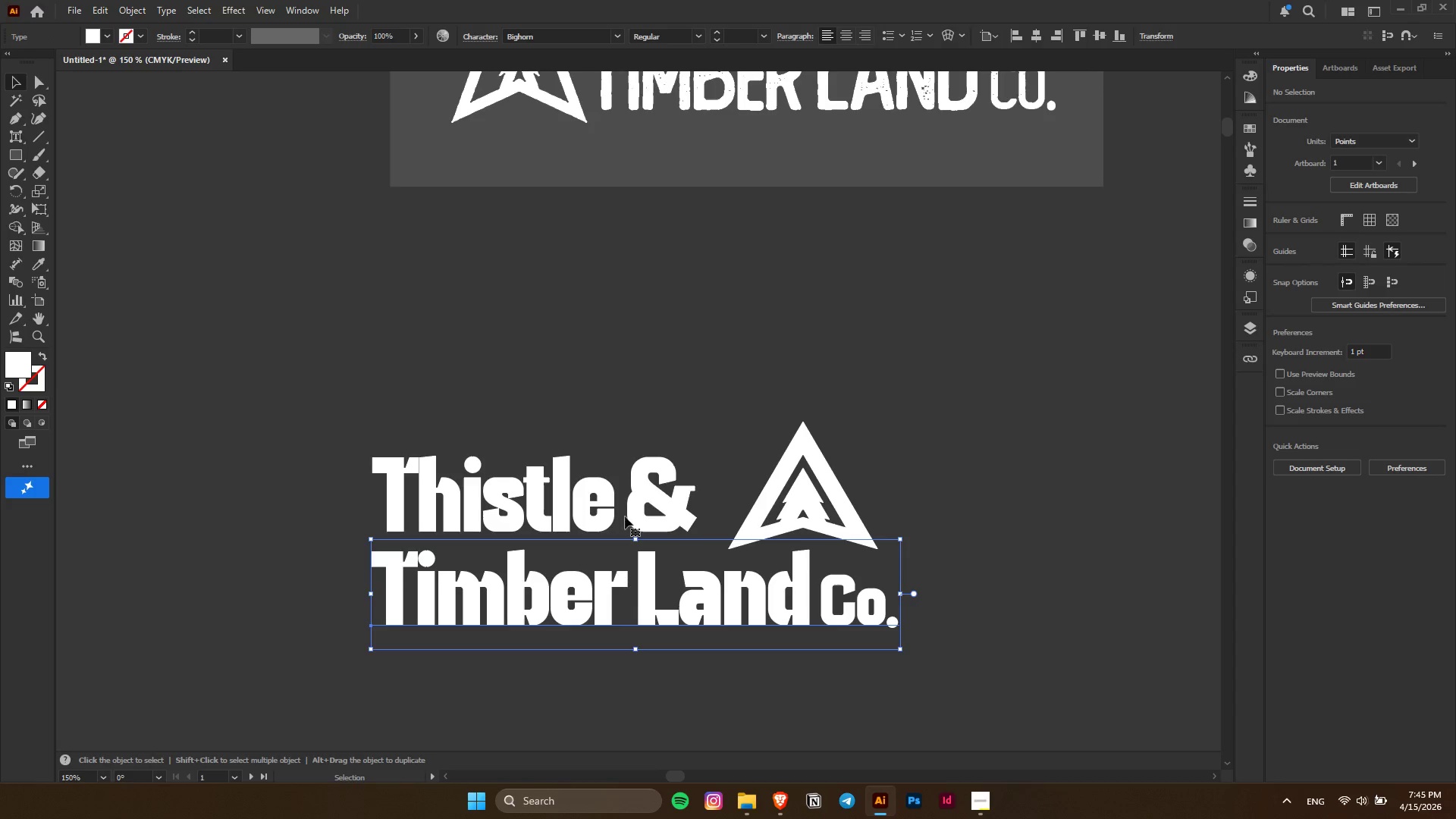 
hold_key(key=ShiftLeft, duration=0.59)
left_click([613, 490])
 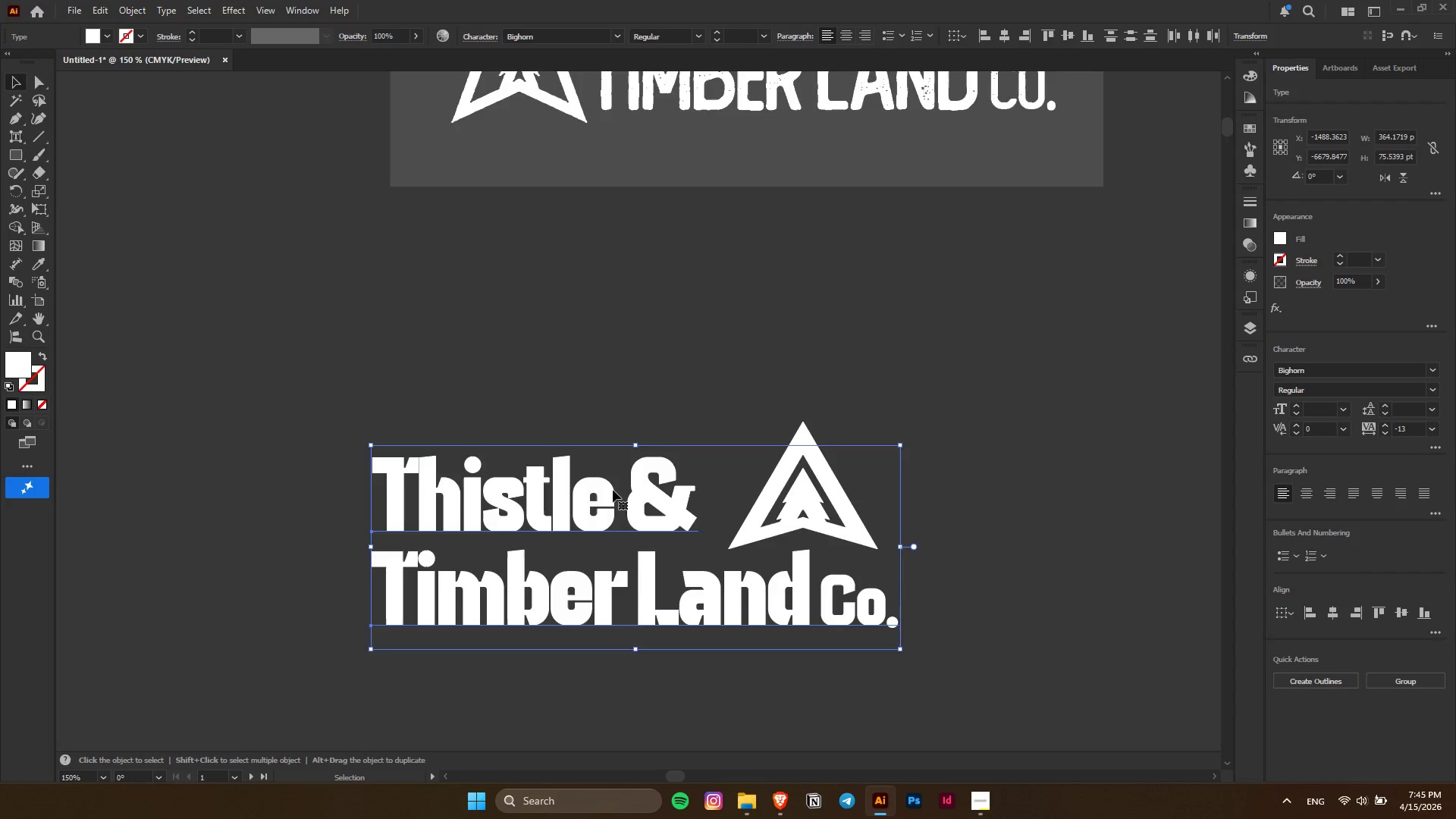 
hold_key(key=AltLeft, duration=0.33)
 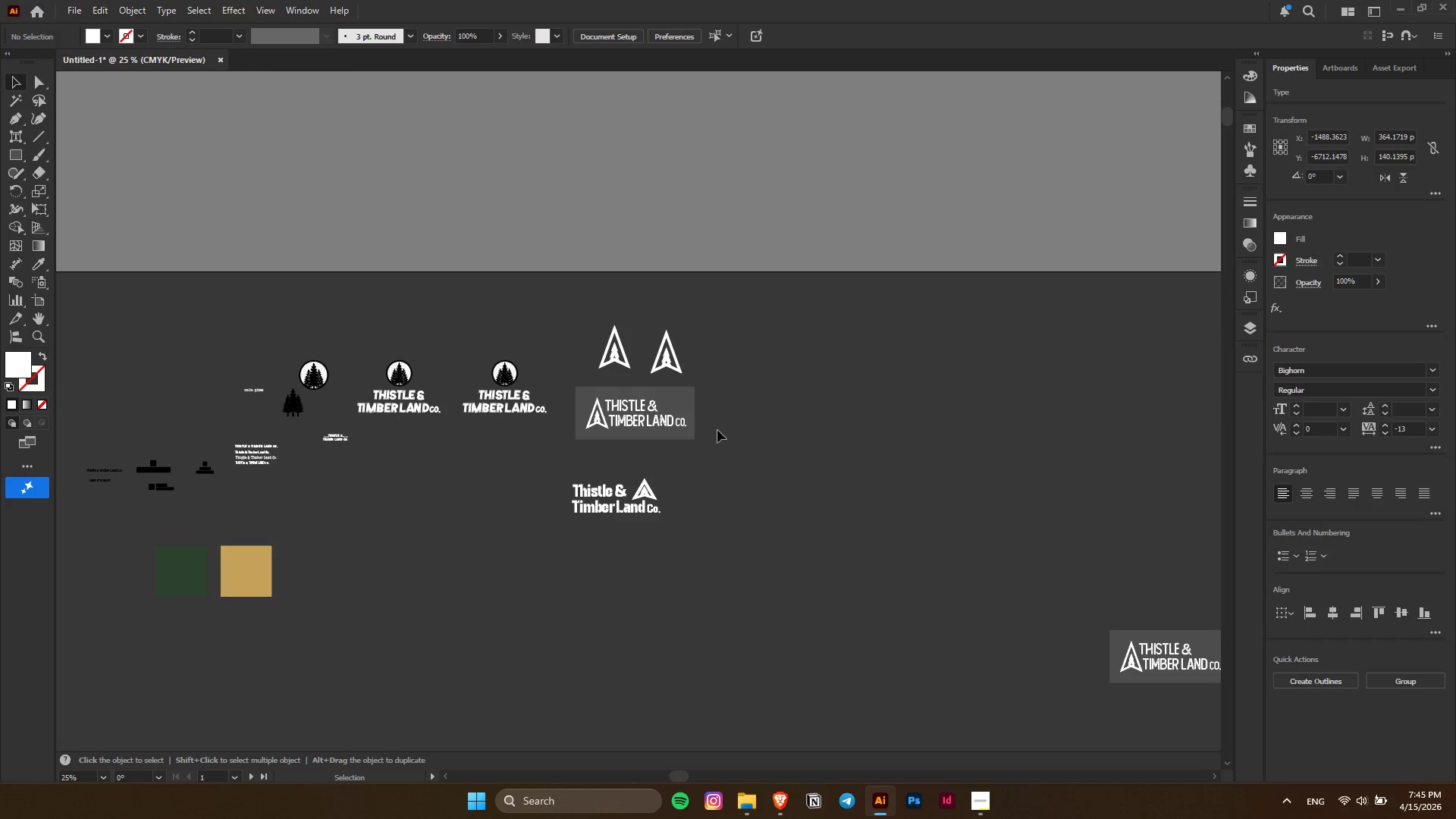 
left_click([748, 461])
 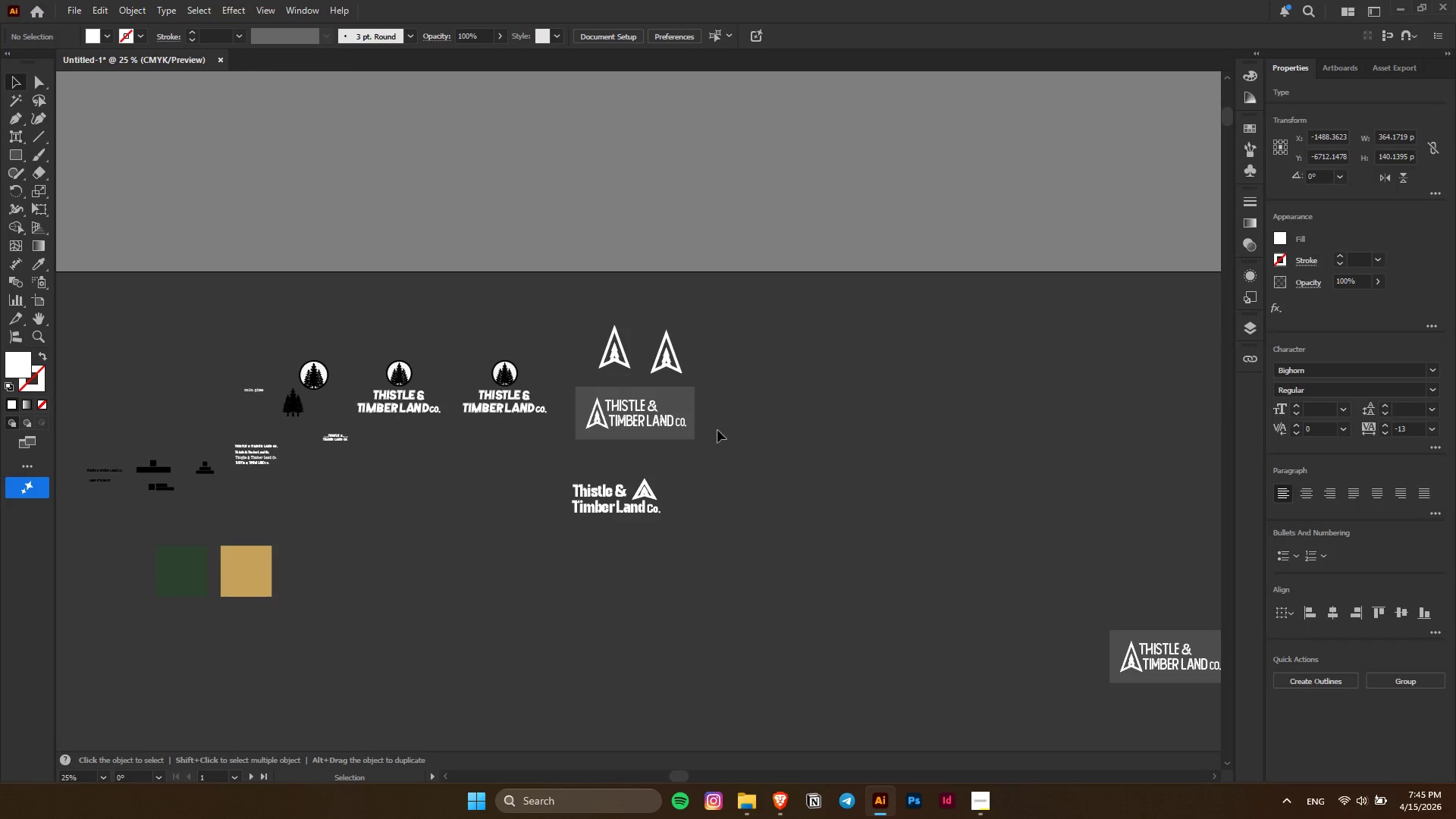 
scroll: coordinate [613, 490], scroll_direction: down, amount: 6.0
 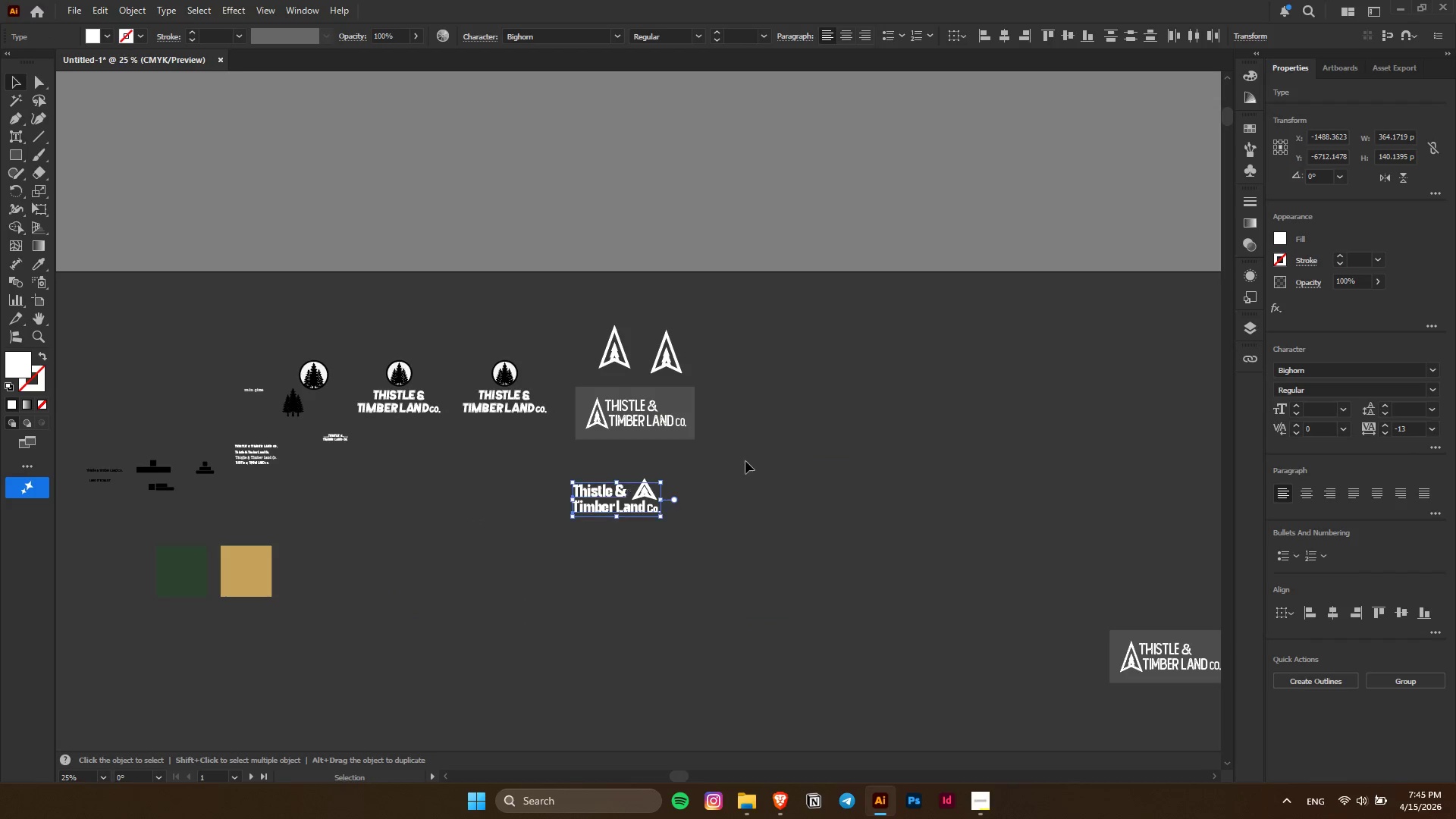 
hold_key(key=AltLeft, duration=0.41)
 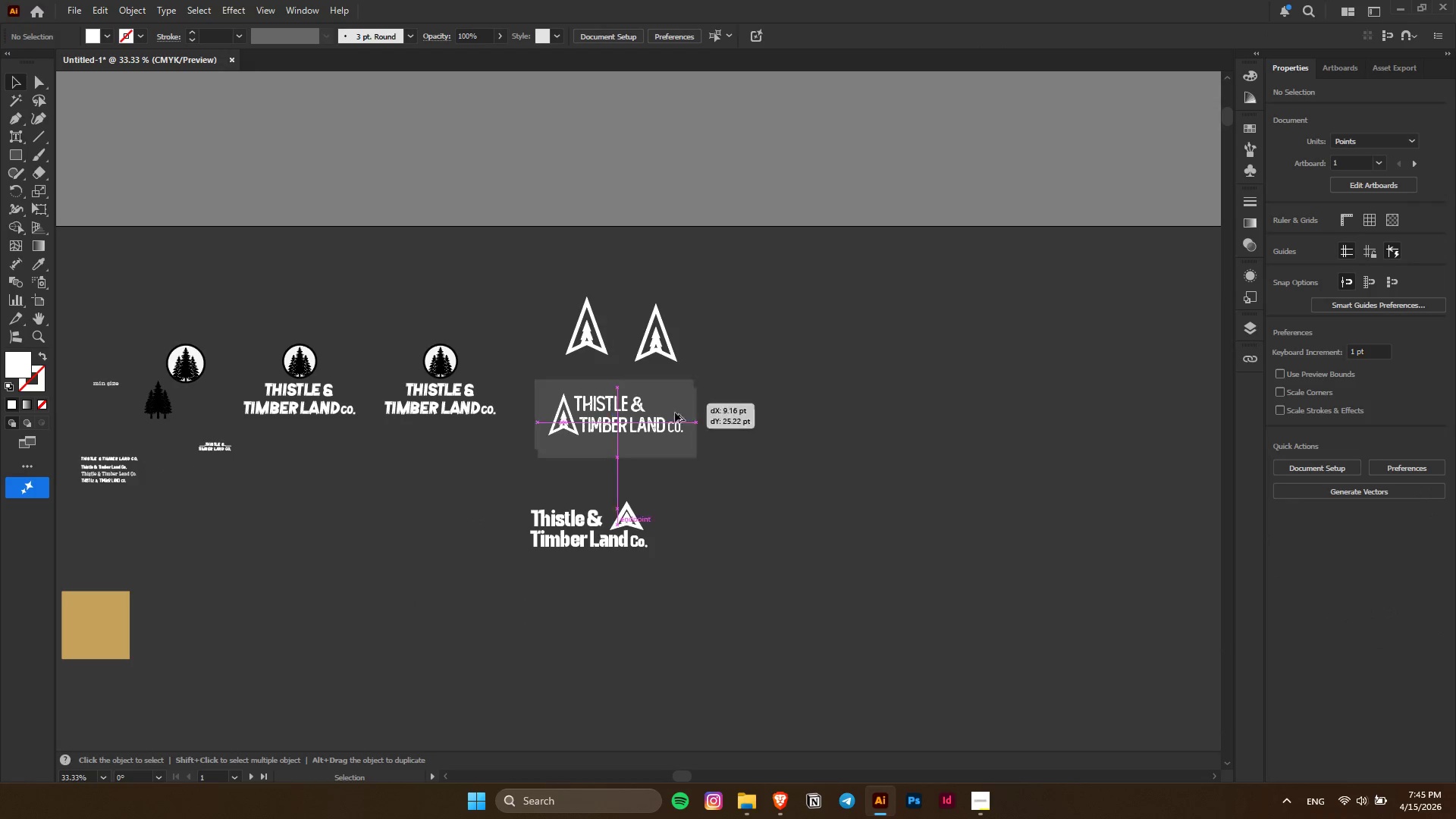 
hold_key(key=AltLeft, duration=1.11)
 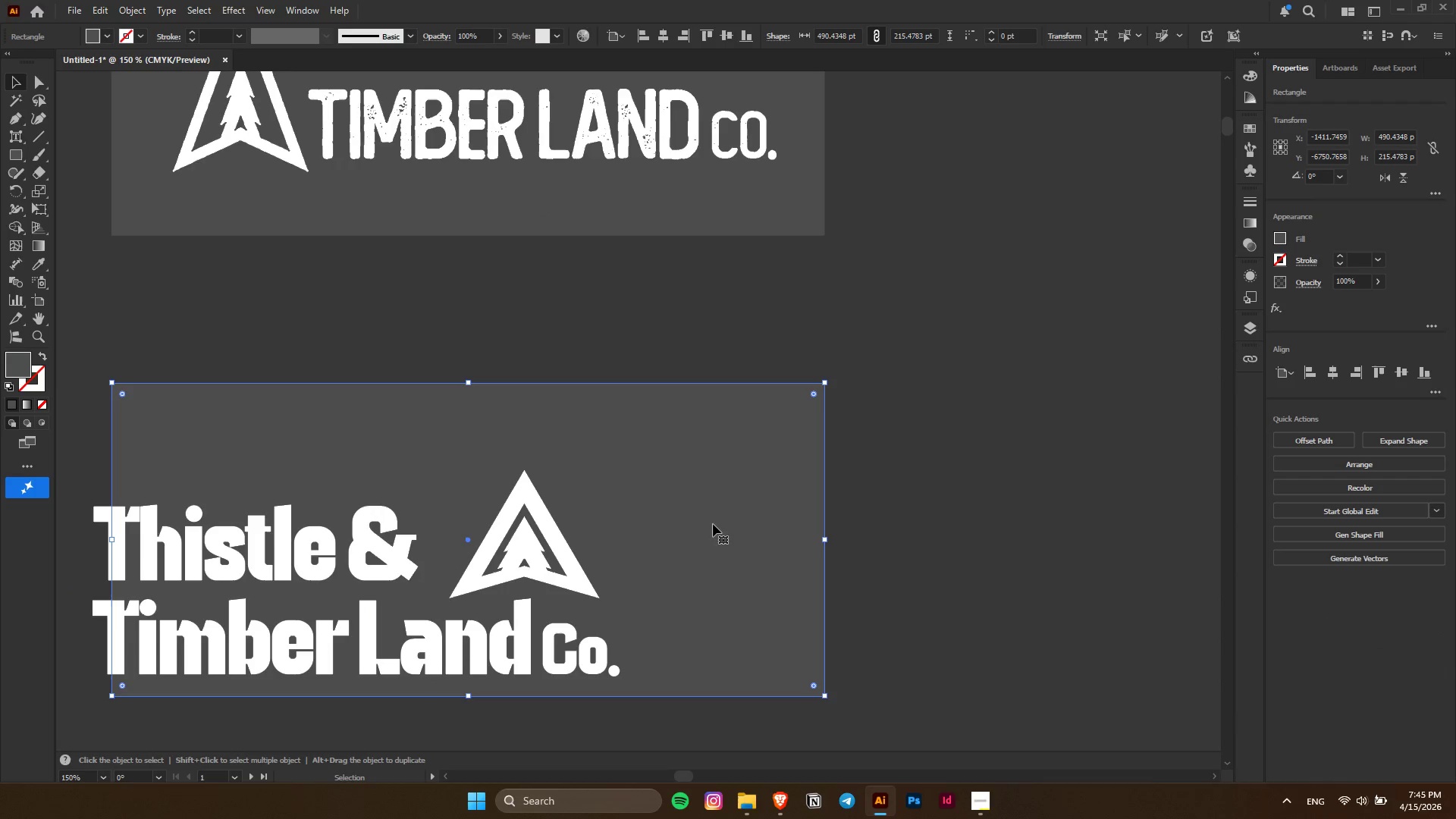 
scroll: coordinate [698, 410], scroll_direction: up, amount: 1.0
 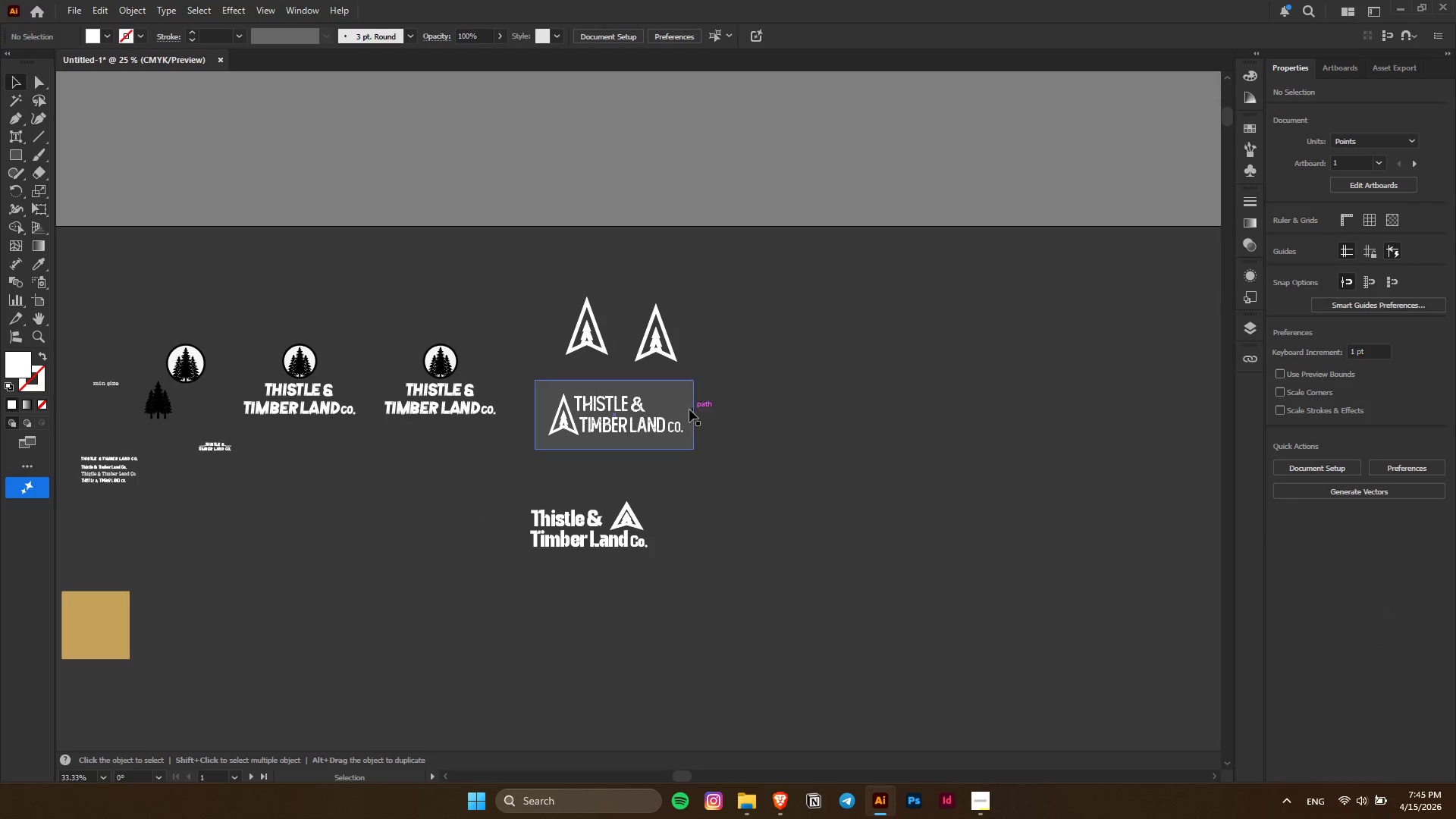 
left_click_drag(start_coordinate=[673, 395], to_coordinate=[672, 498])
 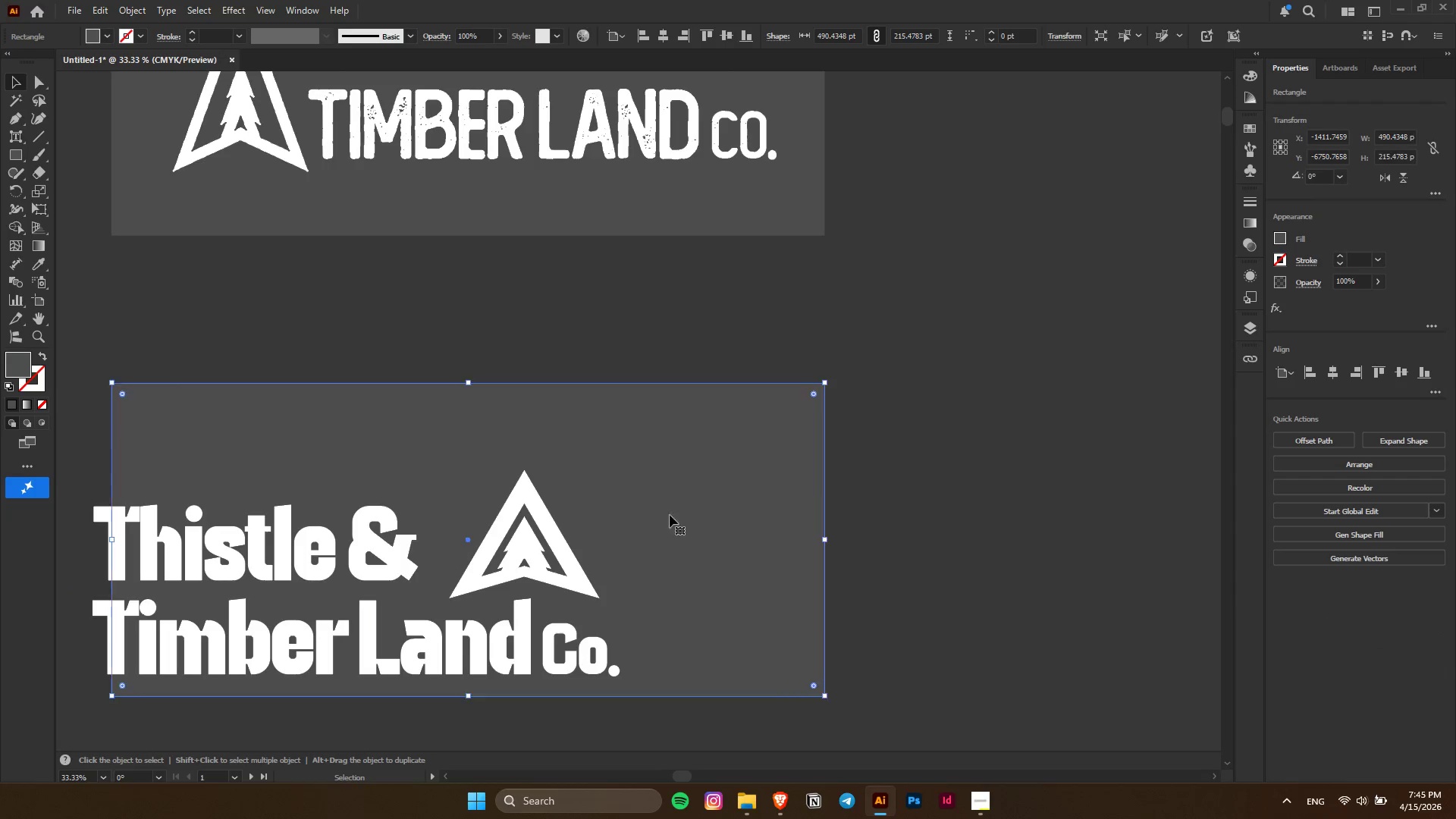 
hold_key(key=ShiftLeft, duration=0.88)
 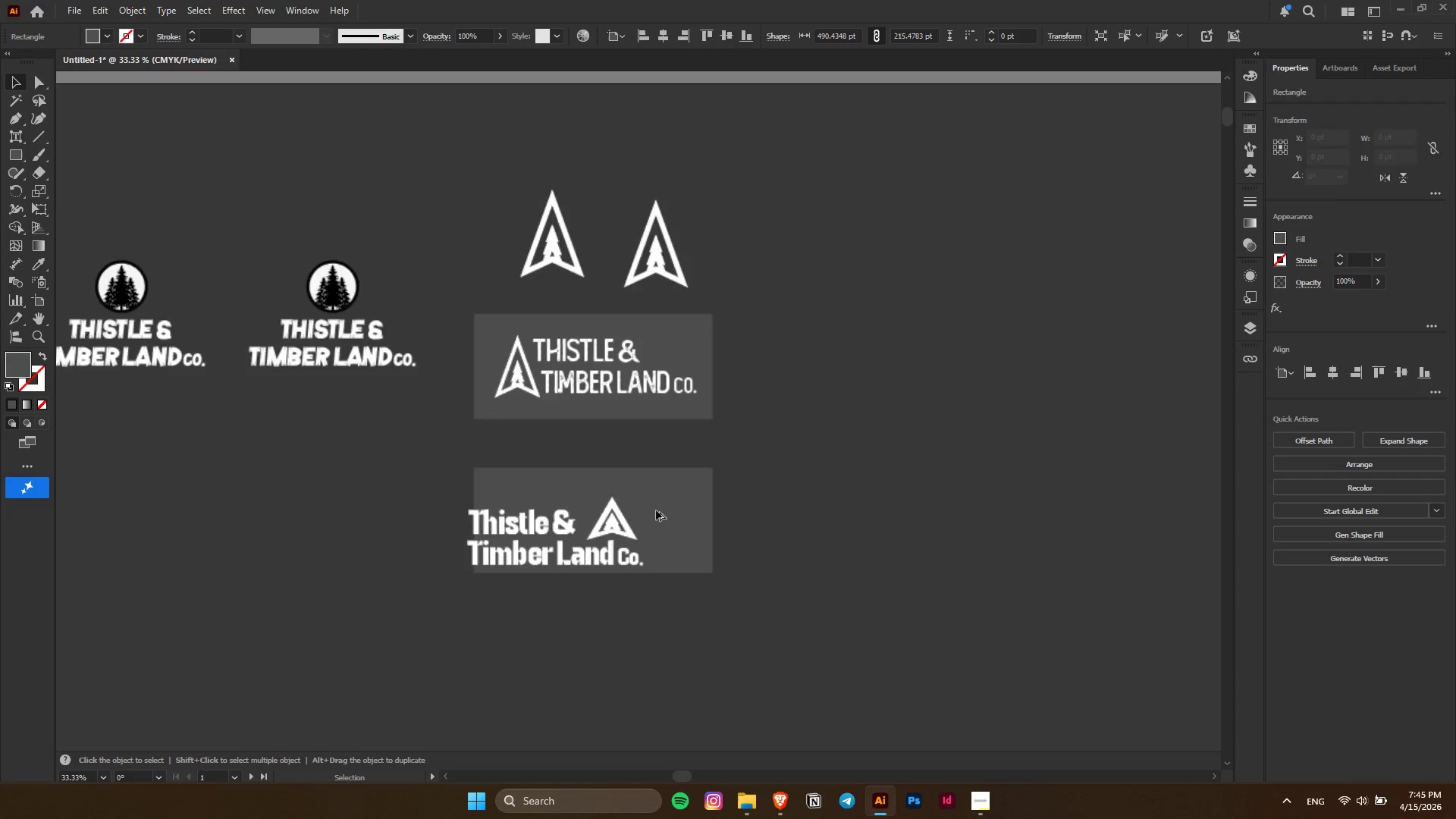 
key(Alt+AltLeft)
 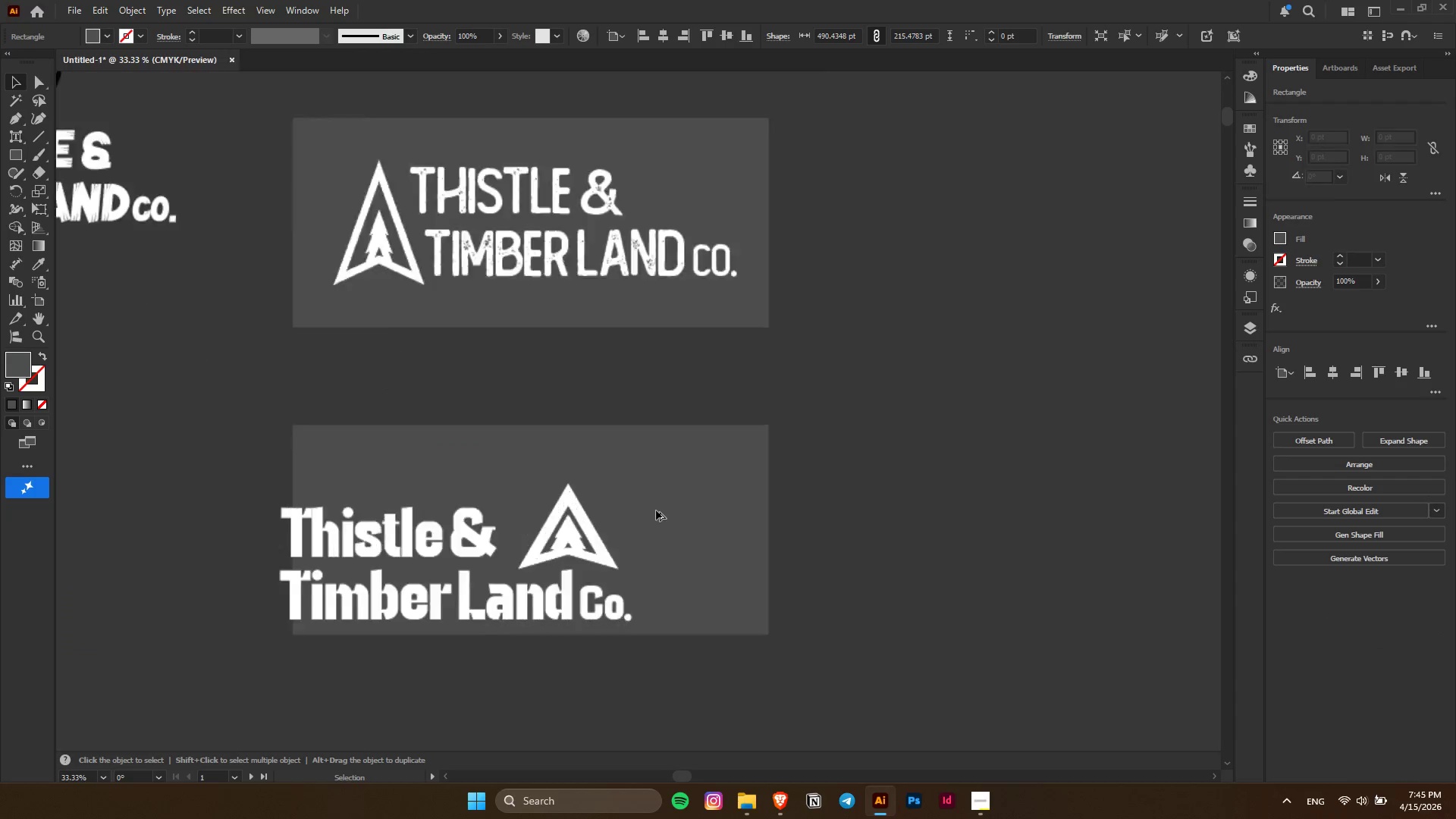 
key(Alt+AltLeft)
 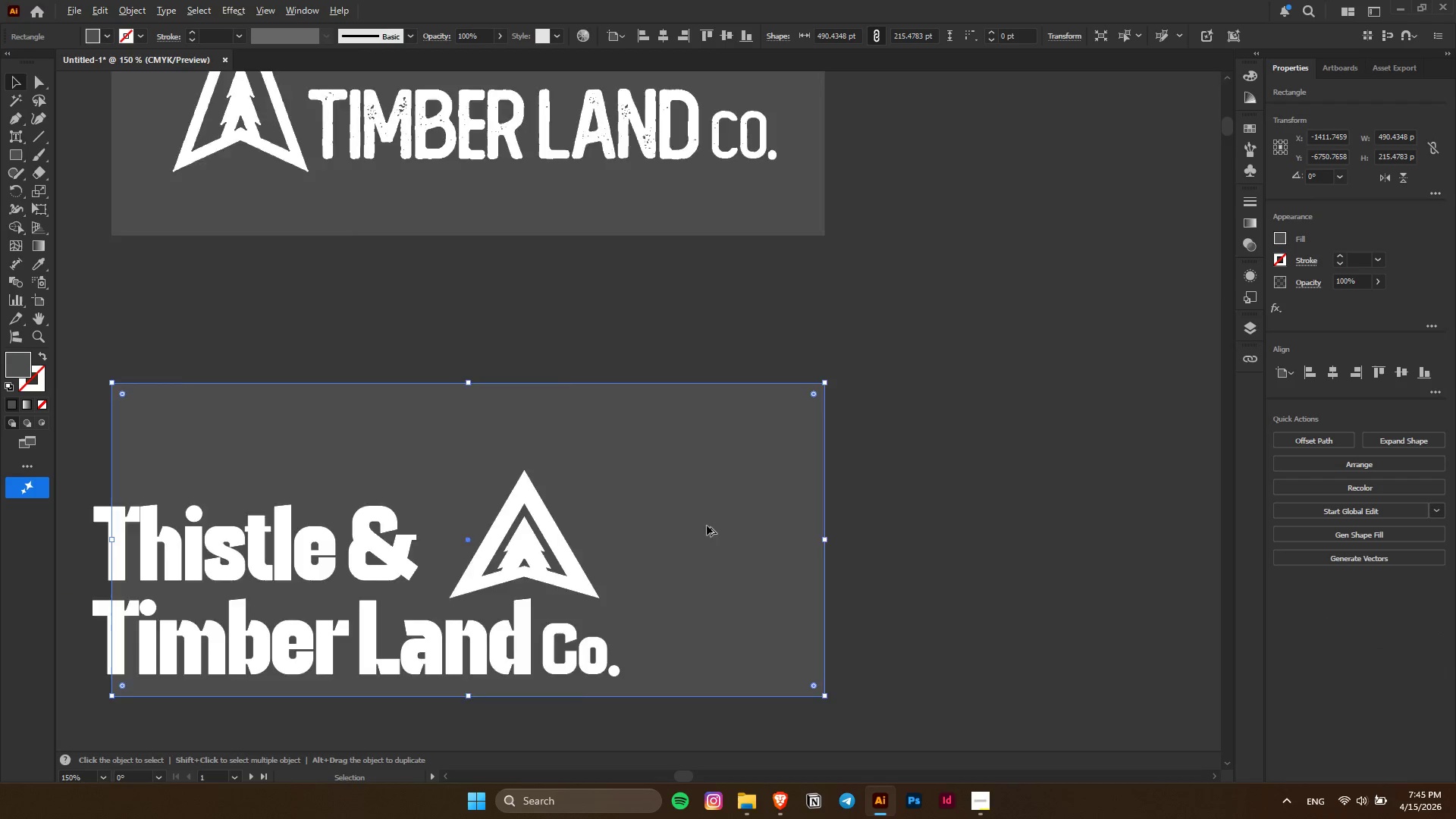 
scroll: coordinate [656, 510], scroll_direction: up, amount: 4.0
 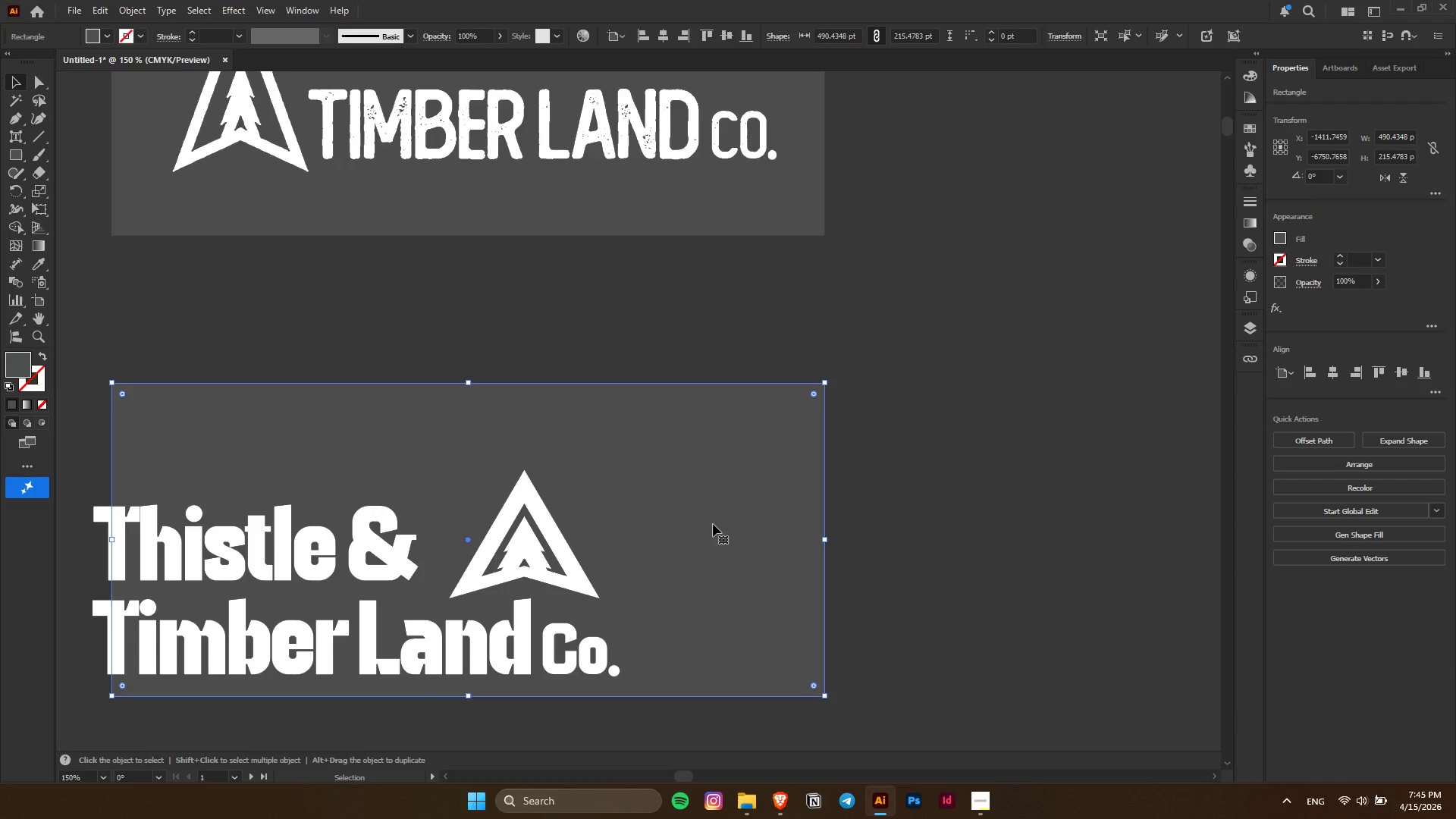 
key(Control+ControlLeft)
 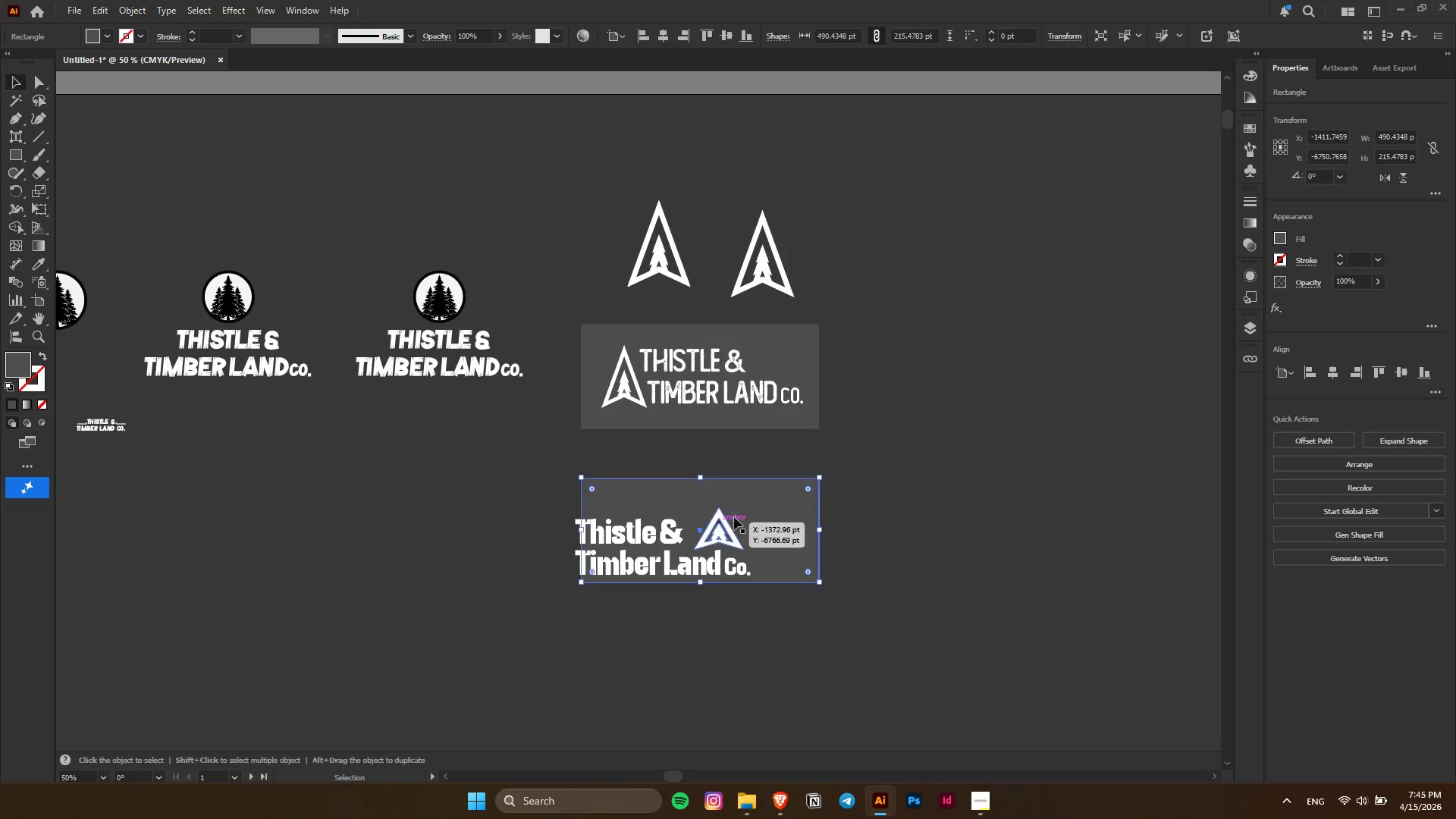 
hold_key(key=AltLeft, duration=0.33)
 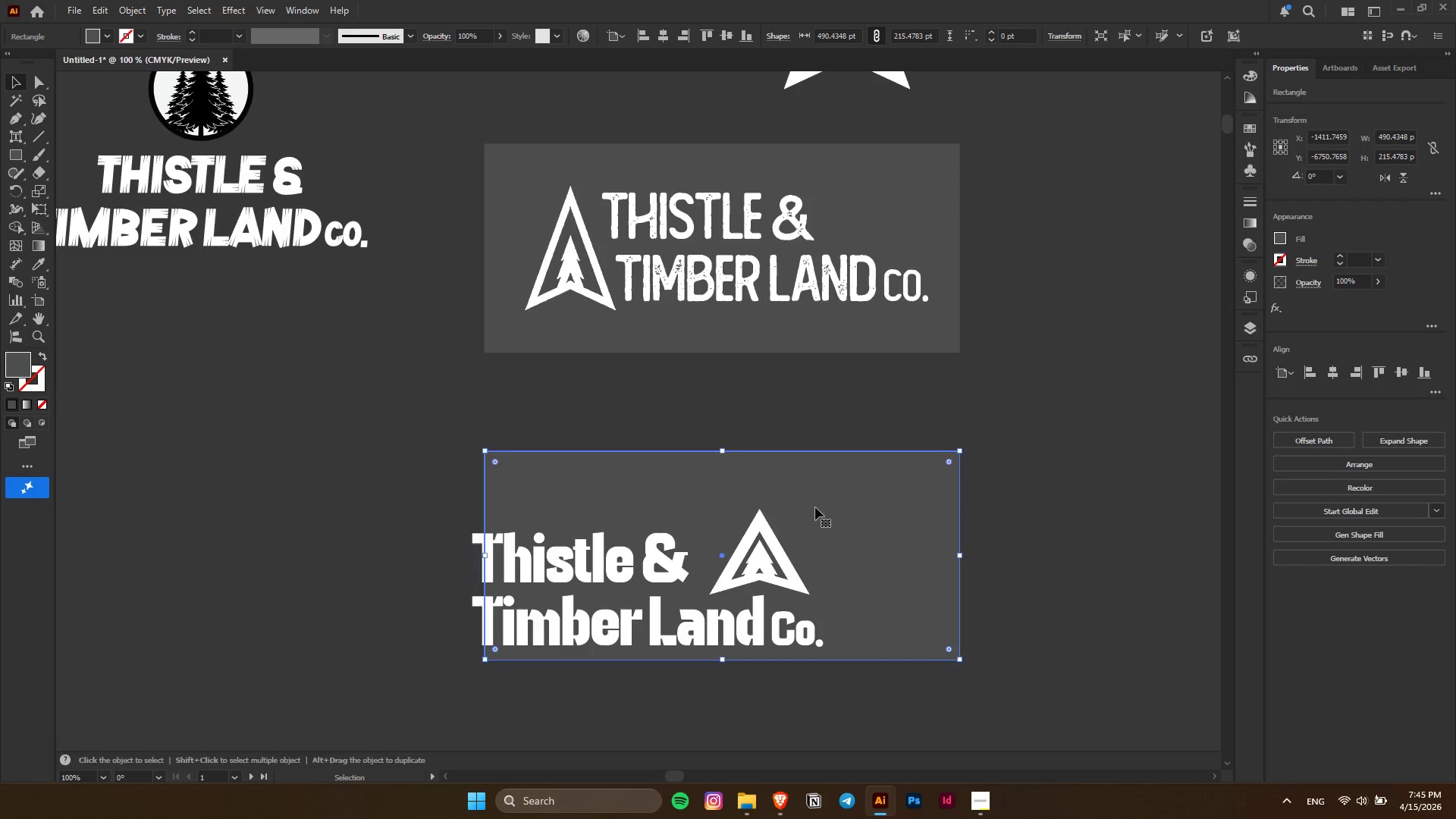 
scroll: coordinate [707, 526], scroll_direction: up, amount: 2.0
 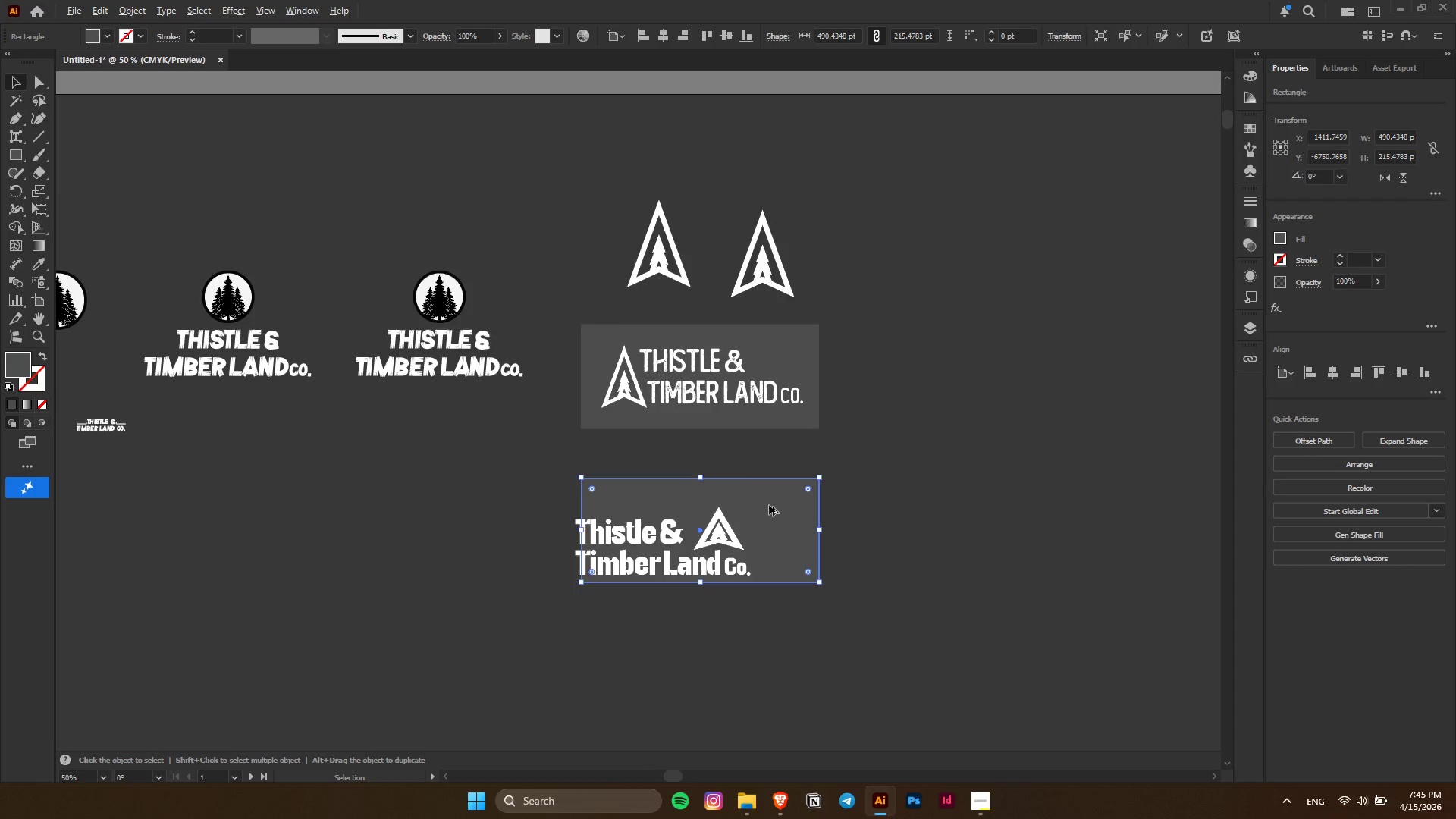 
key(Control+ControlLeft)
 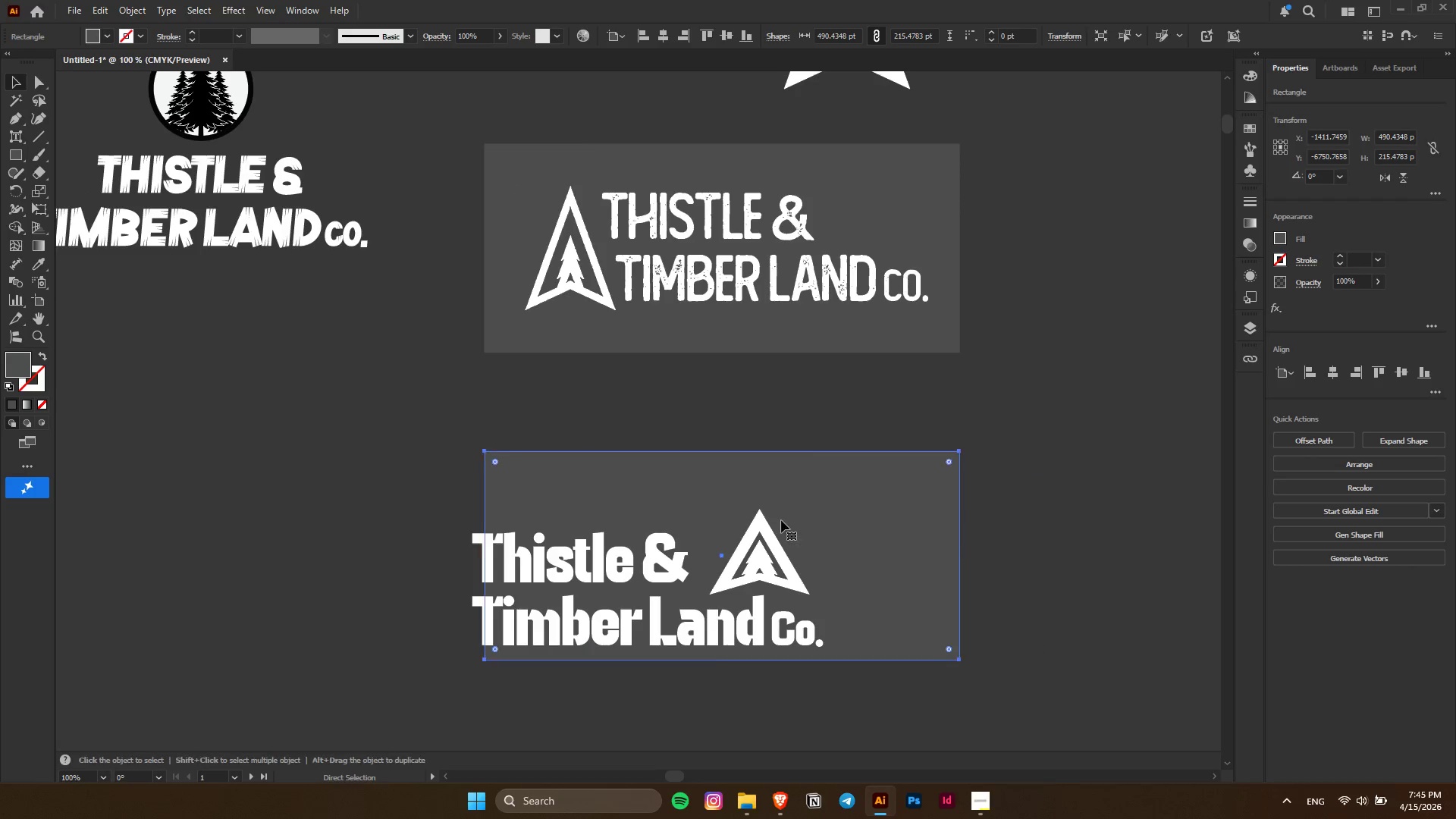 
left_click_drag(start_coordinate=[815, 507], to_coordinate=[770, 526])
 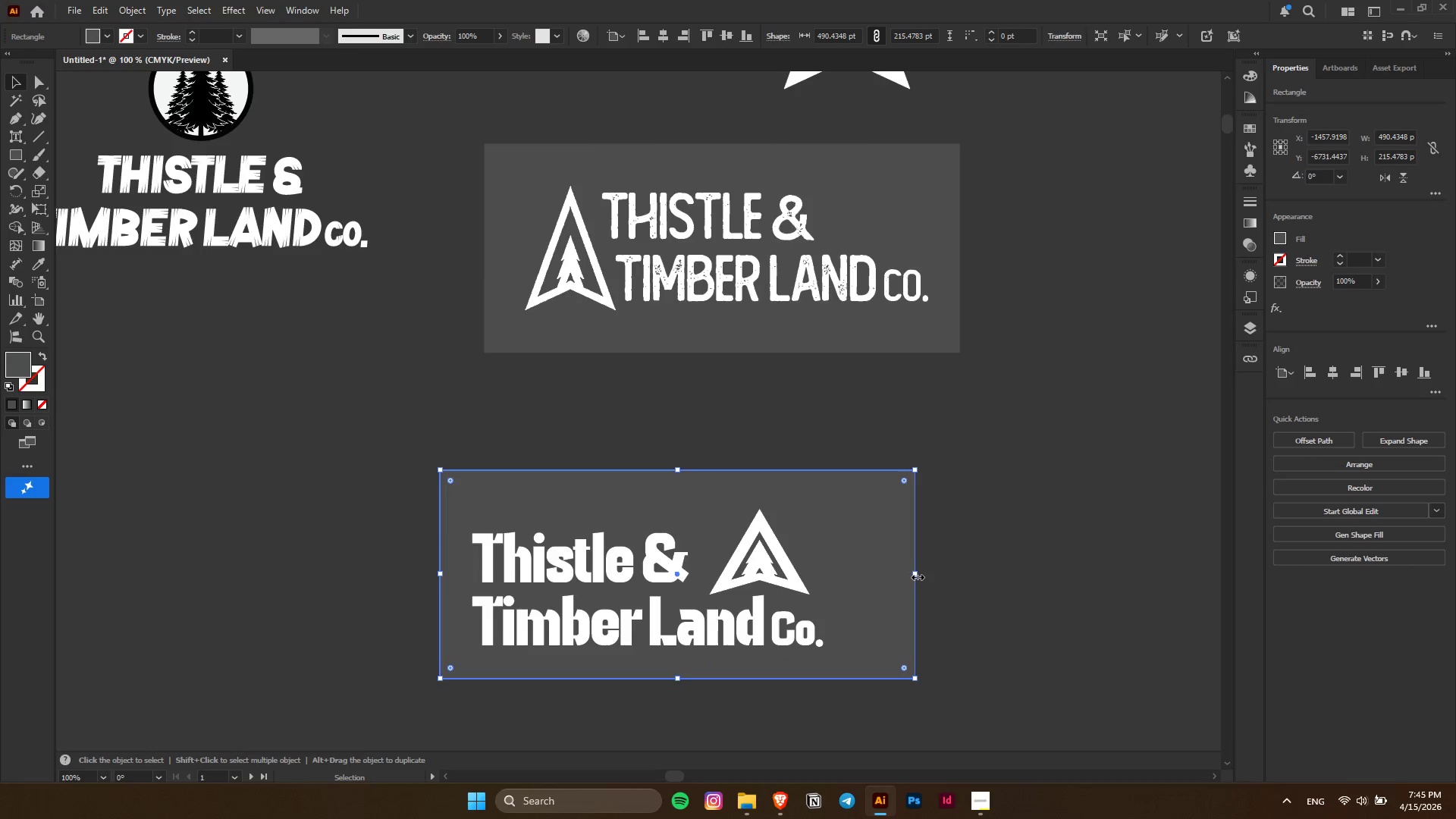 
scroll: coordinate [768, 520], scroll_direction: up, amount: 7.0
 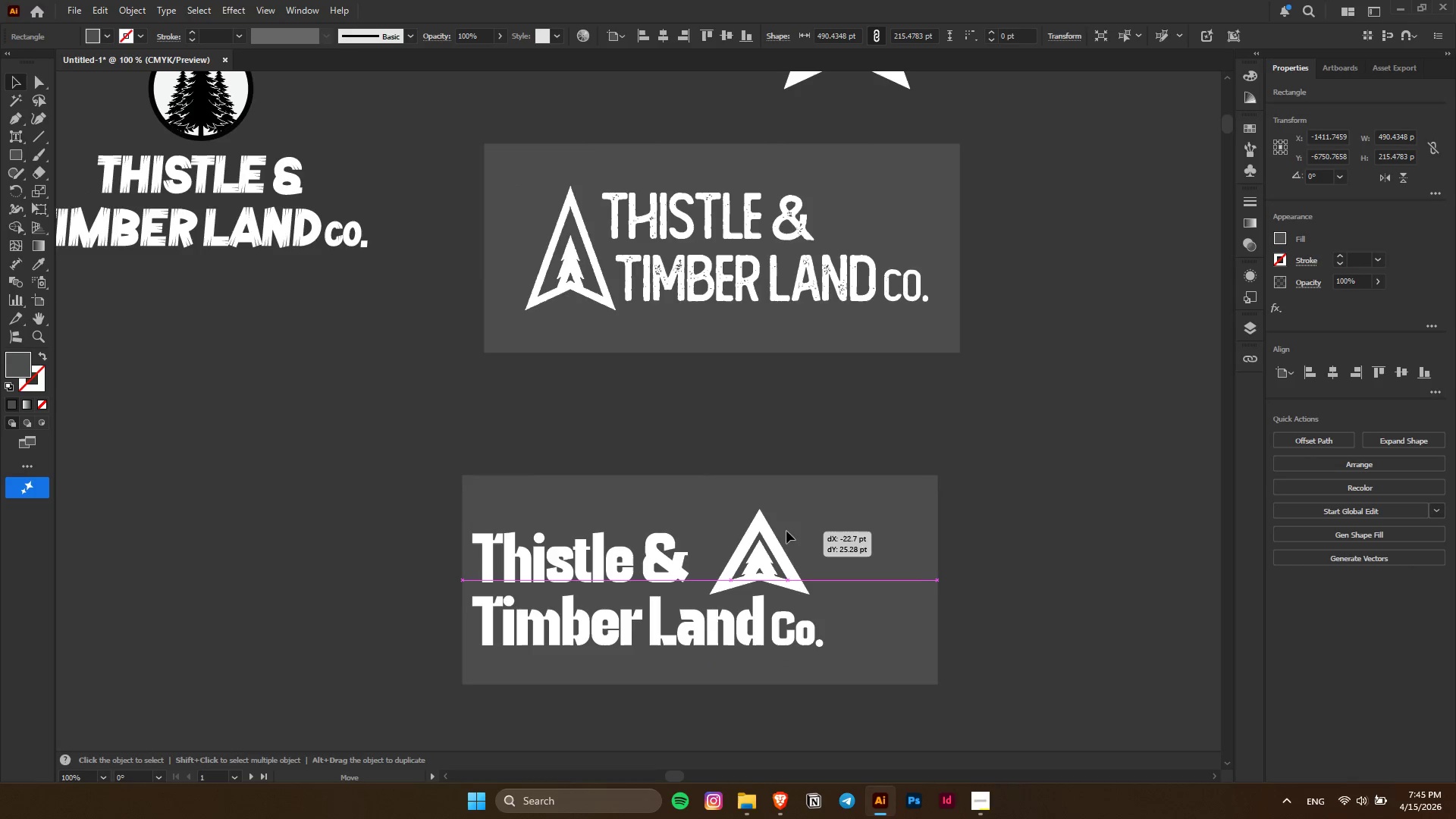 
hold_key(key=AltLeft, duration=0.67)
left_click_drag(start_coordinate=[916, 576], to_coordinate=[883, 576])
 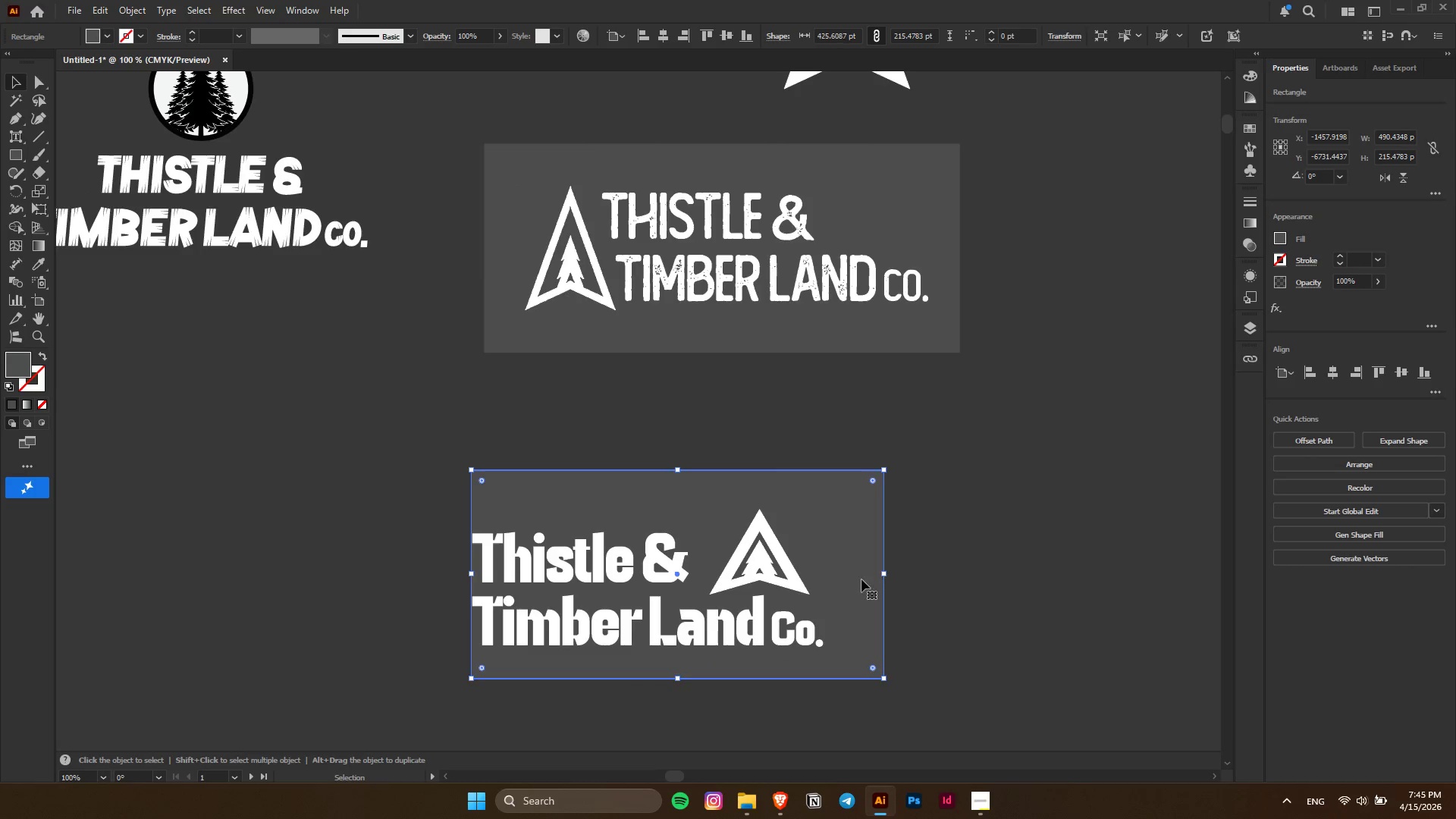 
left_click_drag(start_coordinate=[861, 579], to_coordinate=[837, 579])
 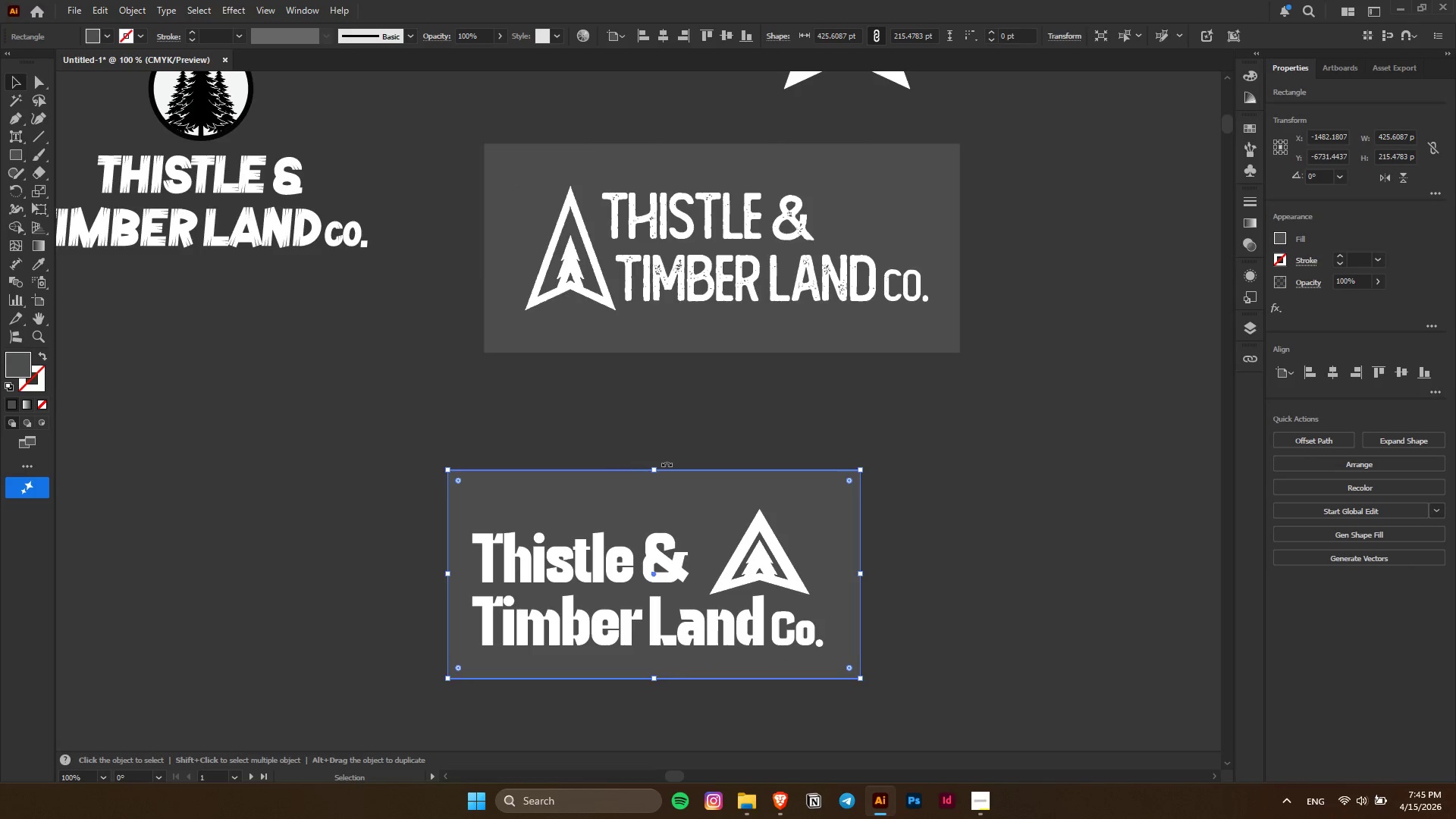 
hold_key(key=AltLeft, duration=1.47)
left_click_drag(start_coordinate=[651, 471], to_coordinate=[653, 491])
 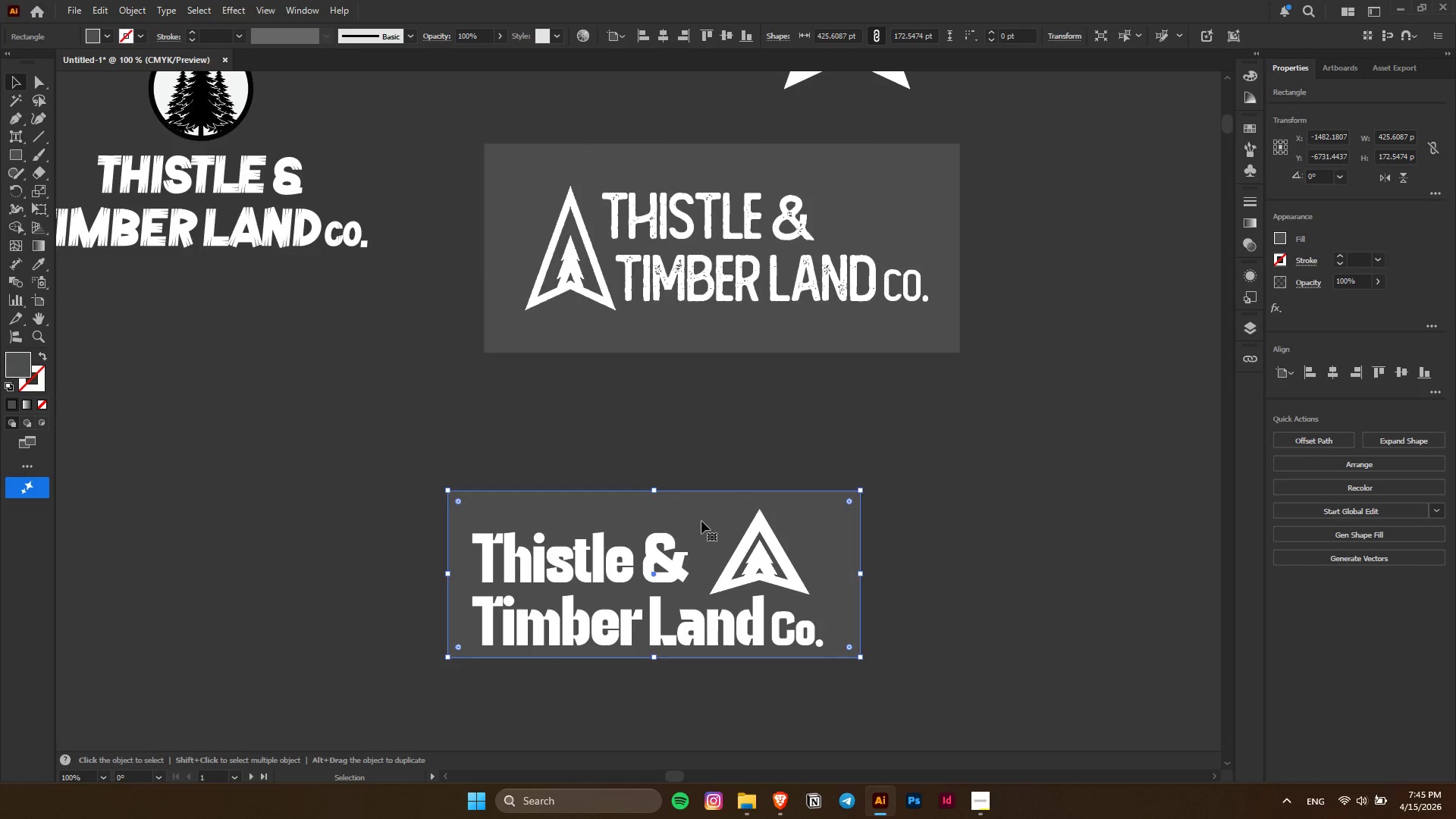 
key(Alt+AltLeft)
 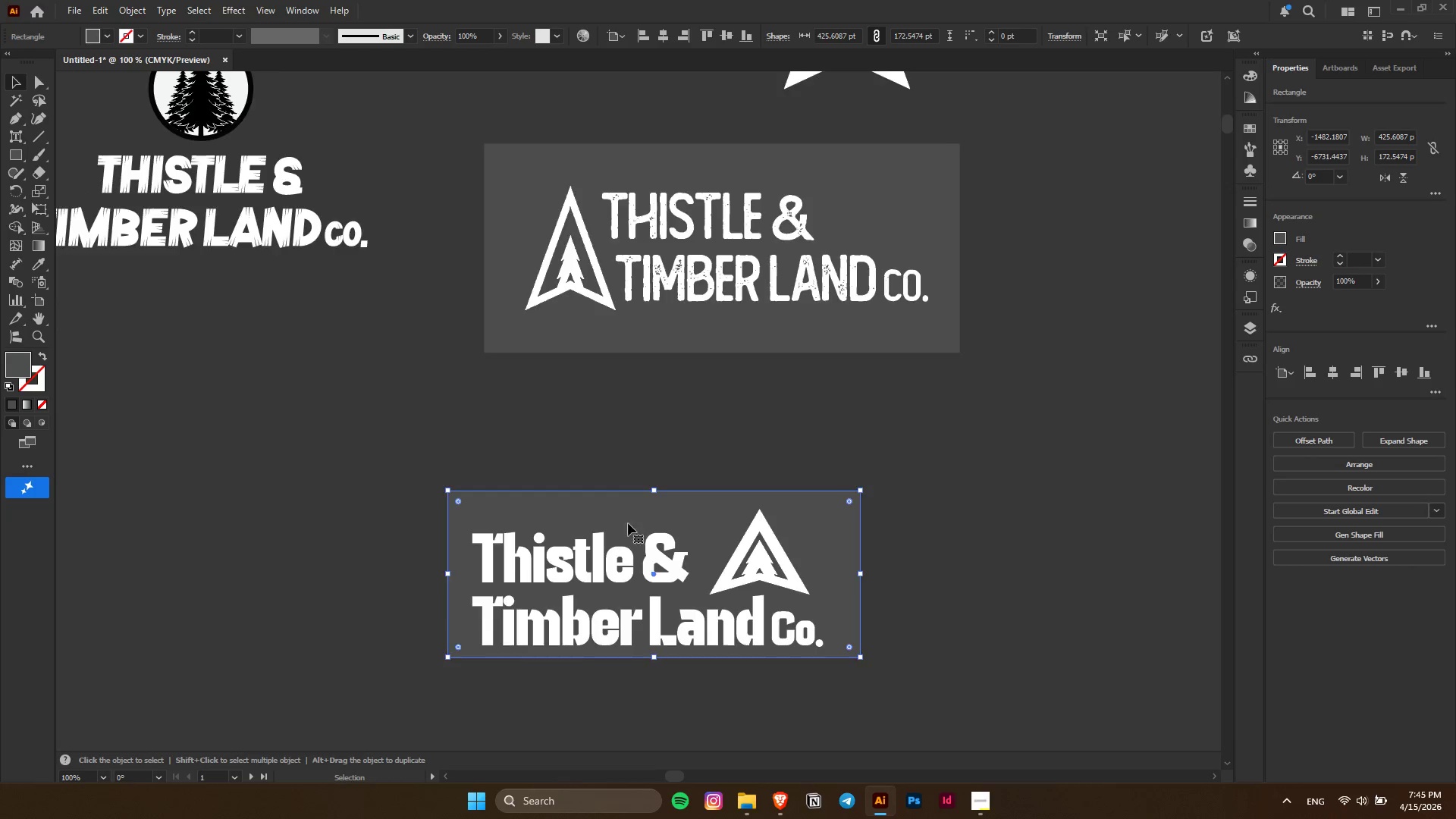 
key(Alt+AltLeft)
 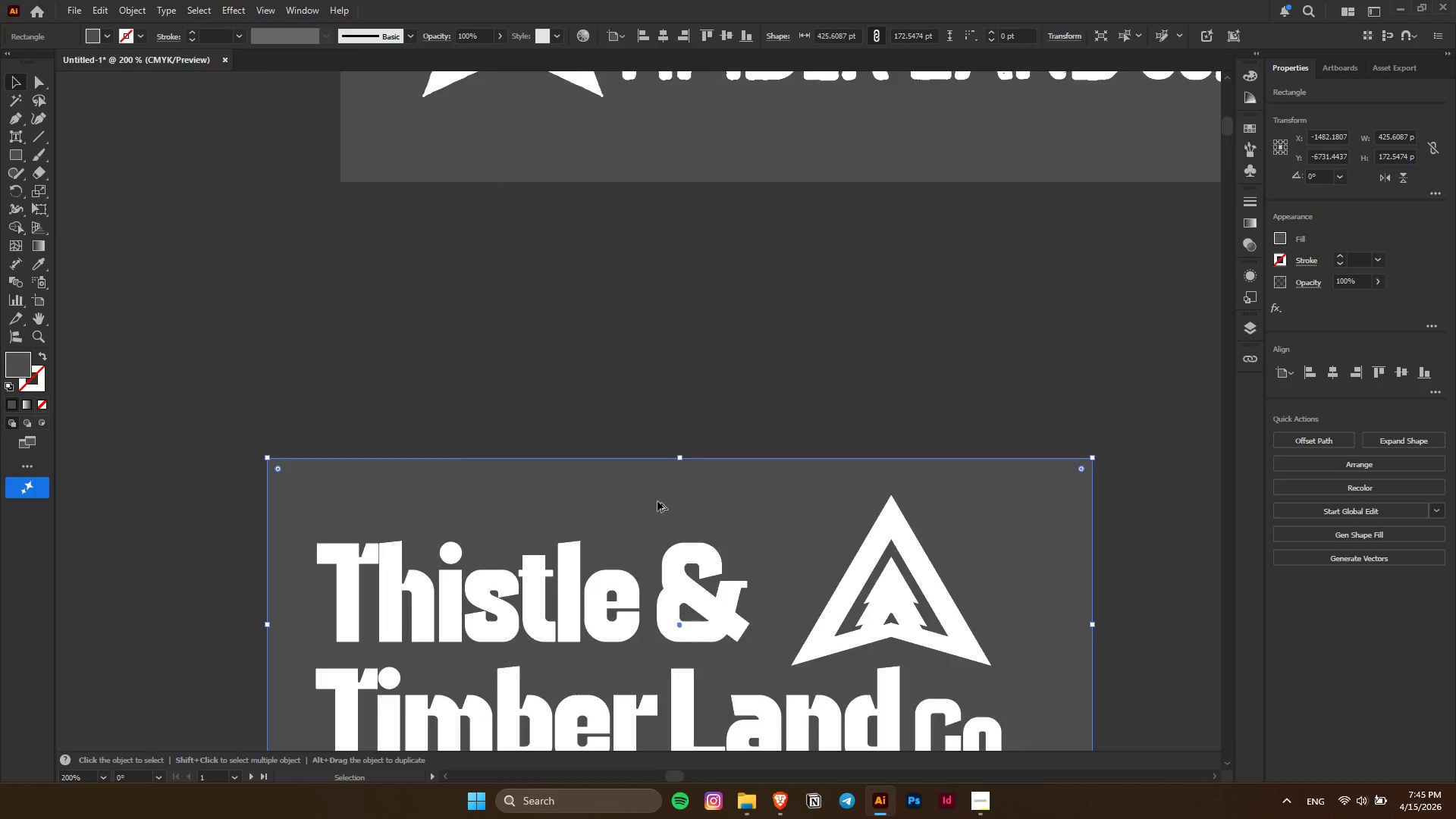 
scroll: coordinate [628, 523], scroll_direction: up, amount: 2.0
 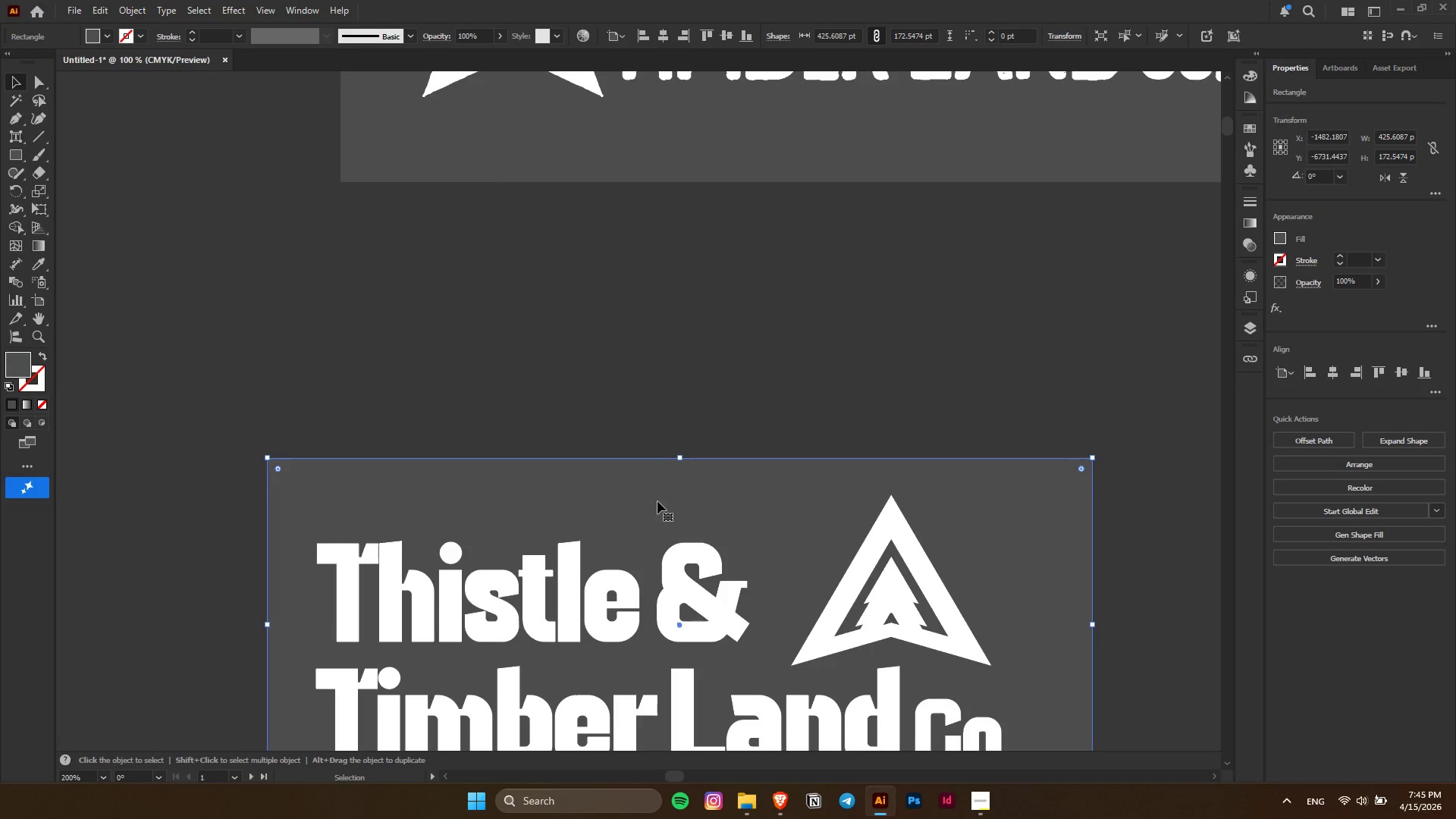 
key(Alt+AltLeft)
 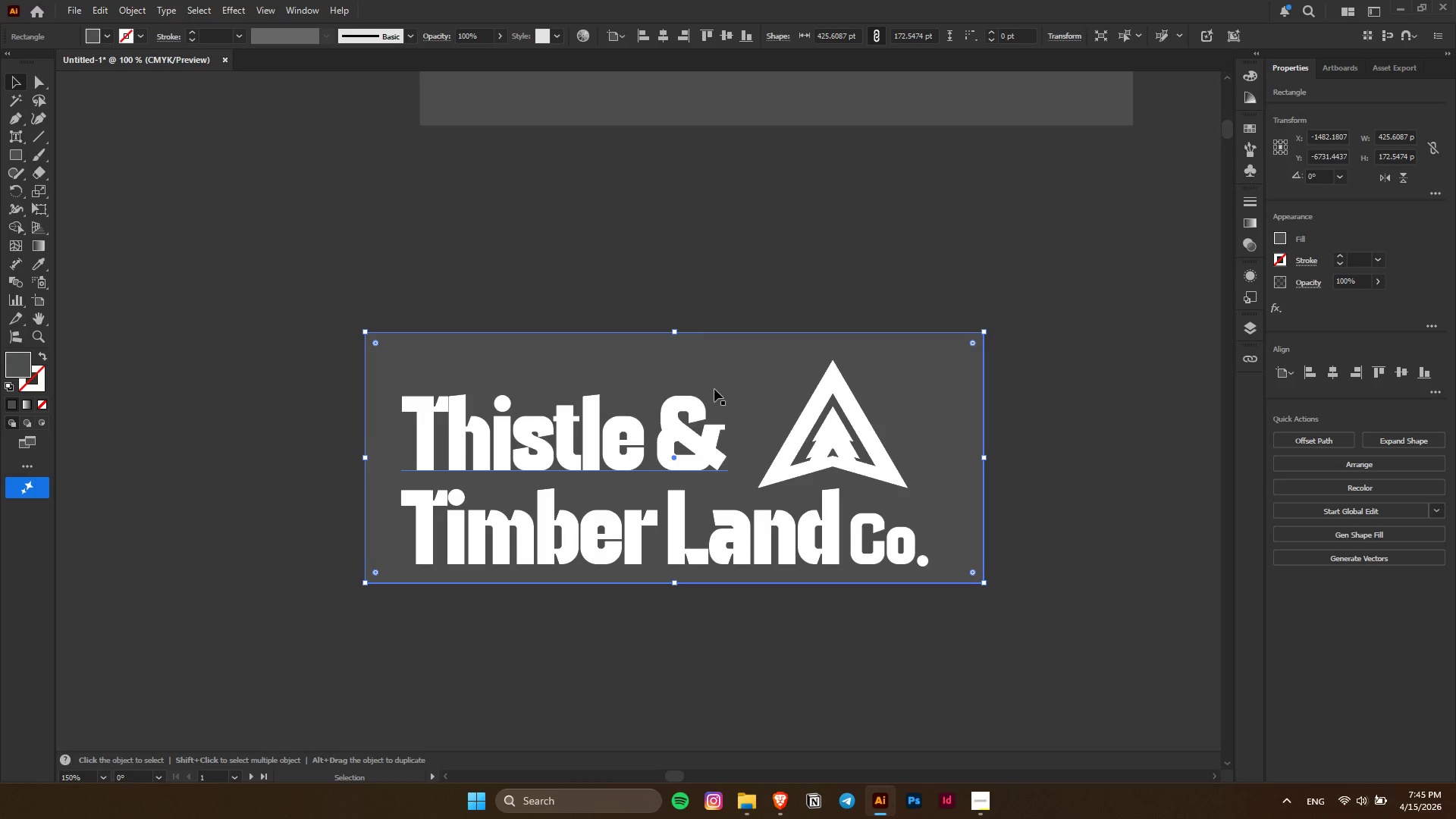 
scroll: coordinate [657, 501], scroll_direction: down, amount: 6.0
 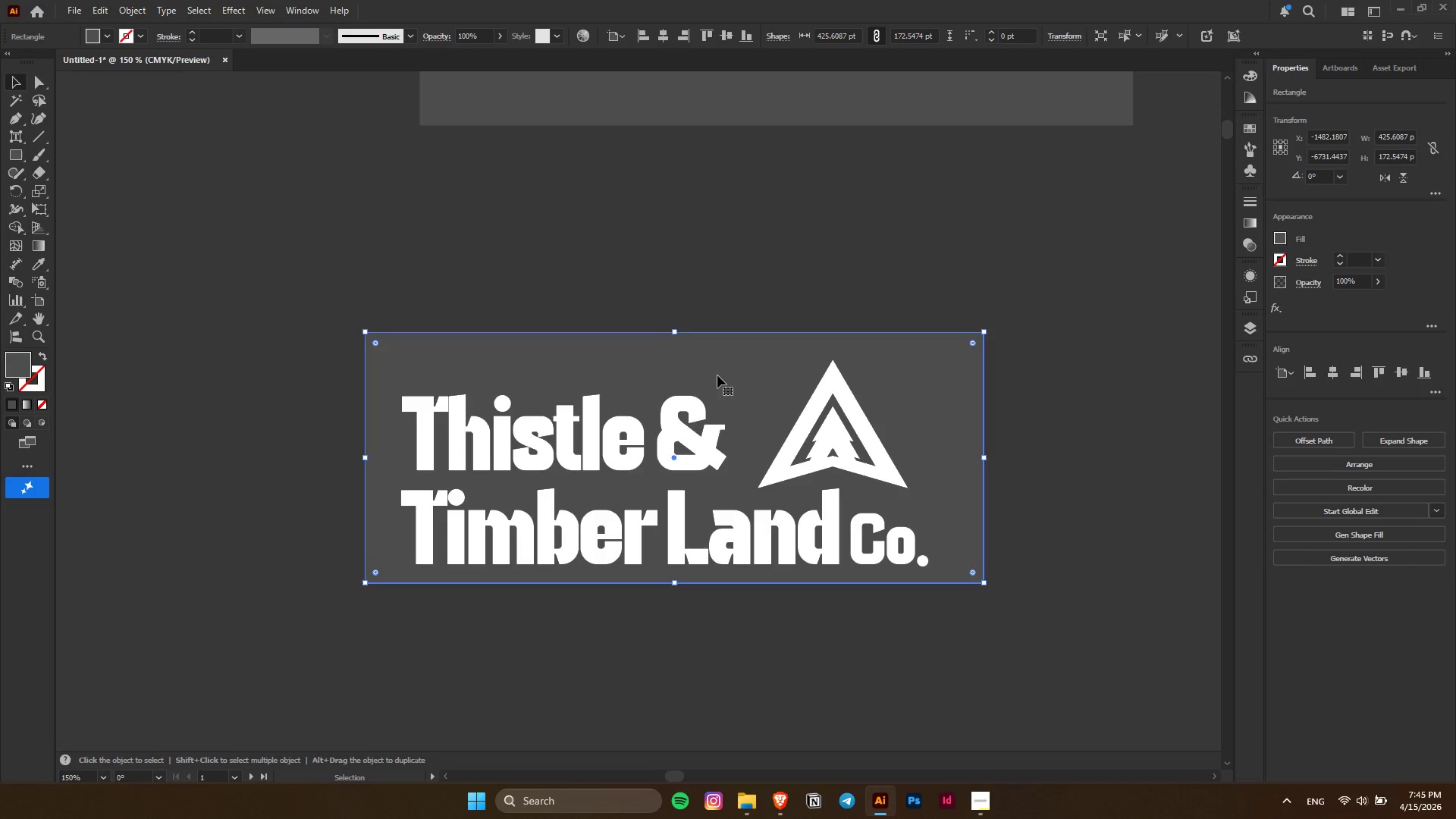 
left_click_drag(start_coordinate=[717, 375], to_coordinate=[716, 391])
 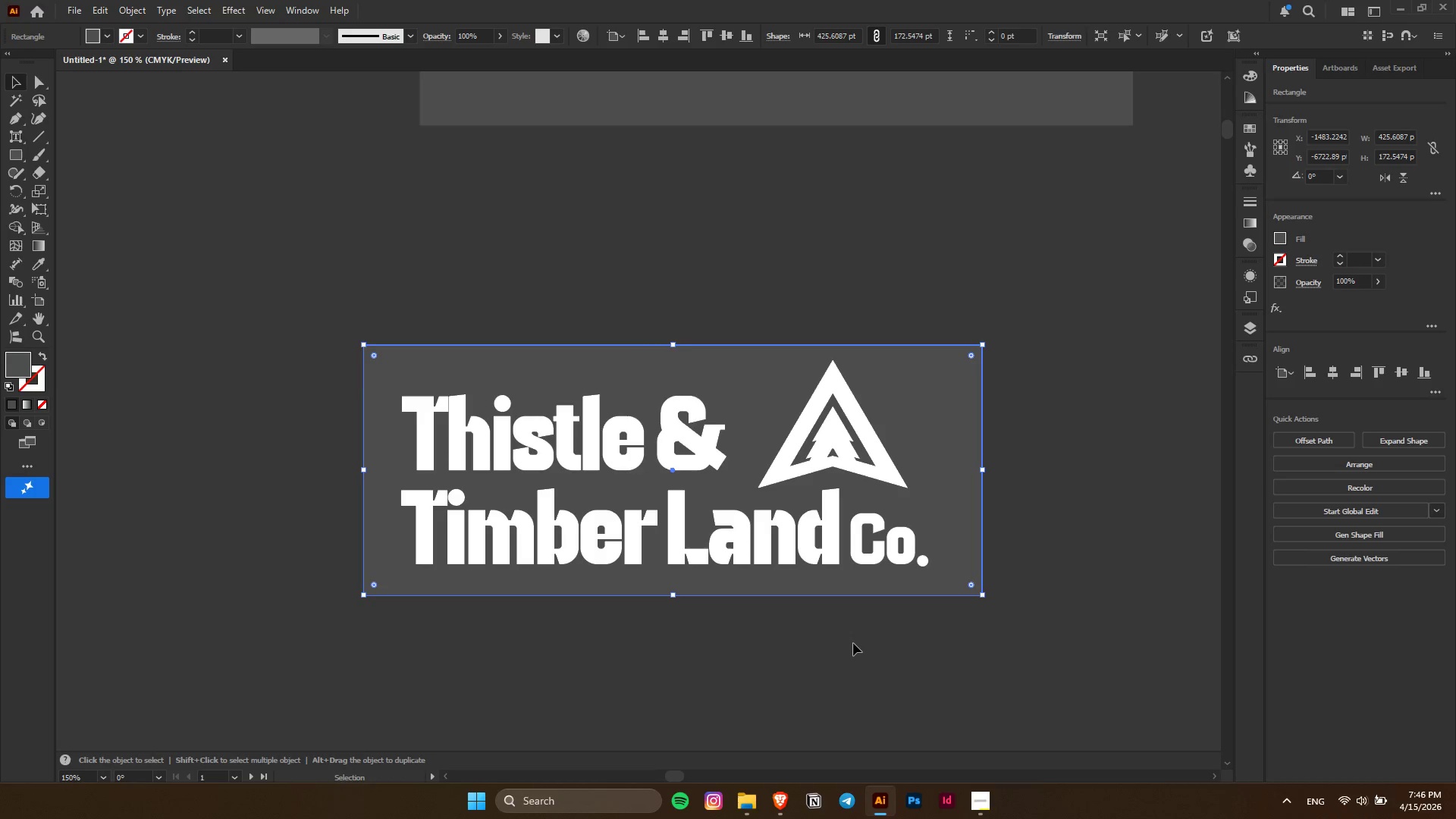 
left_click([853, 643])
 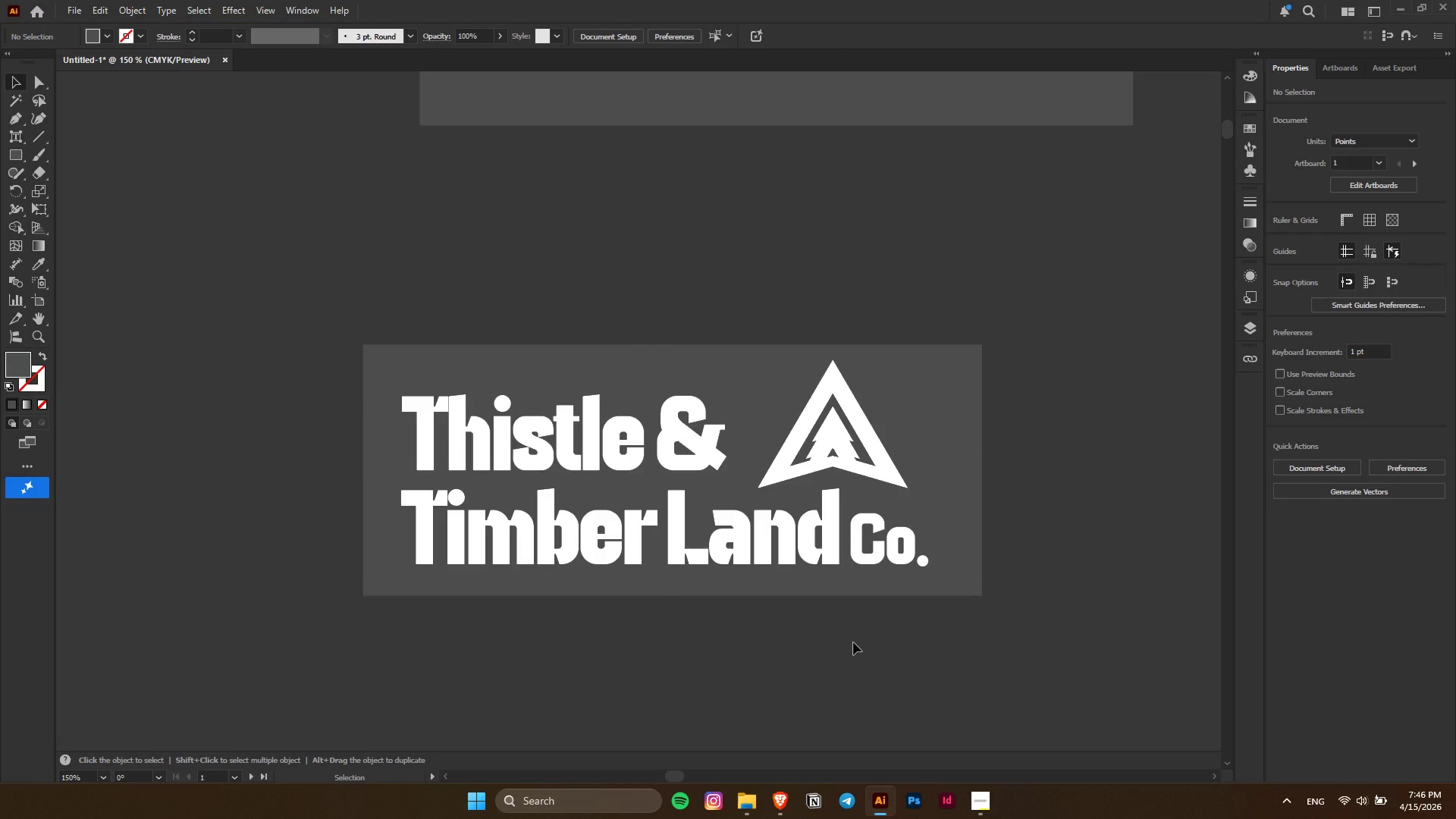 
key(Alt+AltLeft)
 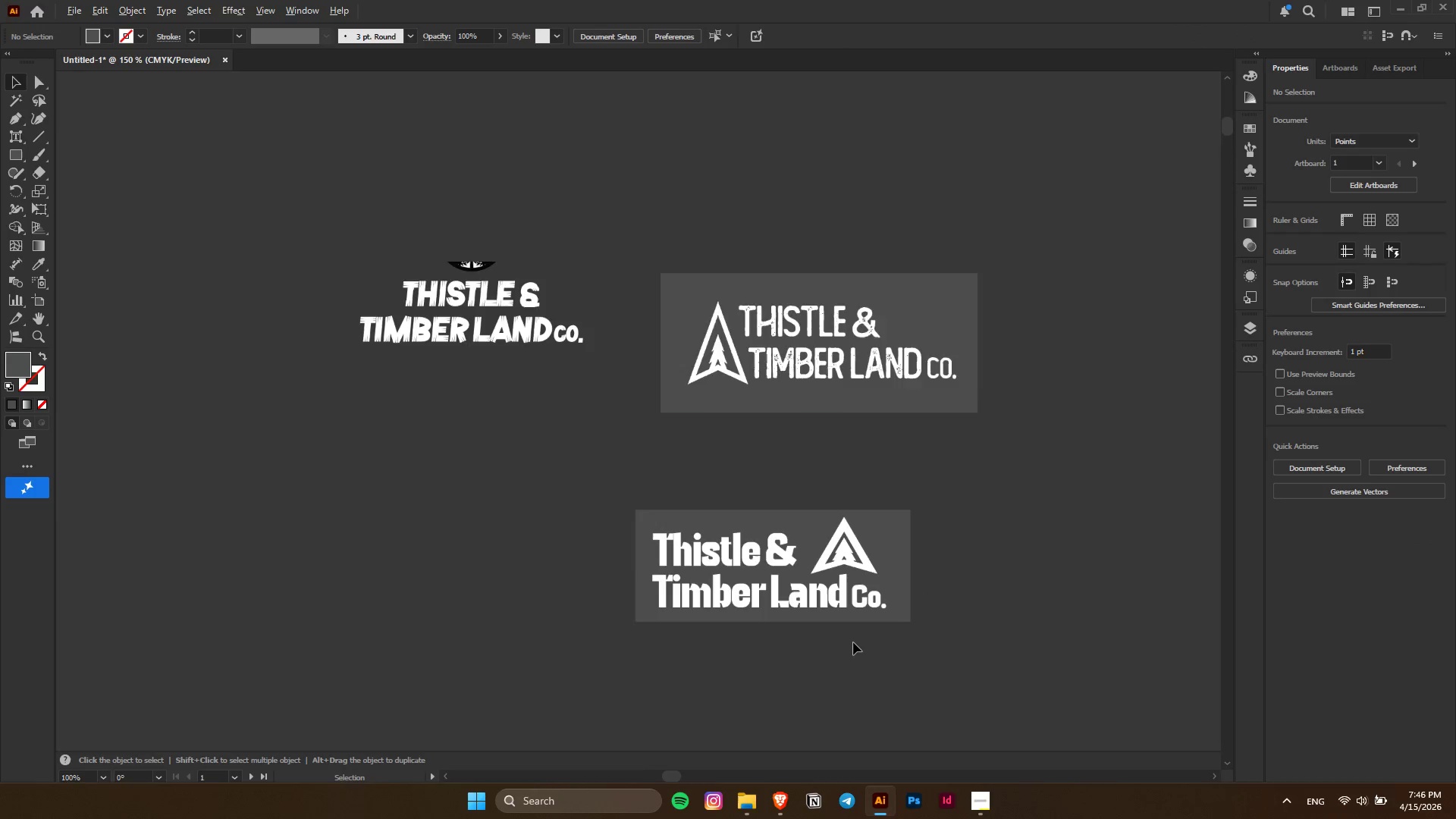 
key(Control+ControlLeft)
 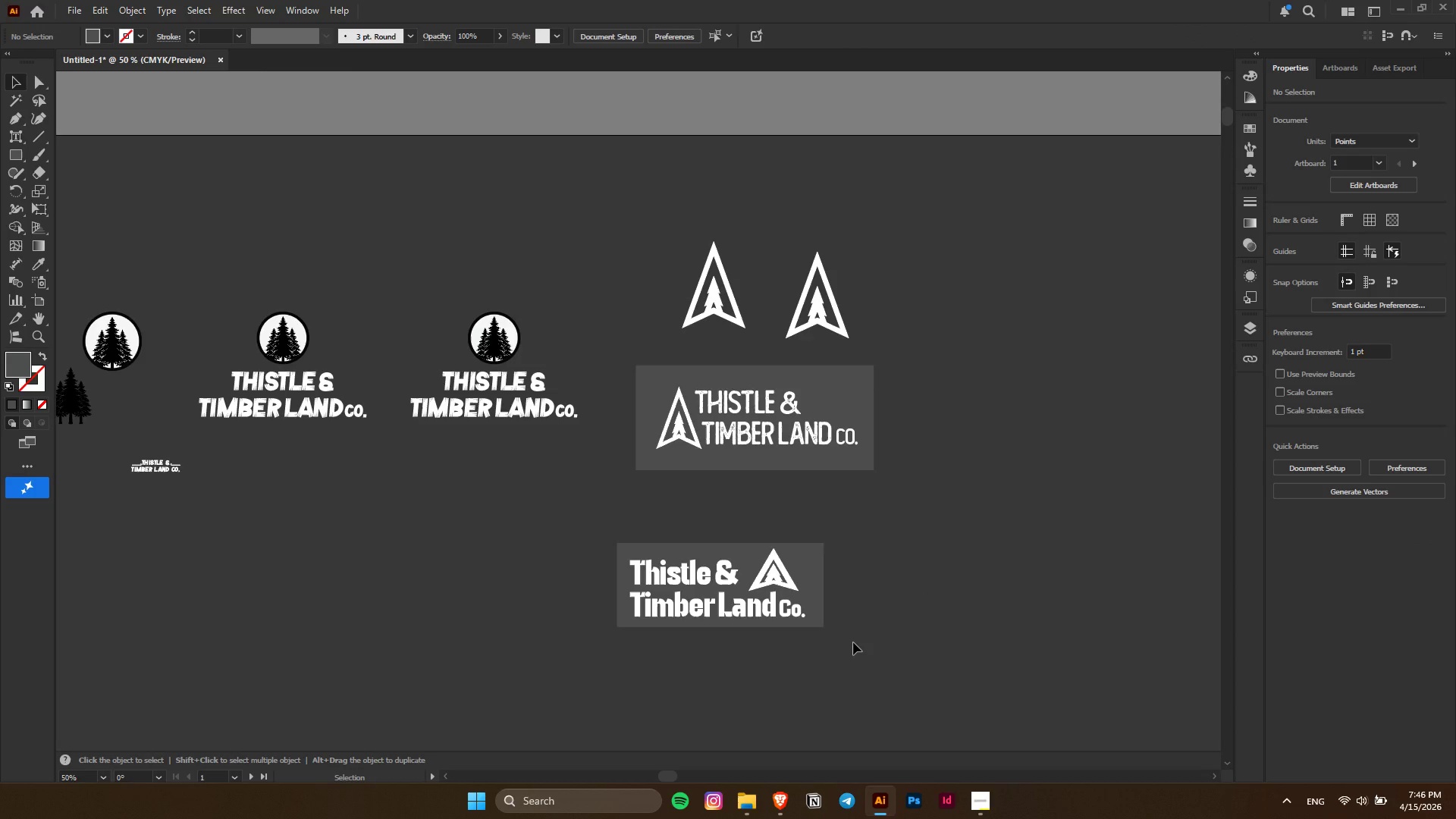 
scroll: coordinate [853, 642], scroll_direction: down, amount: 7.0
 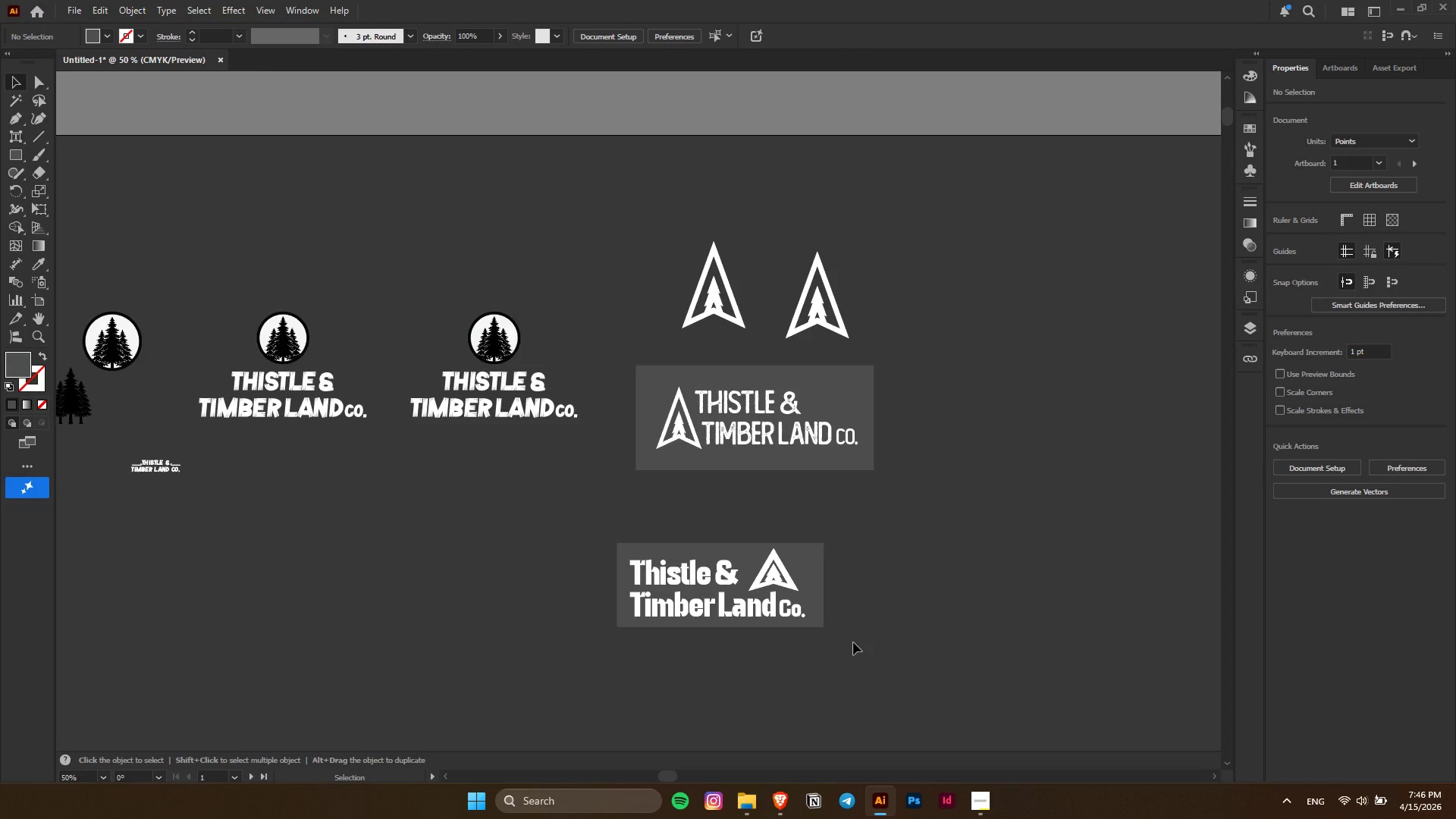 
hold_key(key=AltLeft, duration=0.91)
 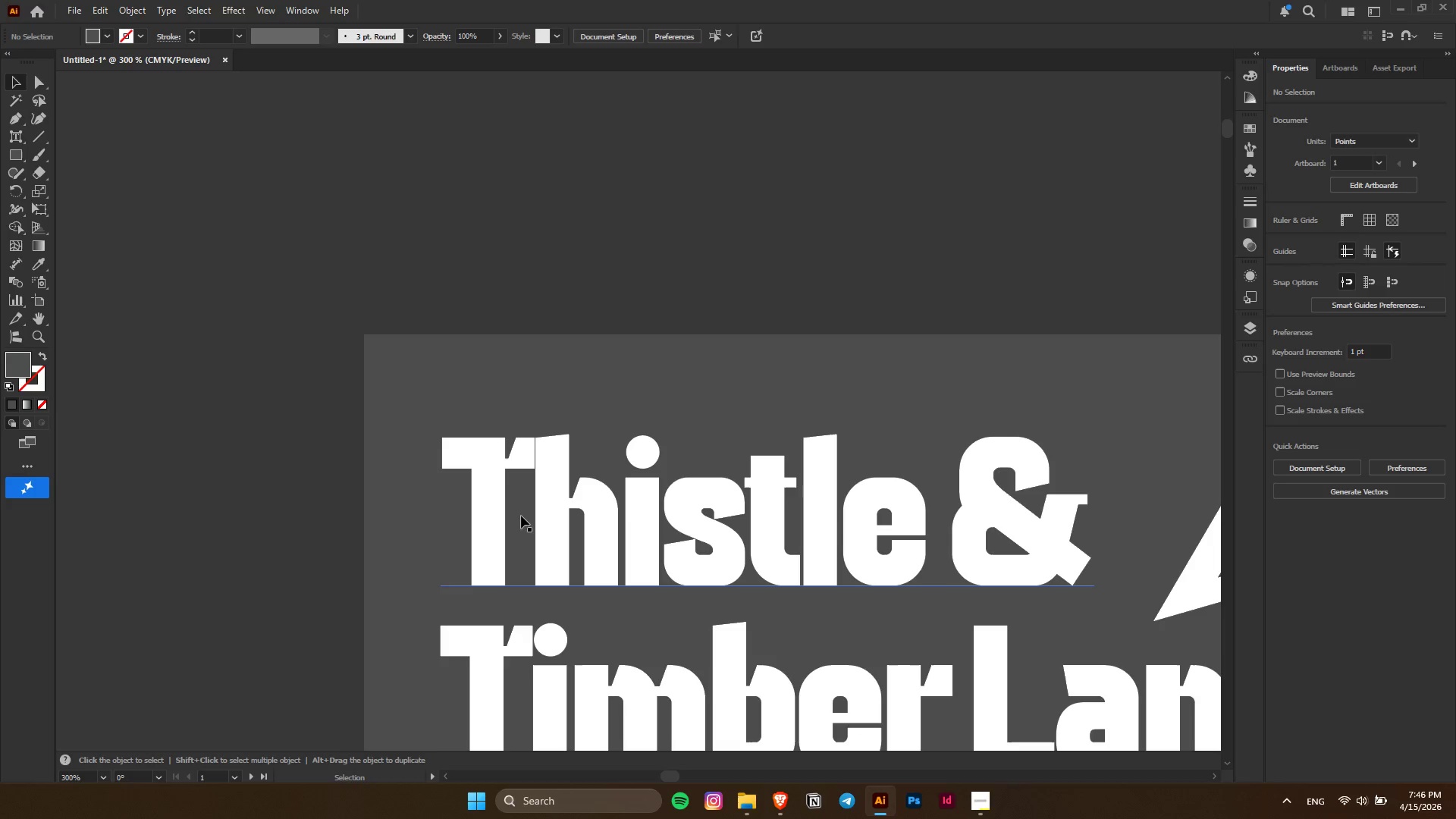 
hold_key(key=AltLeft, duration=1.56)
 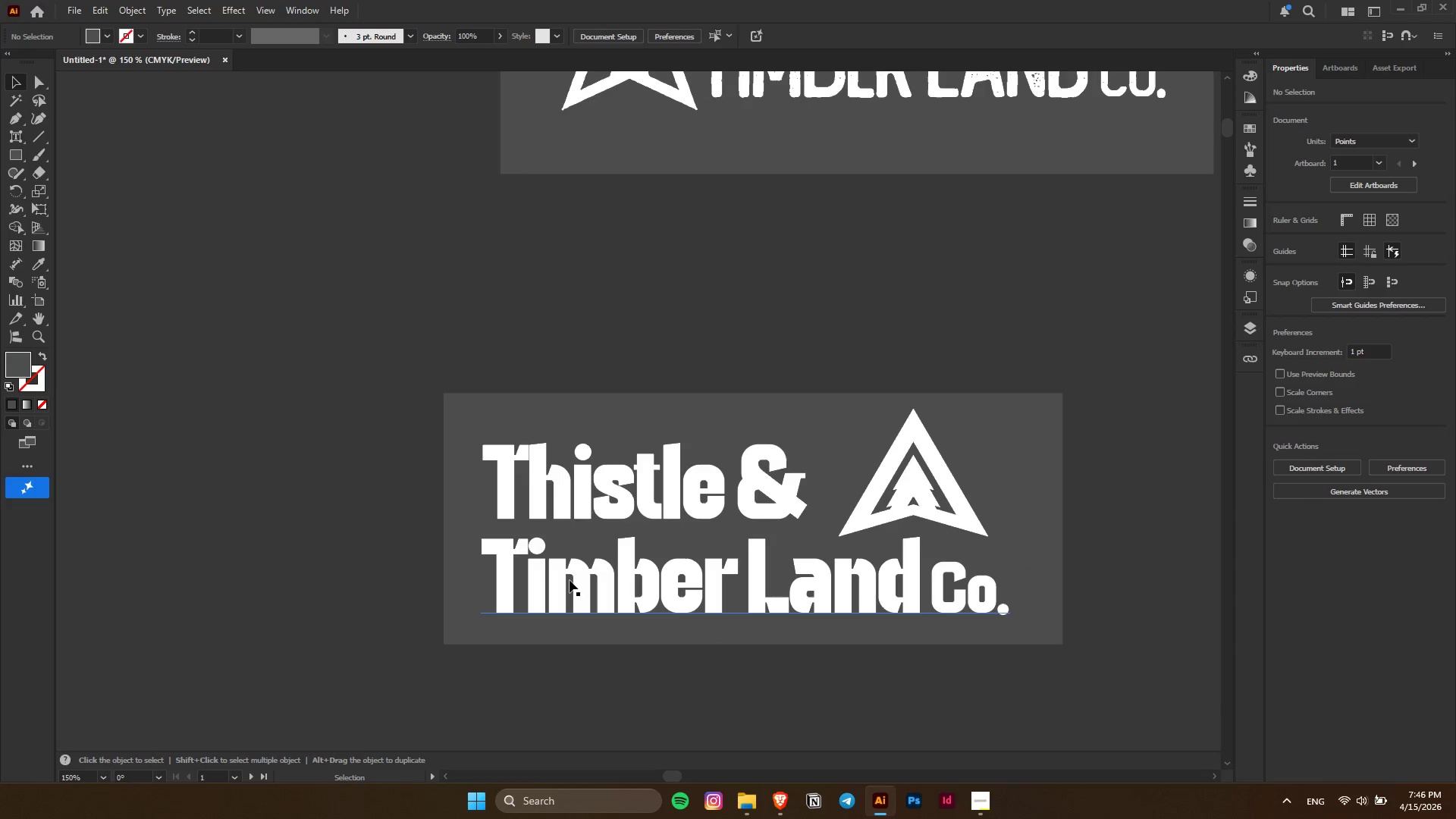 
scroll: coordinate [520, 535], scroll_direction: up, amount: 5.0
 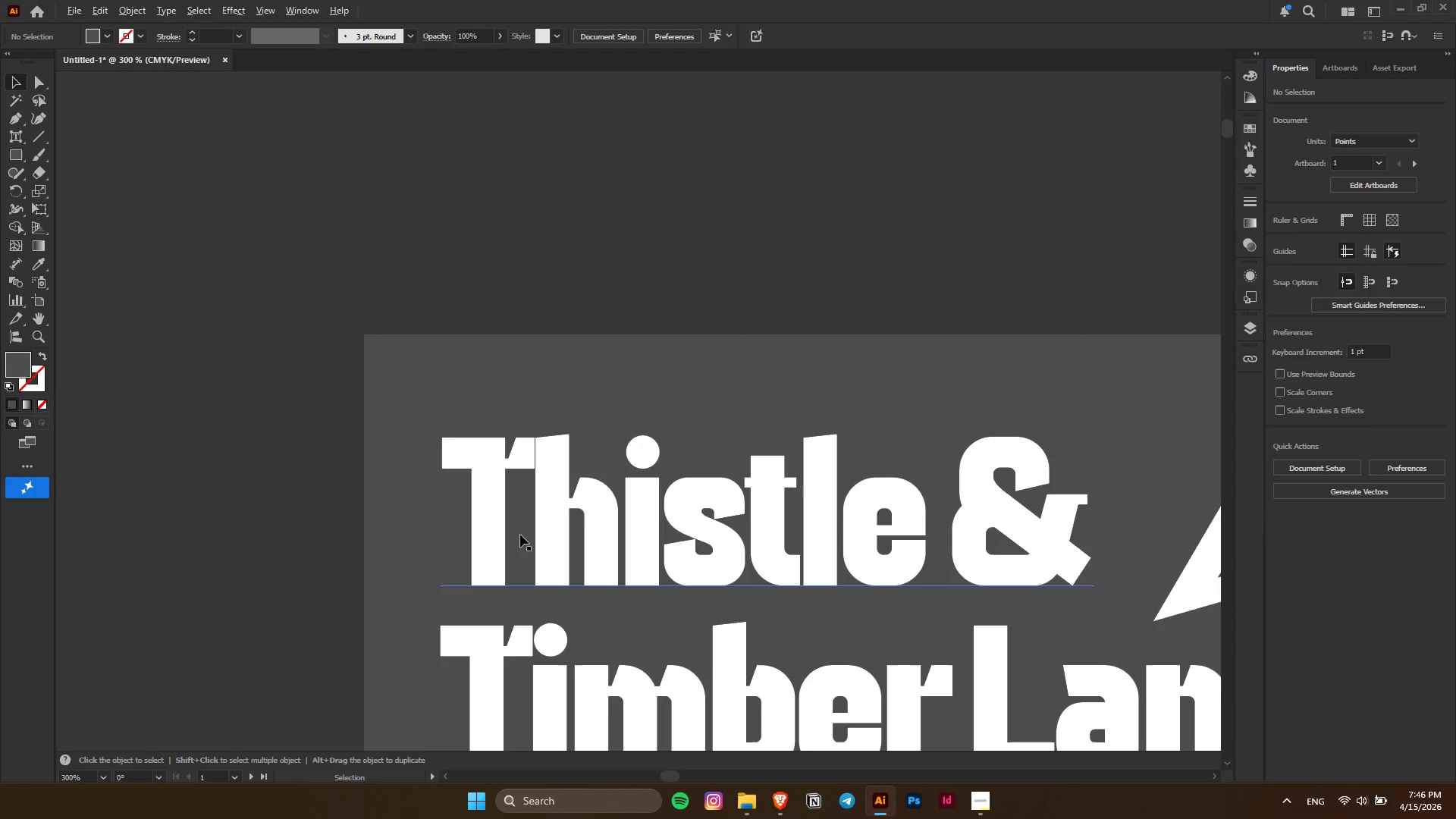 
scroll: coordinate [523, 452], scroll_direction: down, amount: 2.0
 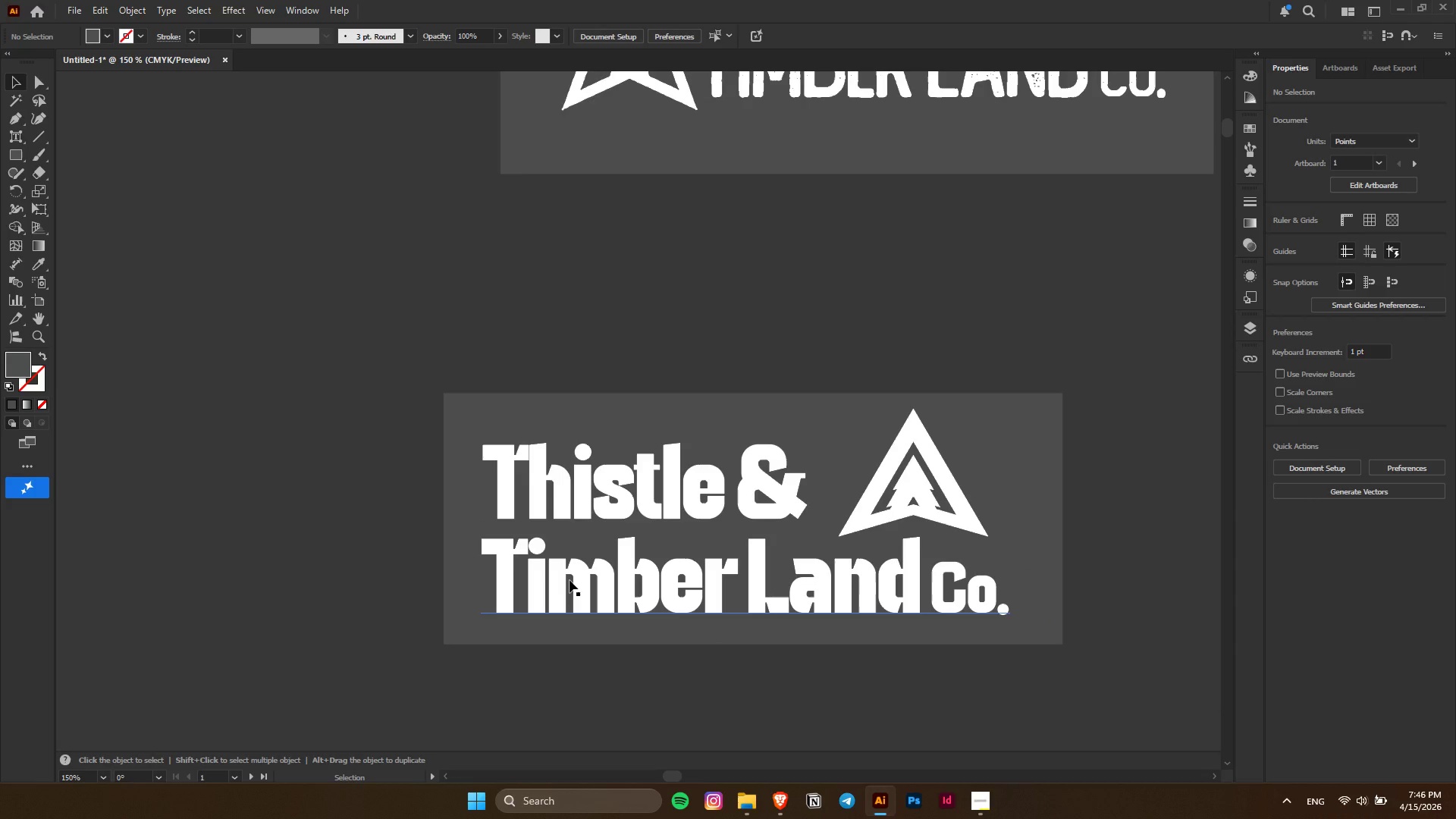 
hold_key(key=AltLeft, duration=0.44)
 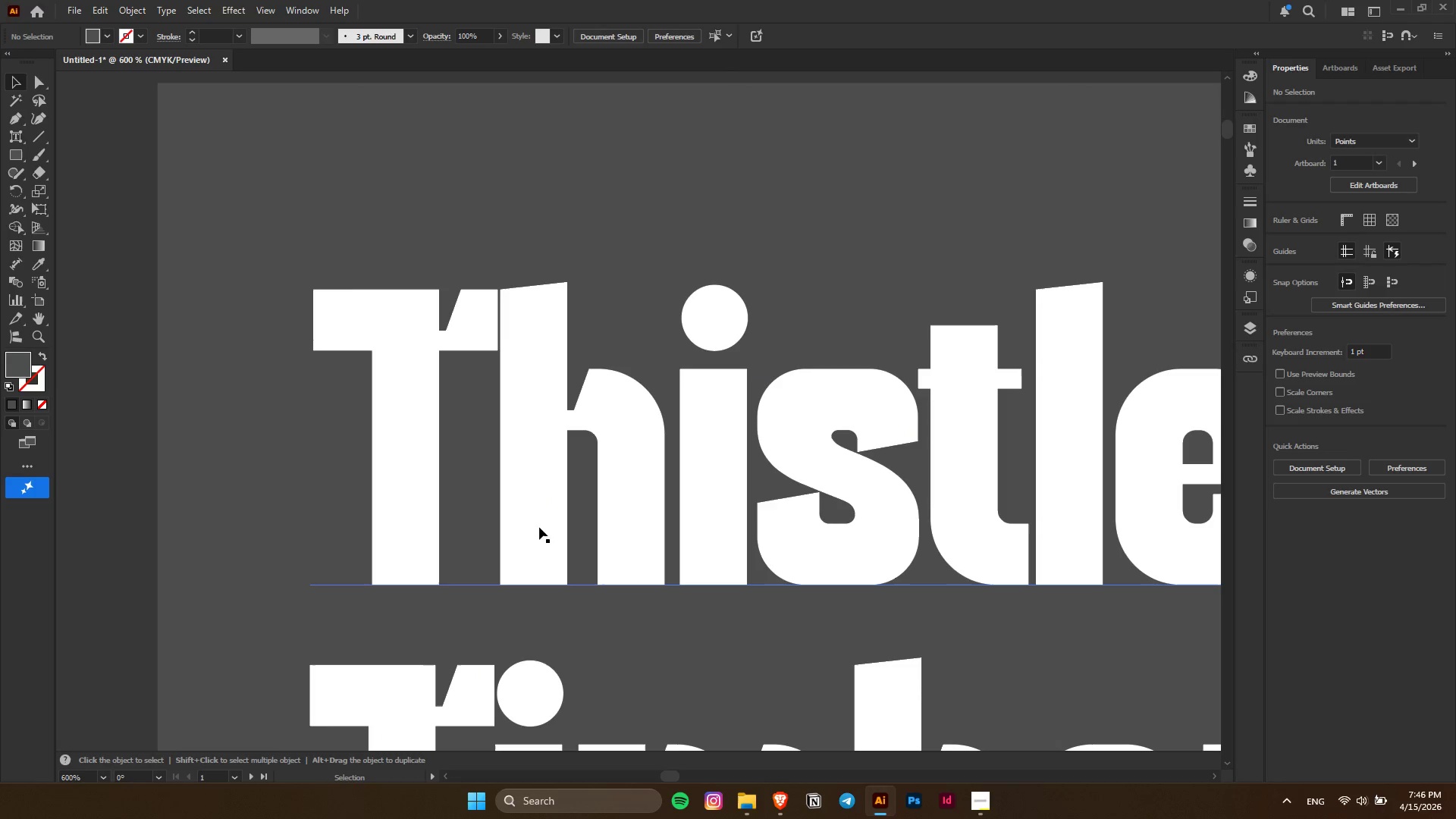 
key(Alt+AltLeft)
 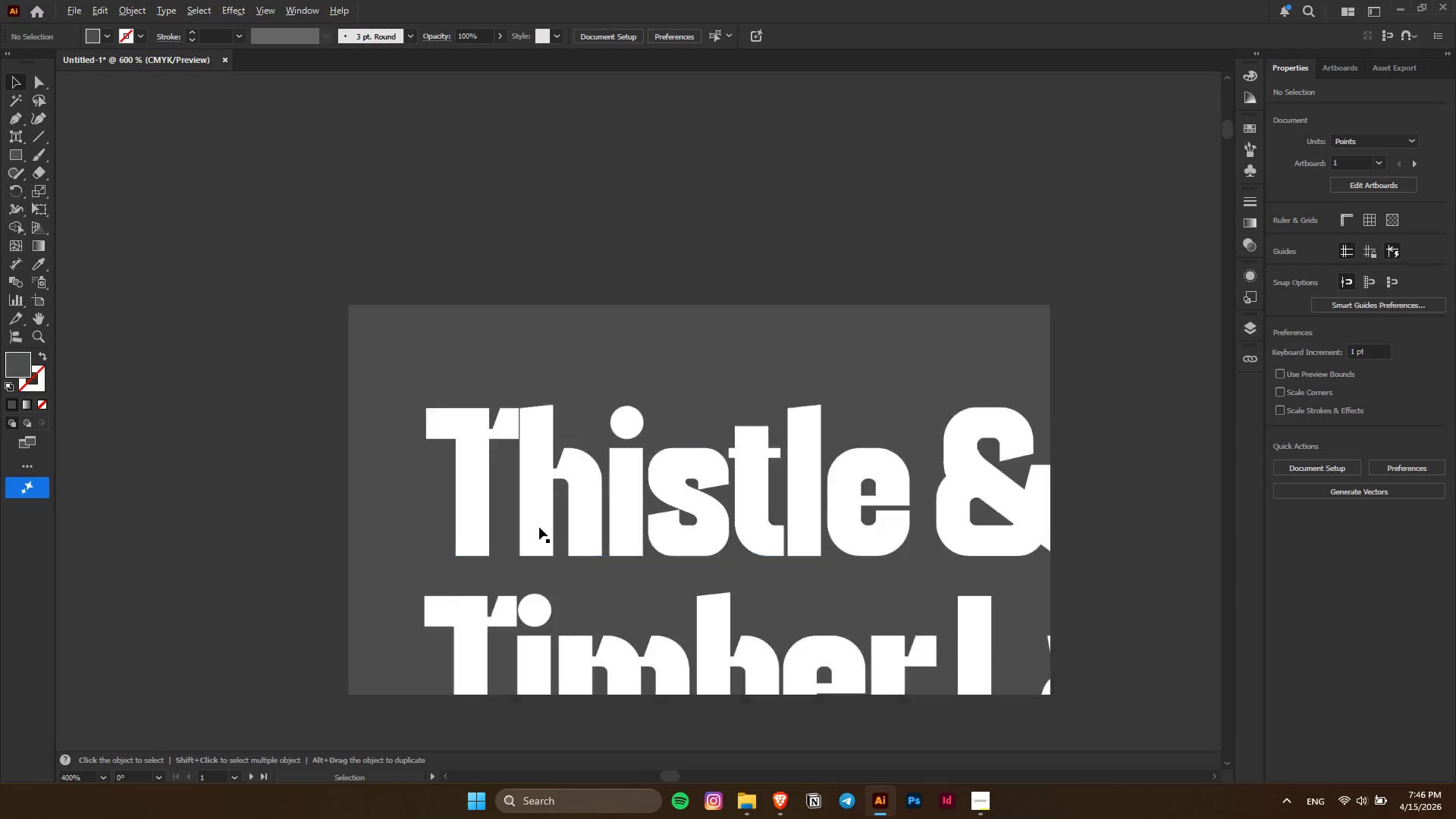 
scroll: coordinate [539, 527], scroll_direction: up, amount: 9.0
 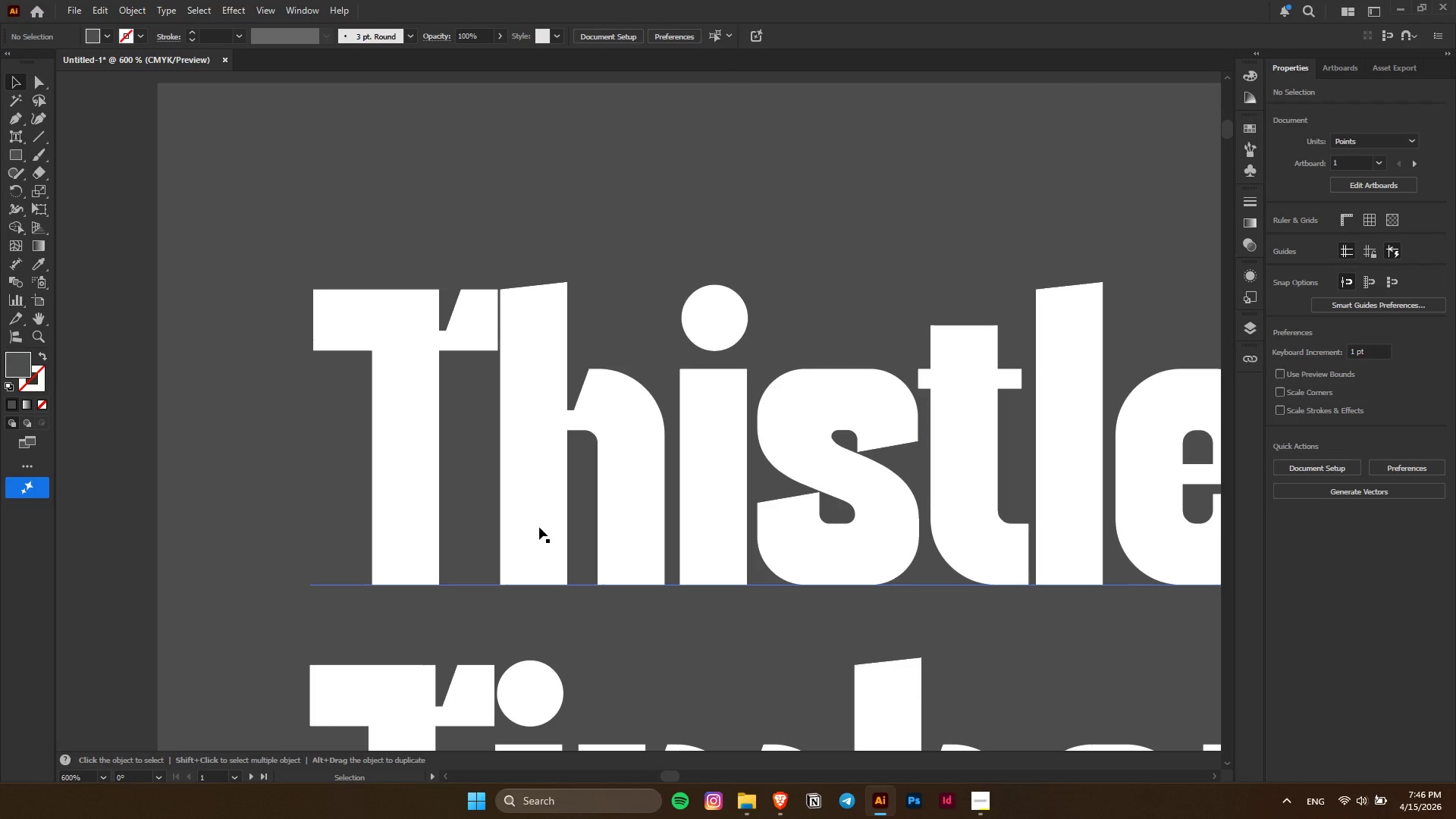 
scroll: coordinate [539, 527], scroll_direction: down, amount: 3.0
 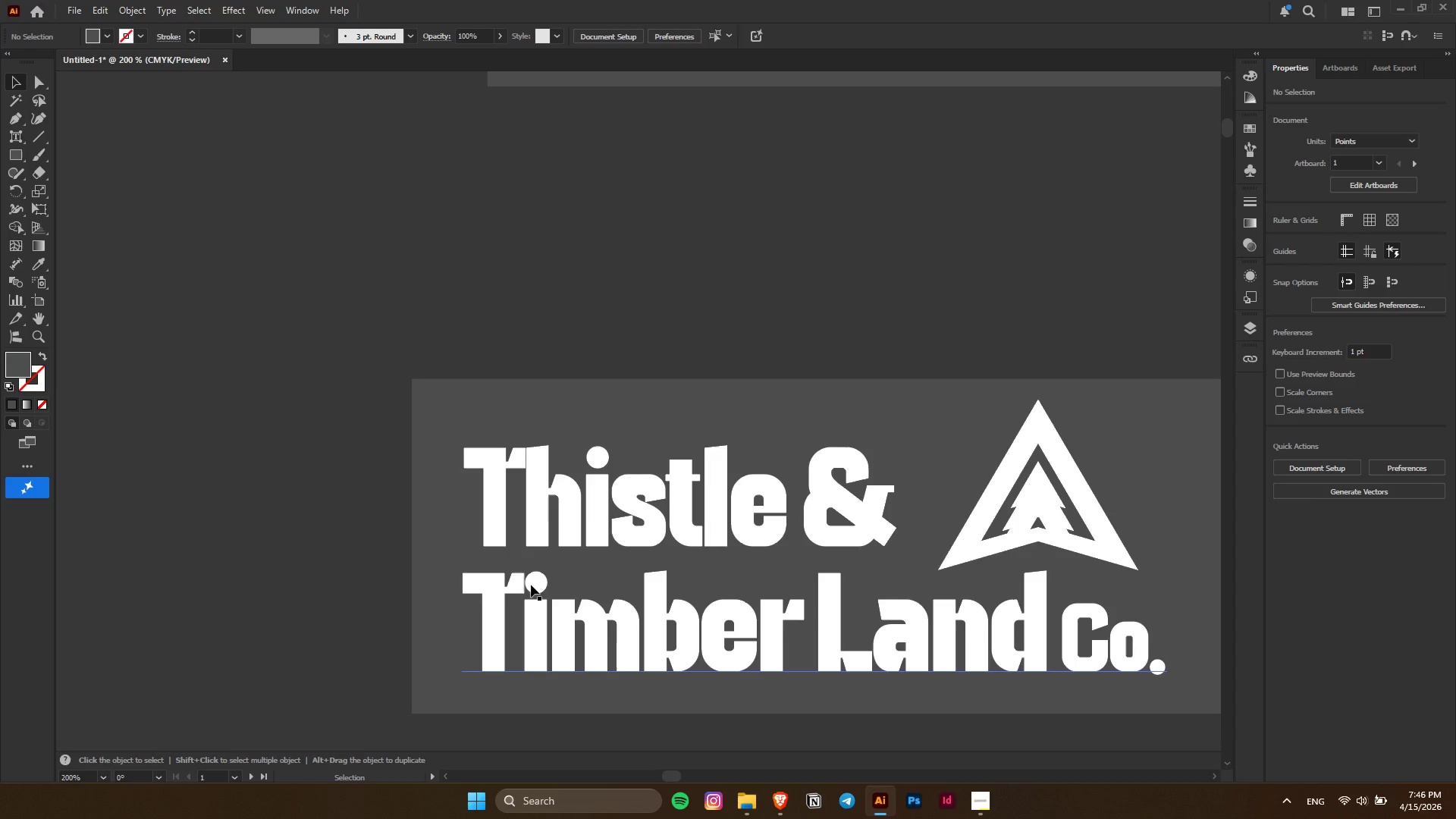 
double_click([535, 582])
 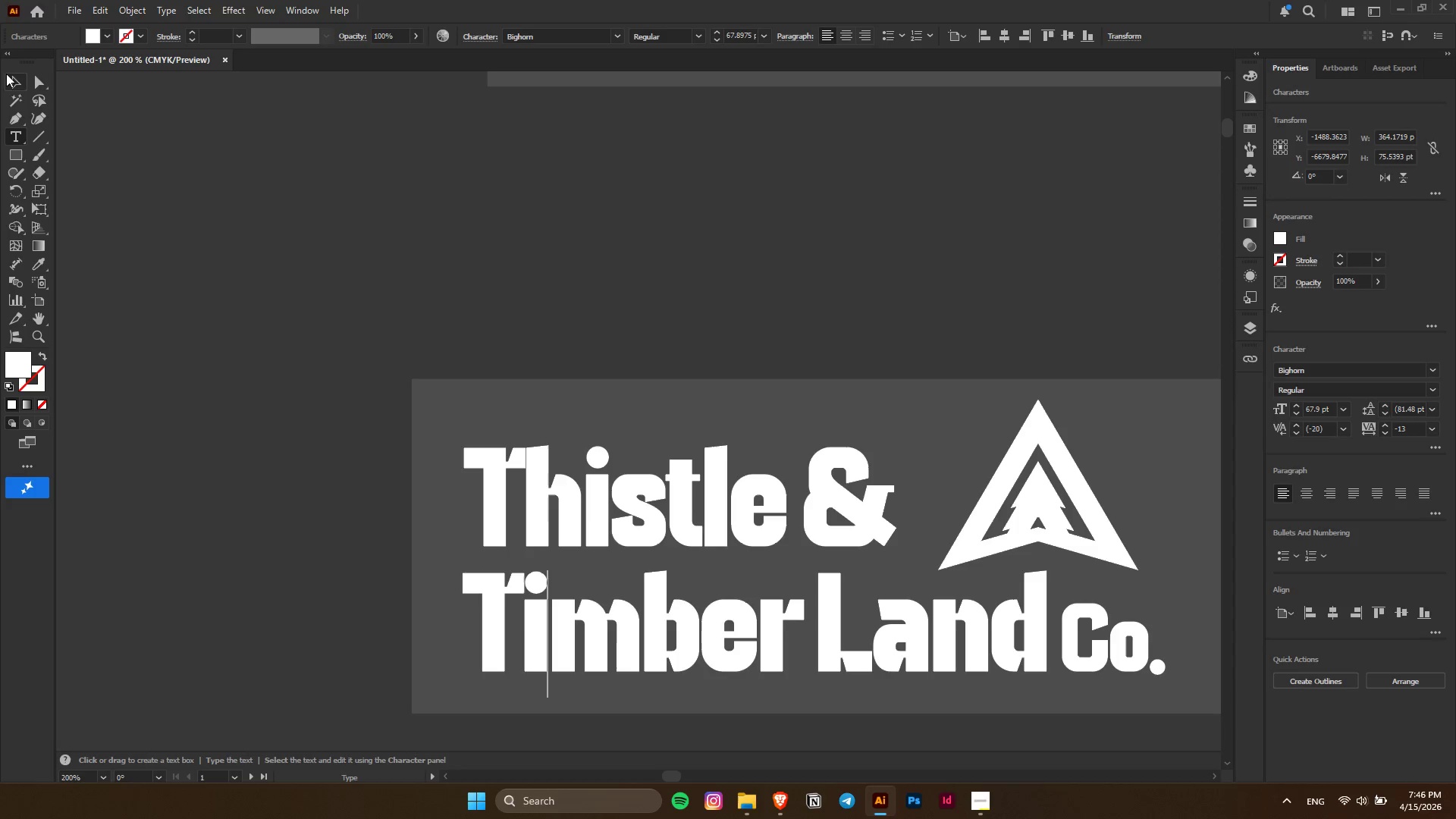 
double_click([667, 205])
 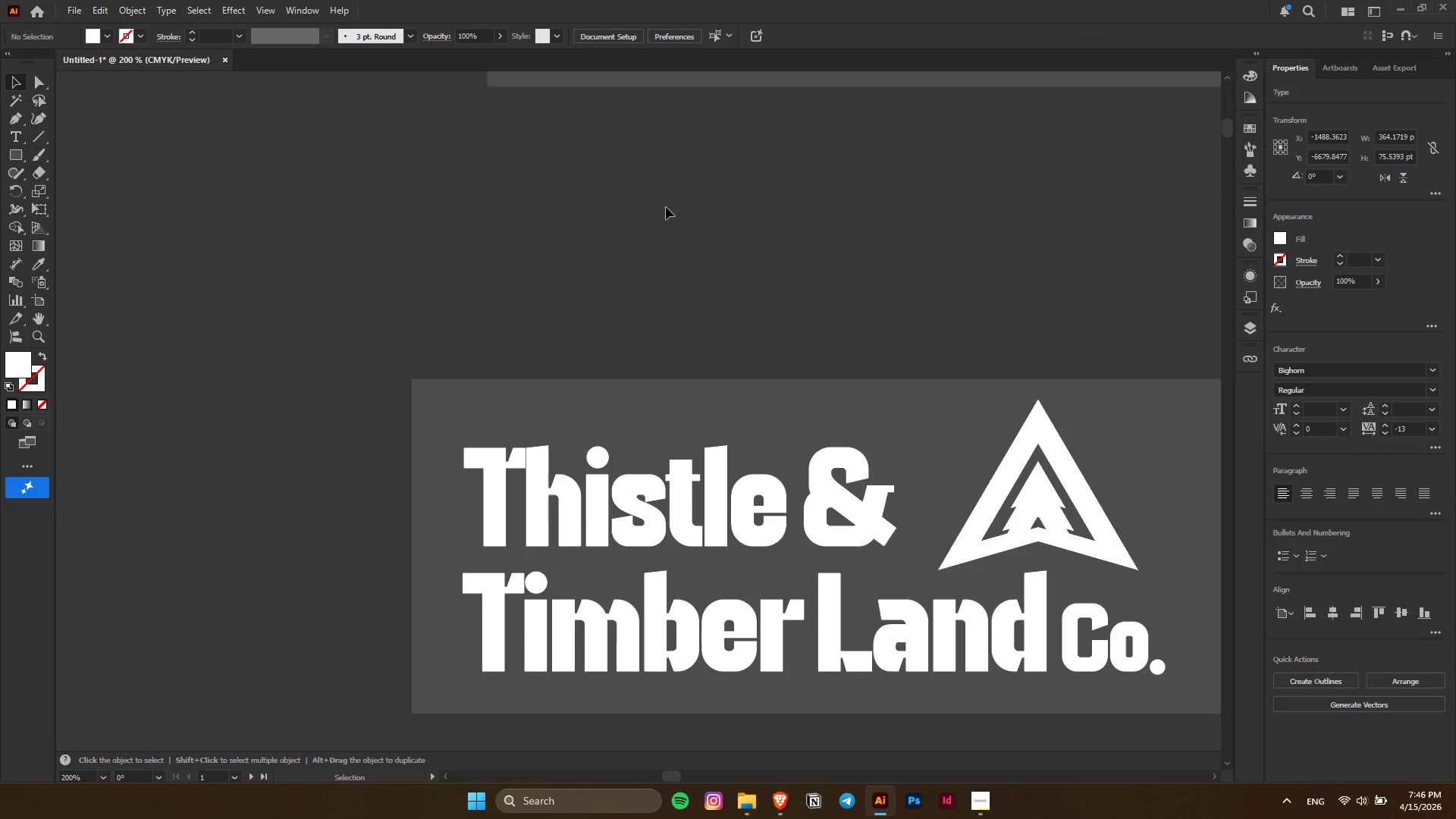 
hold_key(key=AltLeft, duration=0.39)
 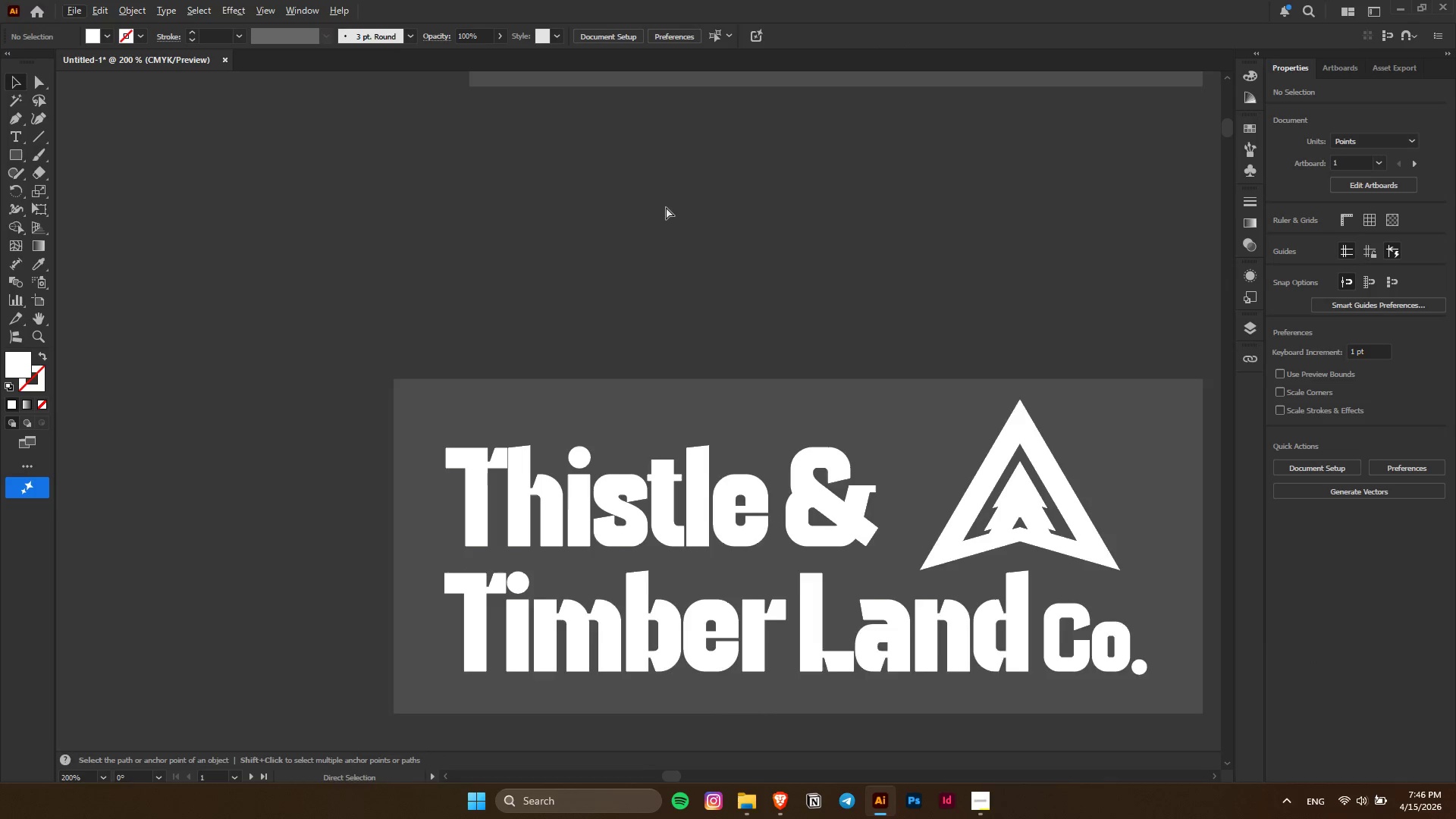 
hold_key(key=ControlLeft, duration=0.42)
scroll: coordinate [665, 208], scroll_direction: down, amount: 5.0
 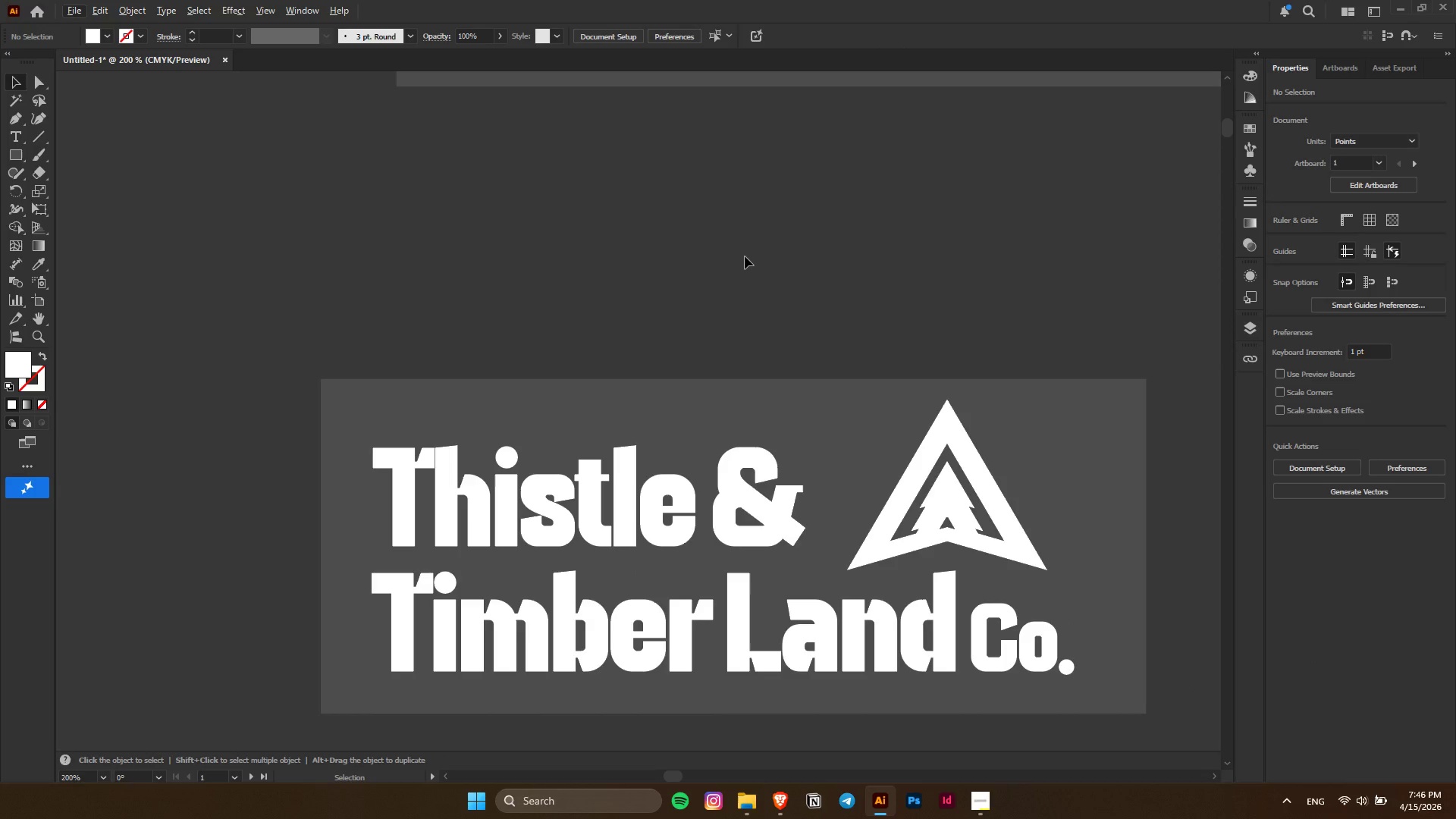 
key(Alt+AltLeft)
 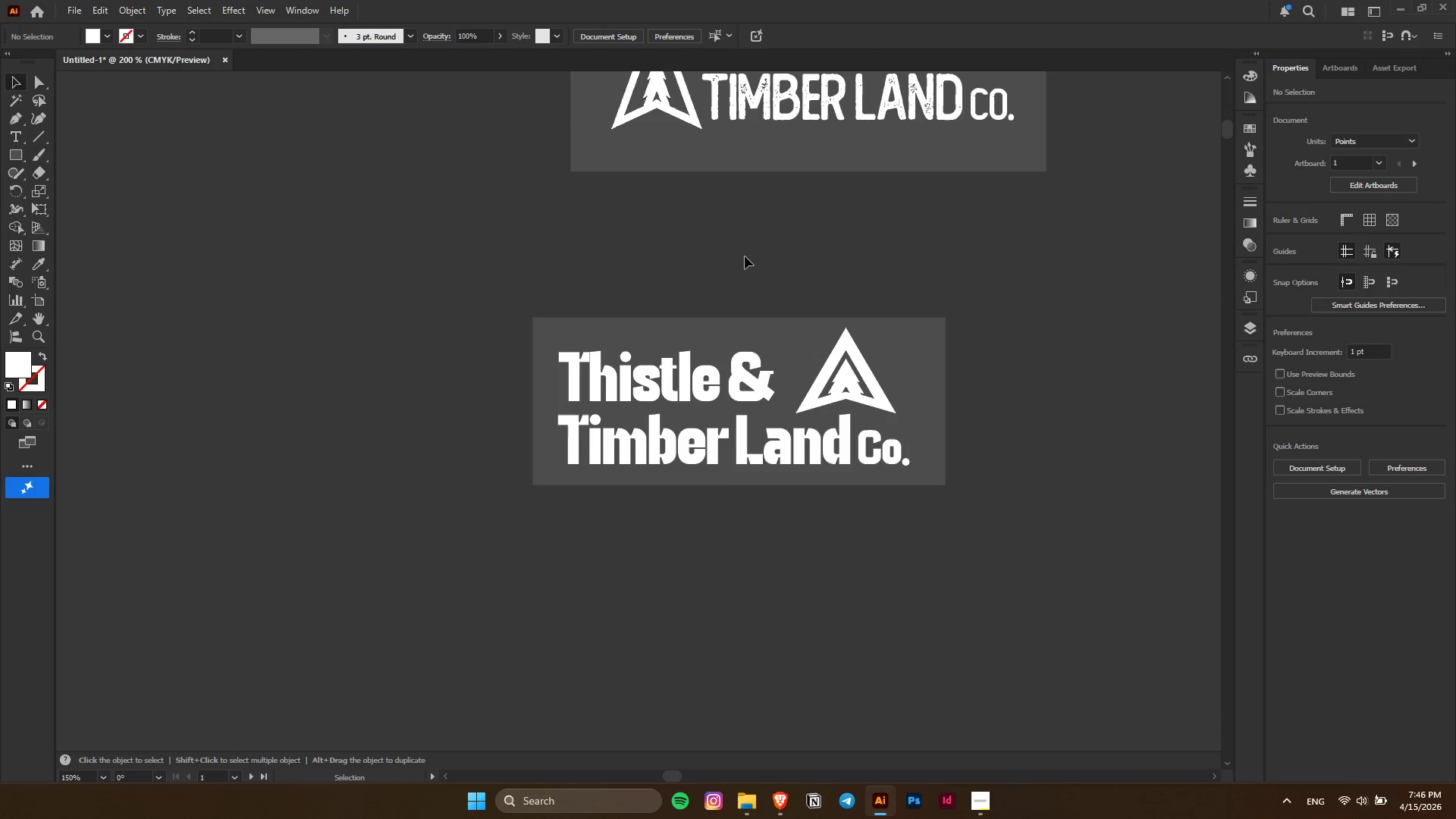 
scroll: coordinate [745, 256], scroll_direction: down, amount: 2.0
 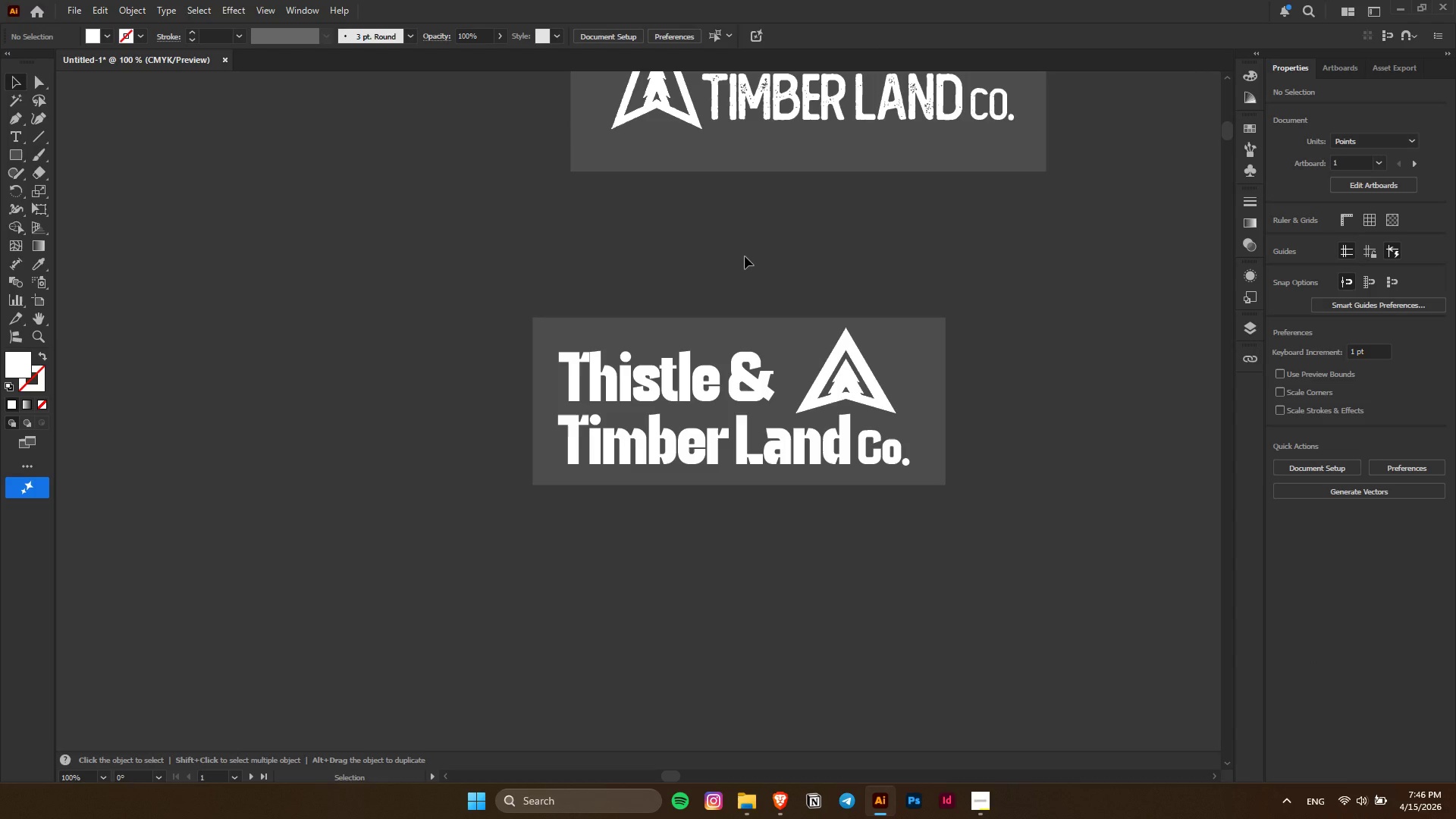 
wait(11.06)
 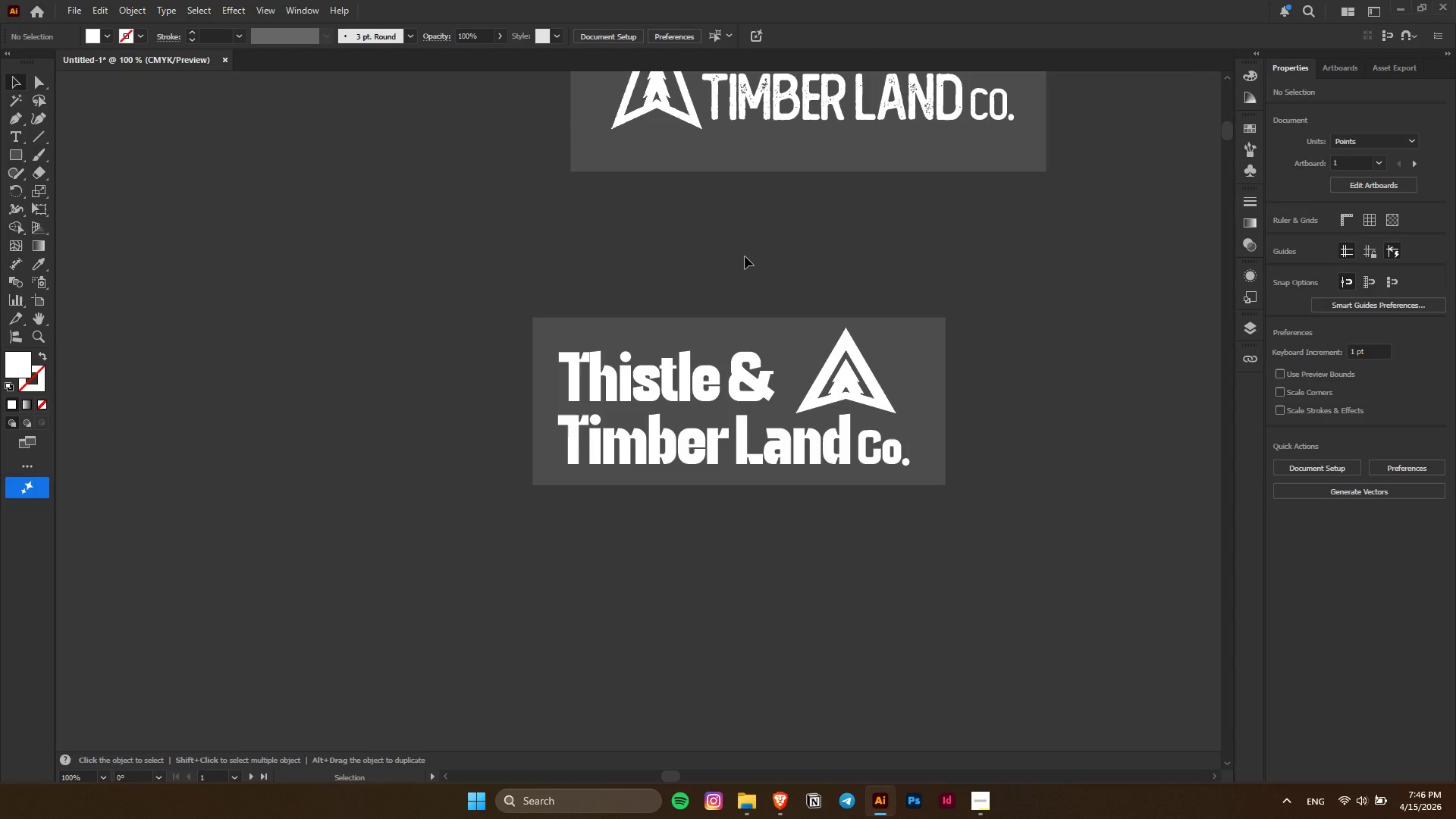 
key(Alt+AltLeft)
 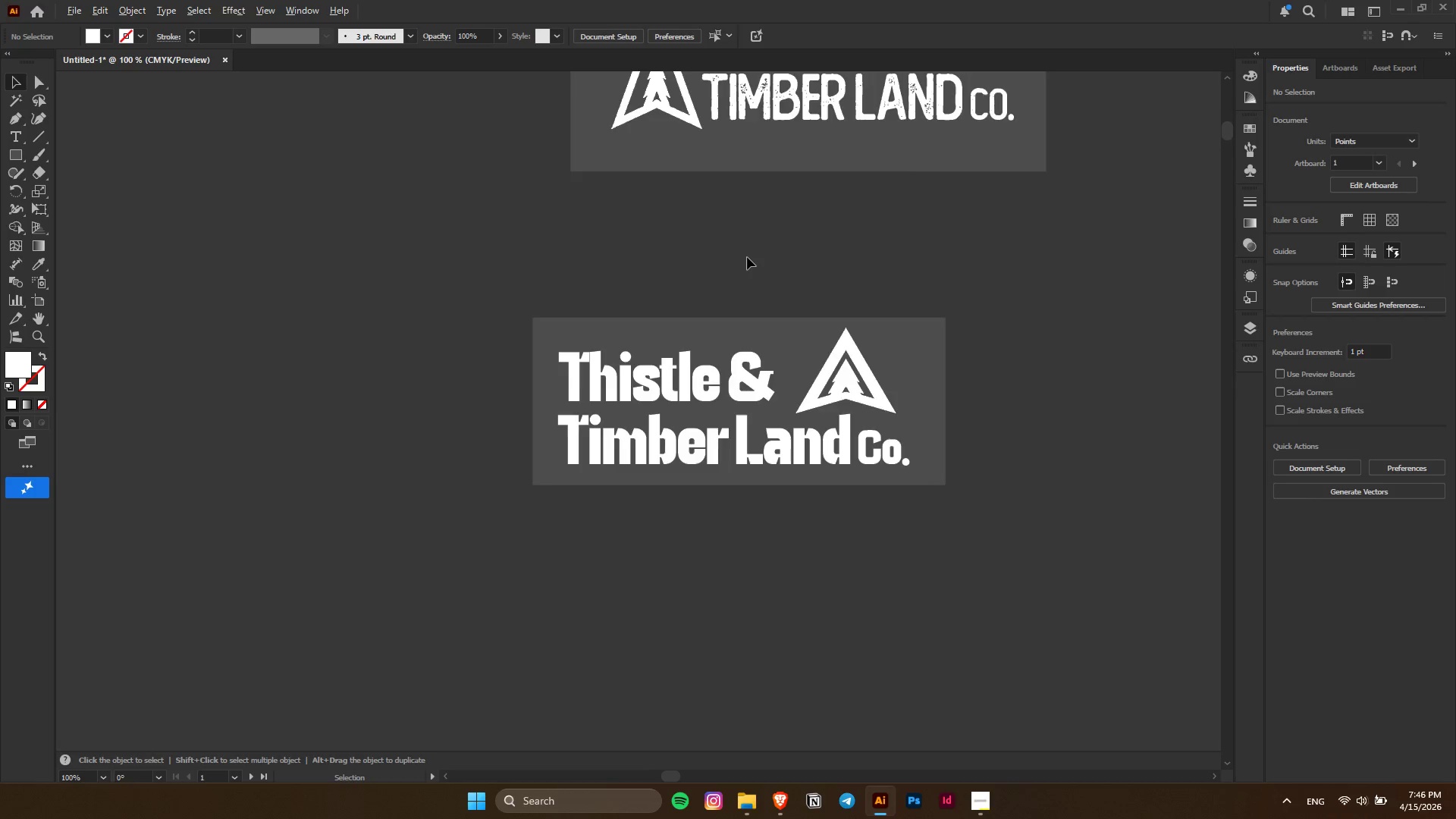 
hold_key(key=ControlLeft, duration=0.7)
 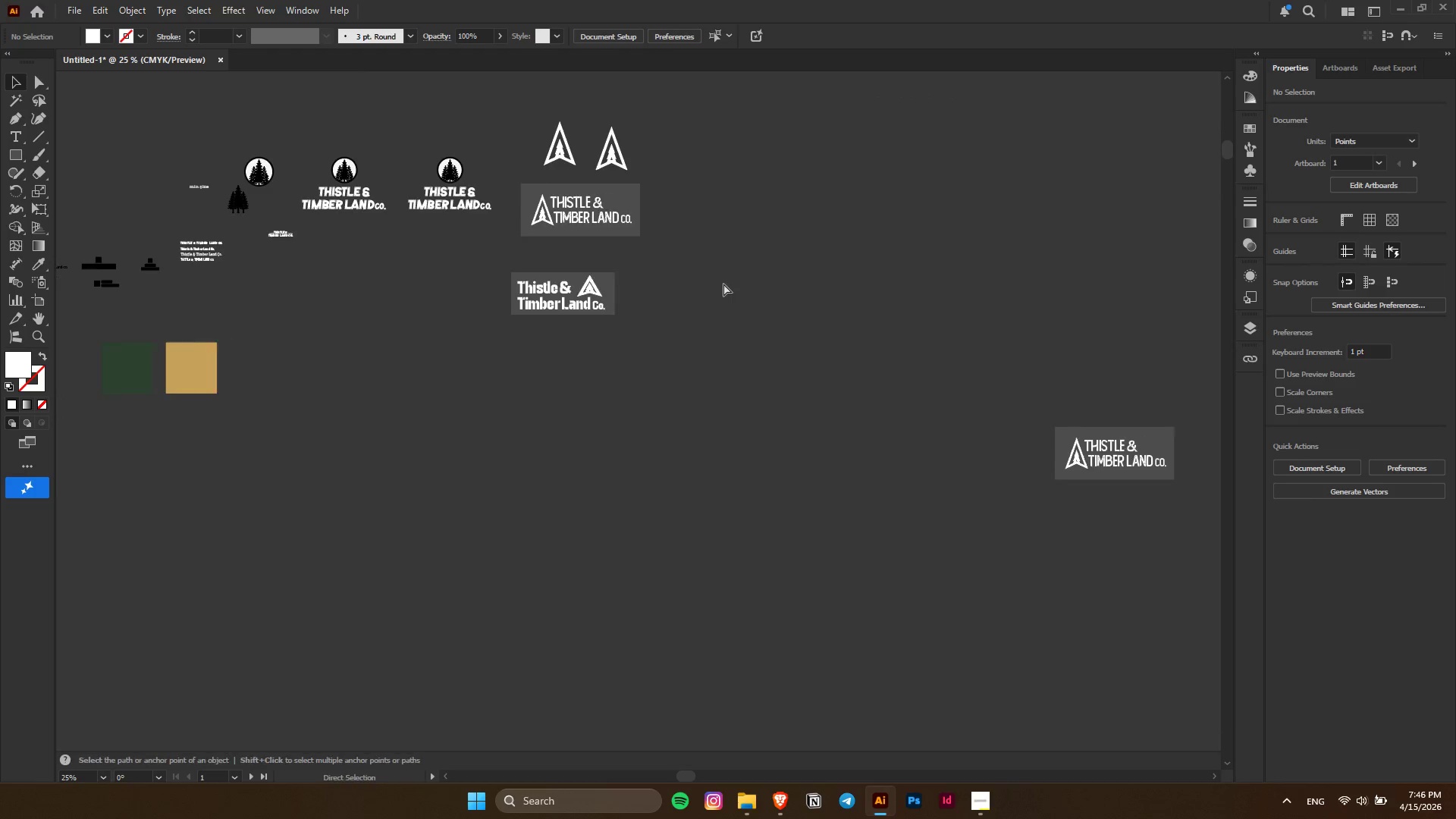 
hold_key(key=ControlLeft, duration=1.08)
 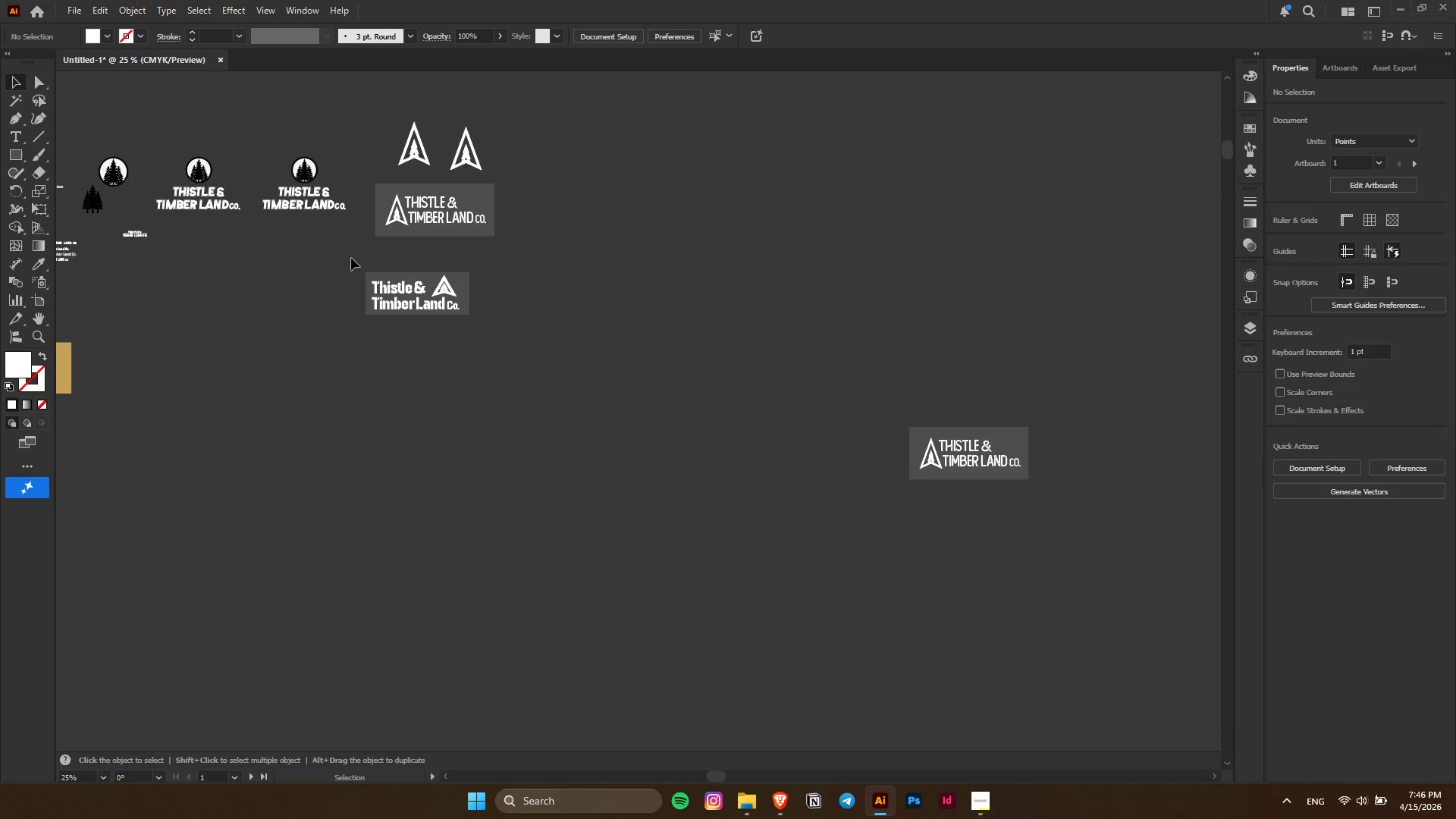 
scroll: coordinate [723, 284], scroll_direction: down, amount: 22.0
 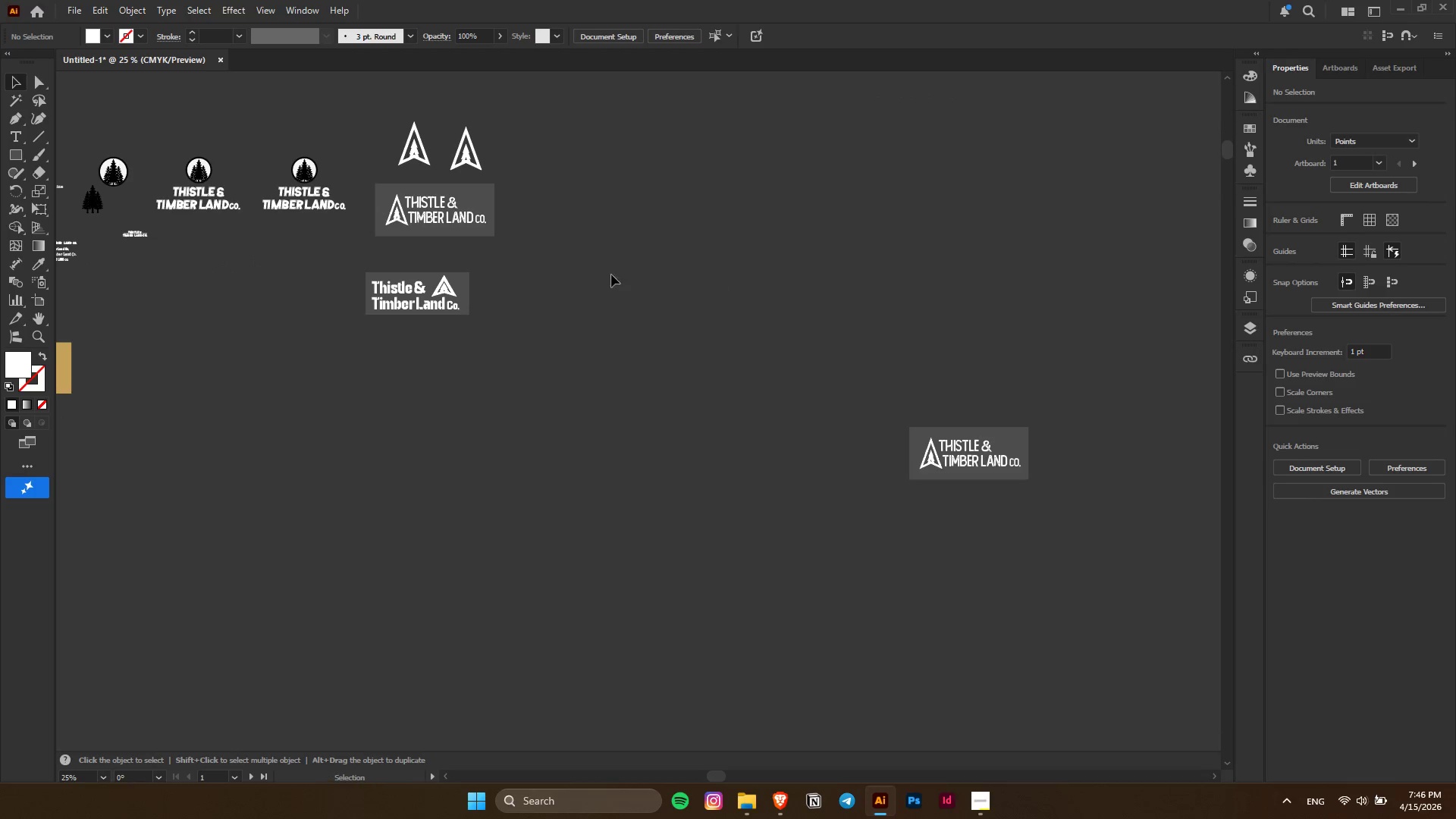 
left_click_drag(start_coordinate=[356, 266], to_coordinate=[579, 370])
 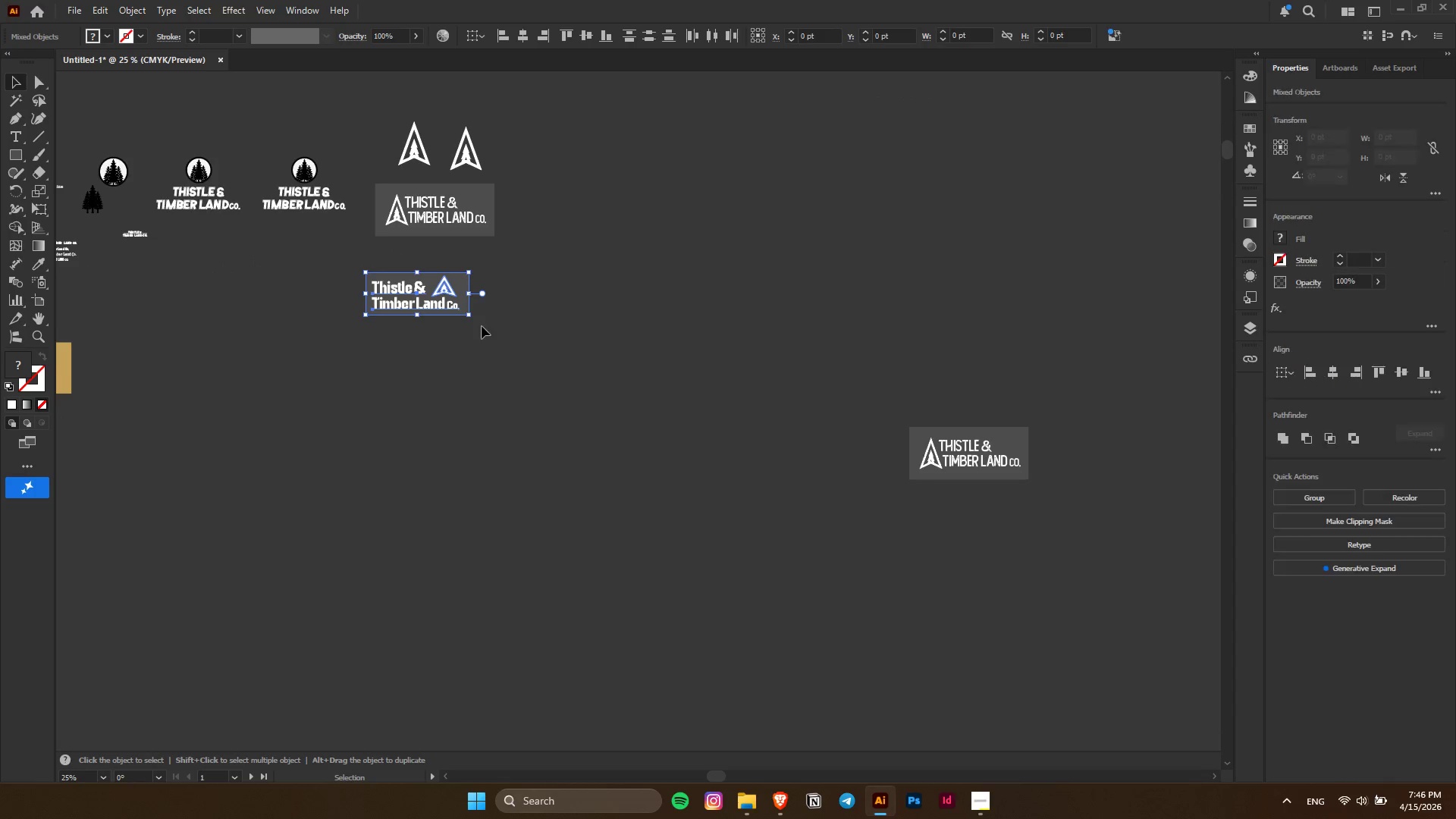 
key(Alt+AltLeft)
 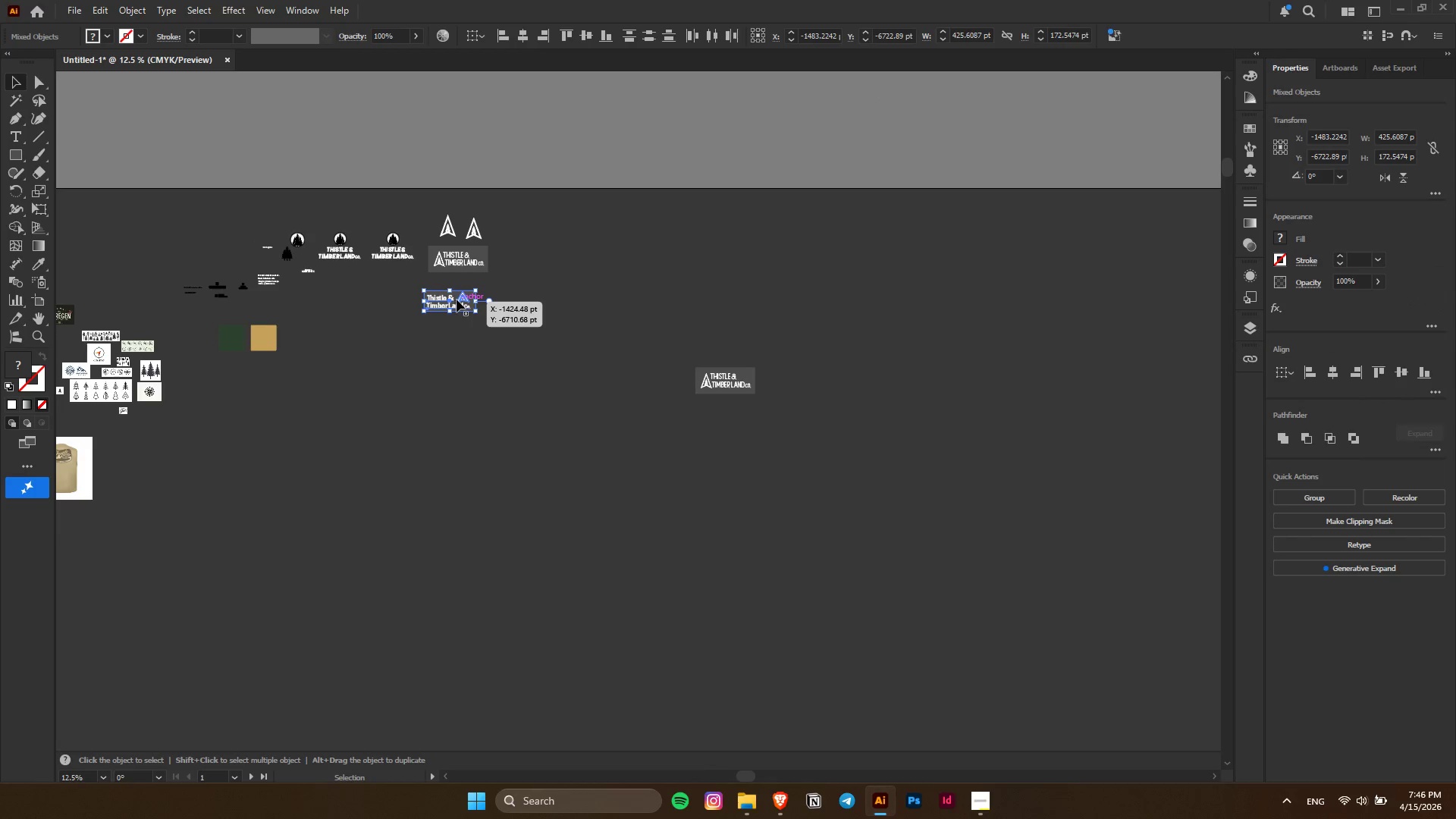 
scroll: coordinate [482, 326], scroll_direction: down, amount: 3.0
 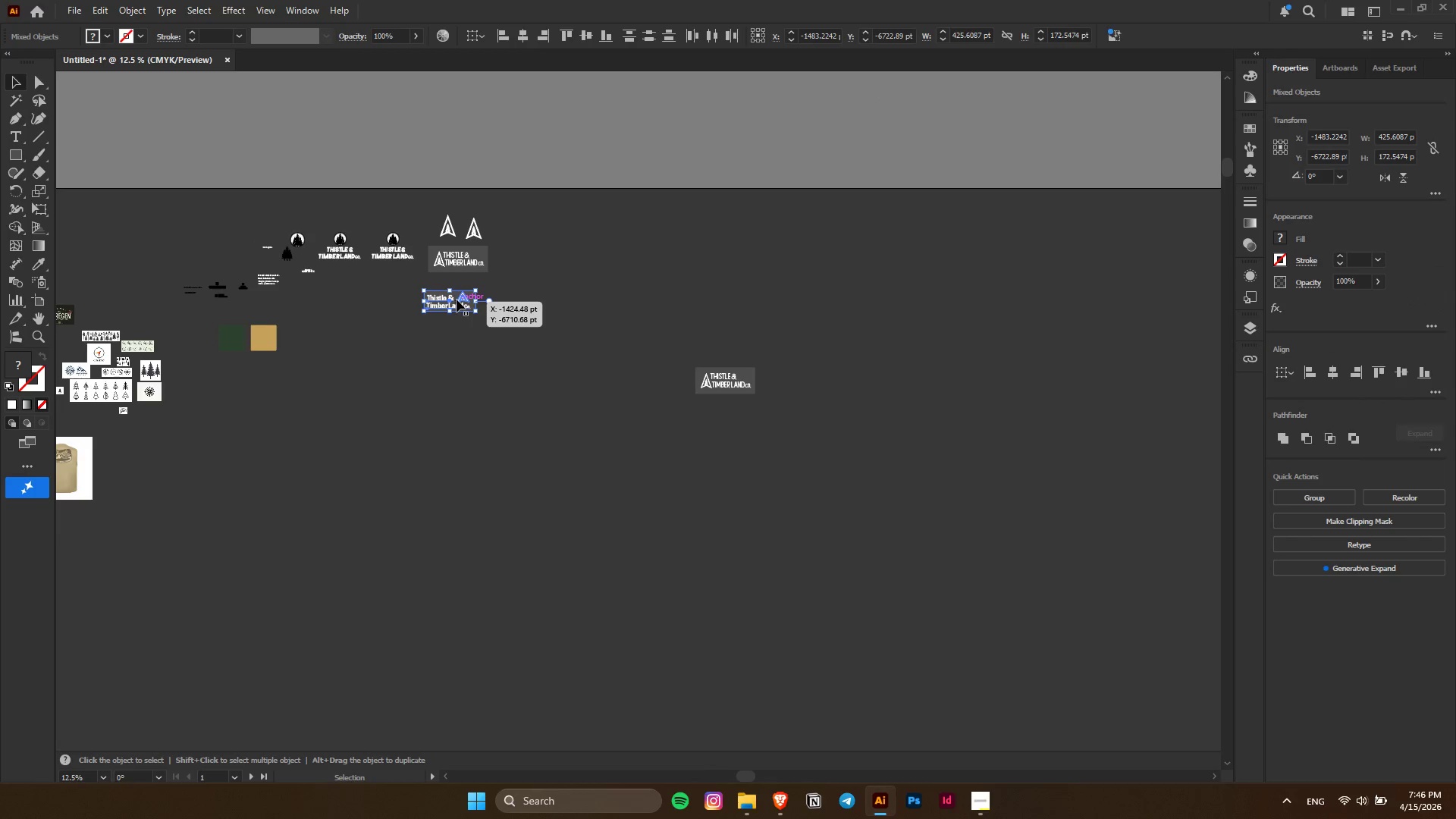 
hold_key(key=AltLeft, duration=1.42)
left_click_drag(start_coordinate=[457, 300], to_coordinate=[800, 383])
 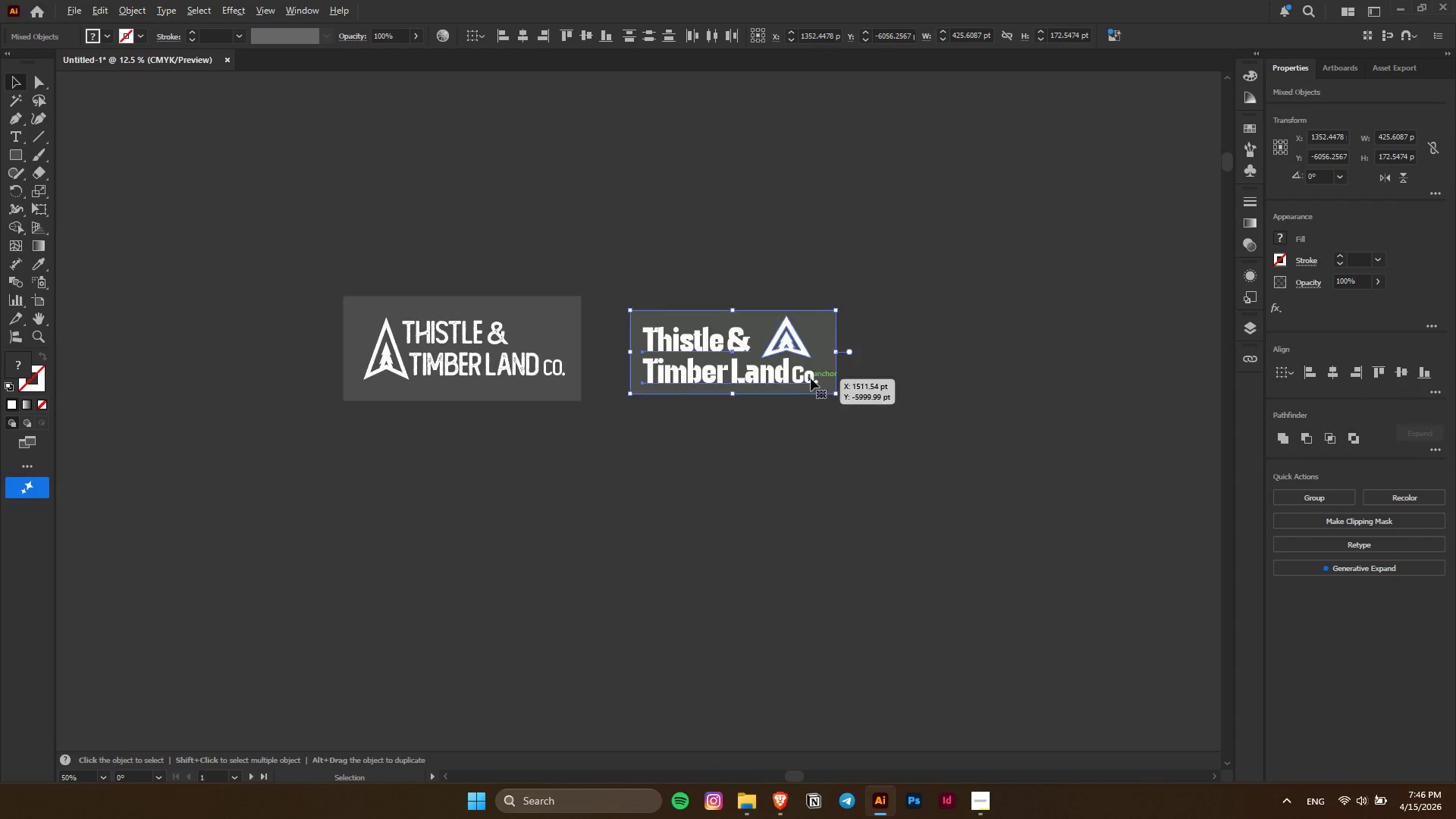 
hold_key(key=AltLeft, duration=0.33)
 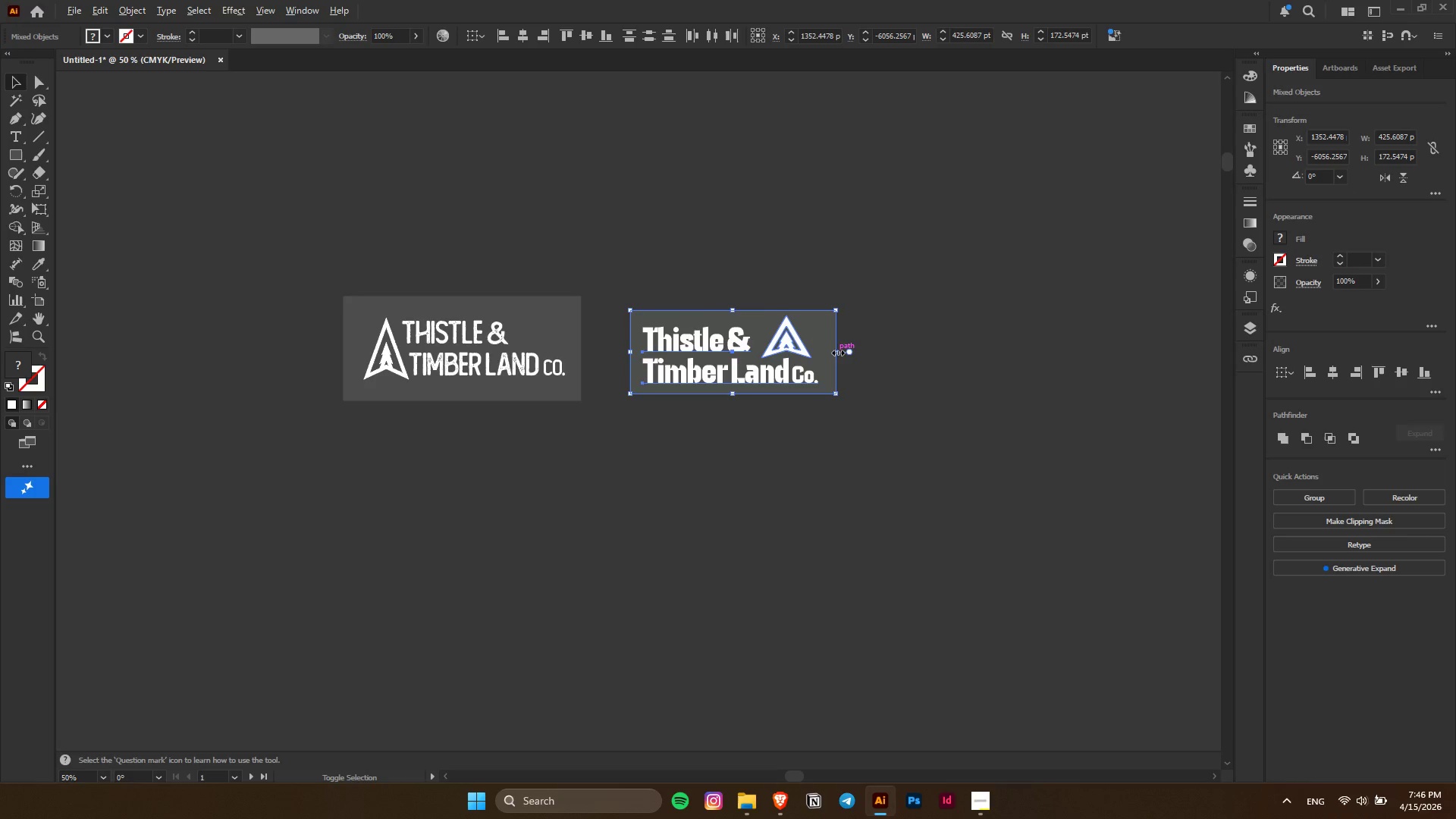 
hold_key(key=ShiftLeft, duration=1.03)
 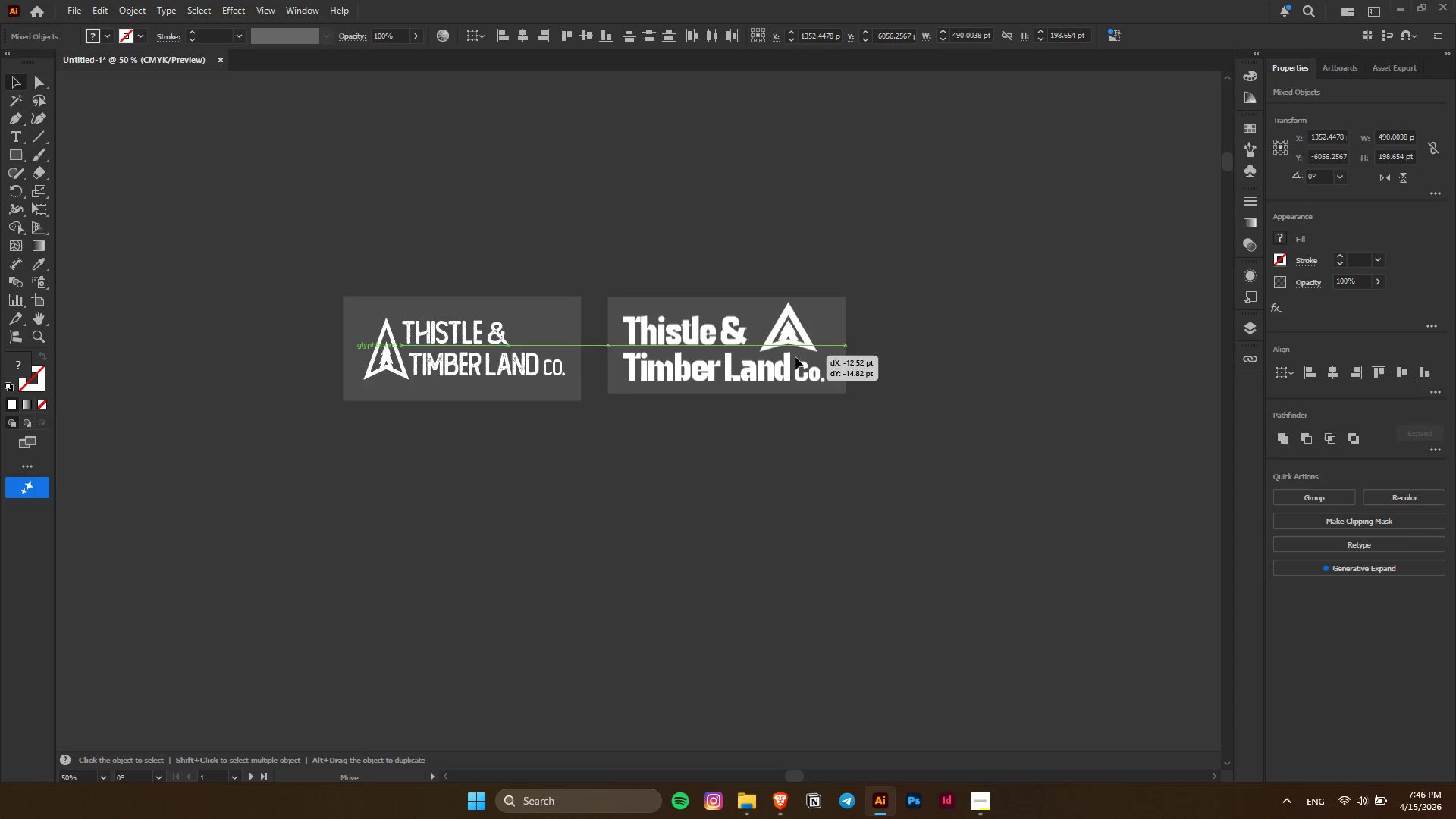 
scroll: coordinate [813, 391], scroll_direction: up, amount: 4.0
 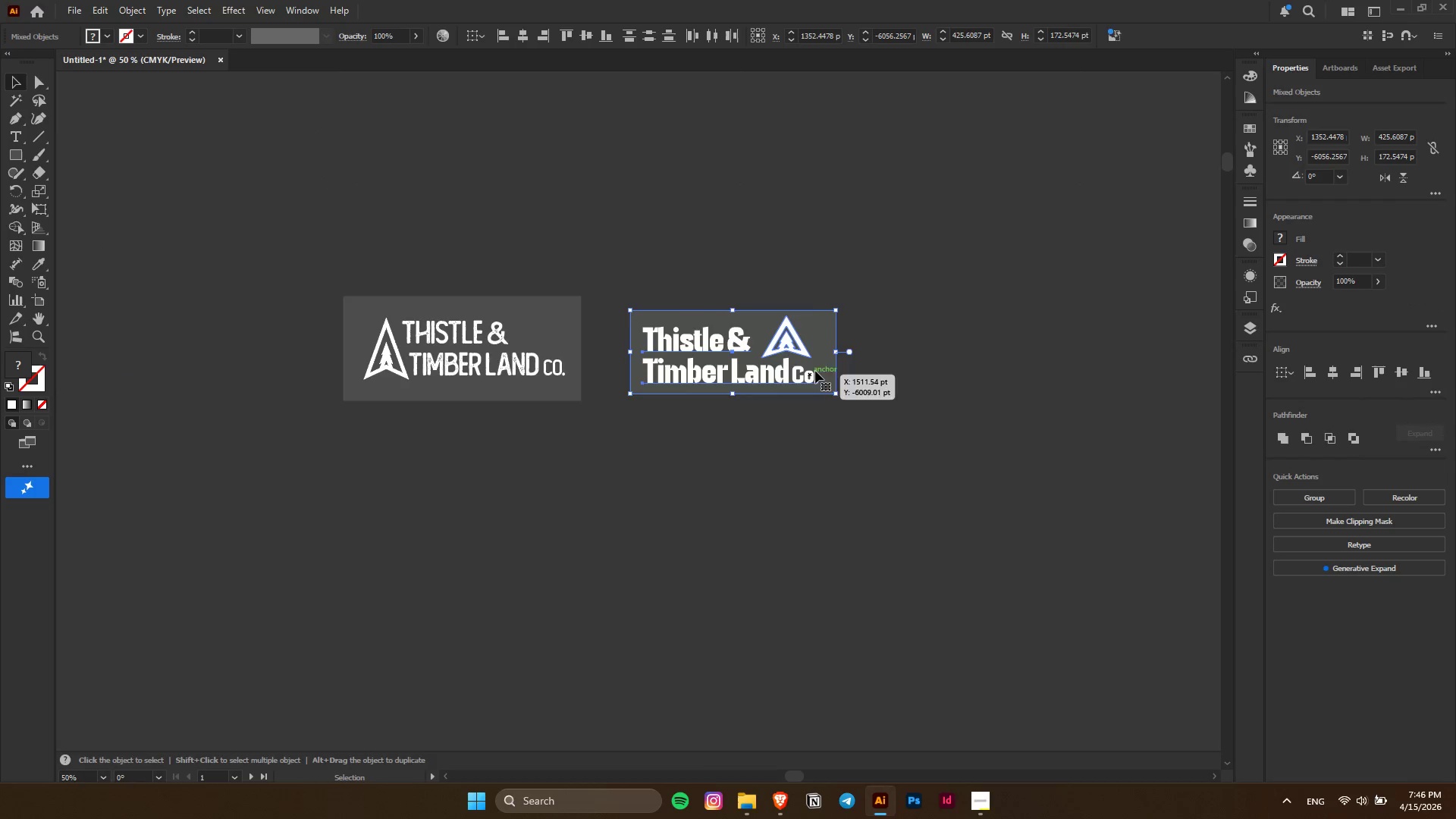 
hold_key(key=AltLeft, duration=0.83)
left_click_drag(start_coordinate=[836, 351], to_coordinate=[852, 352])
 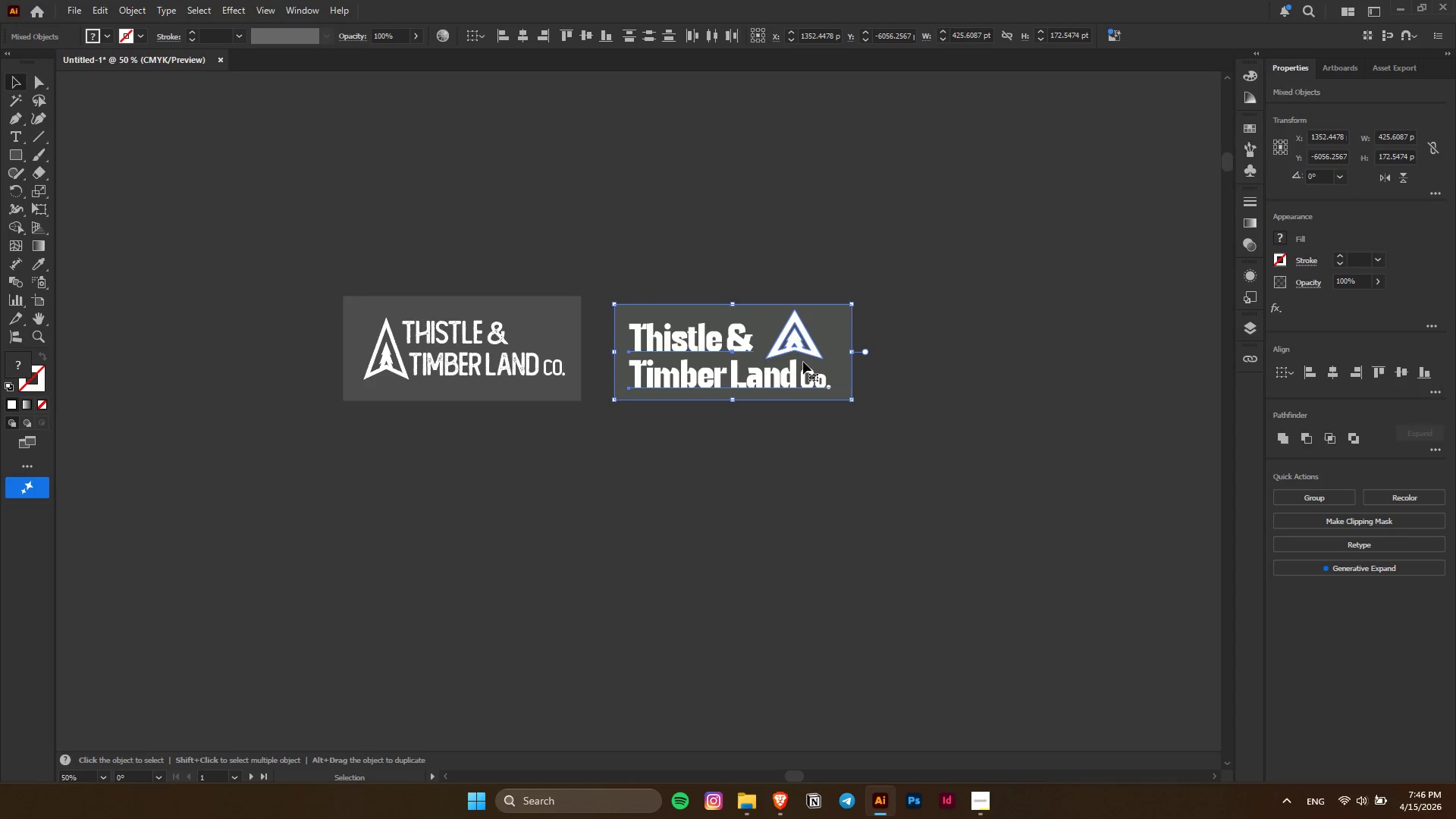 
left_click_drag(start_coordinate=[802, 362], to_coordinate=[780, 356])
 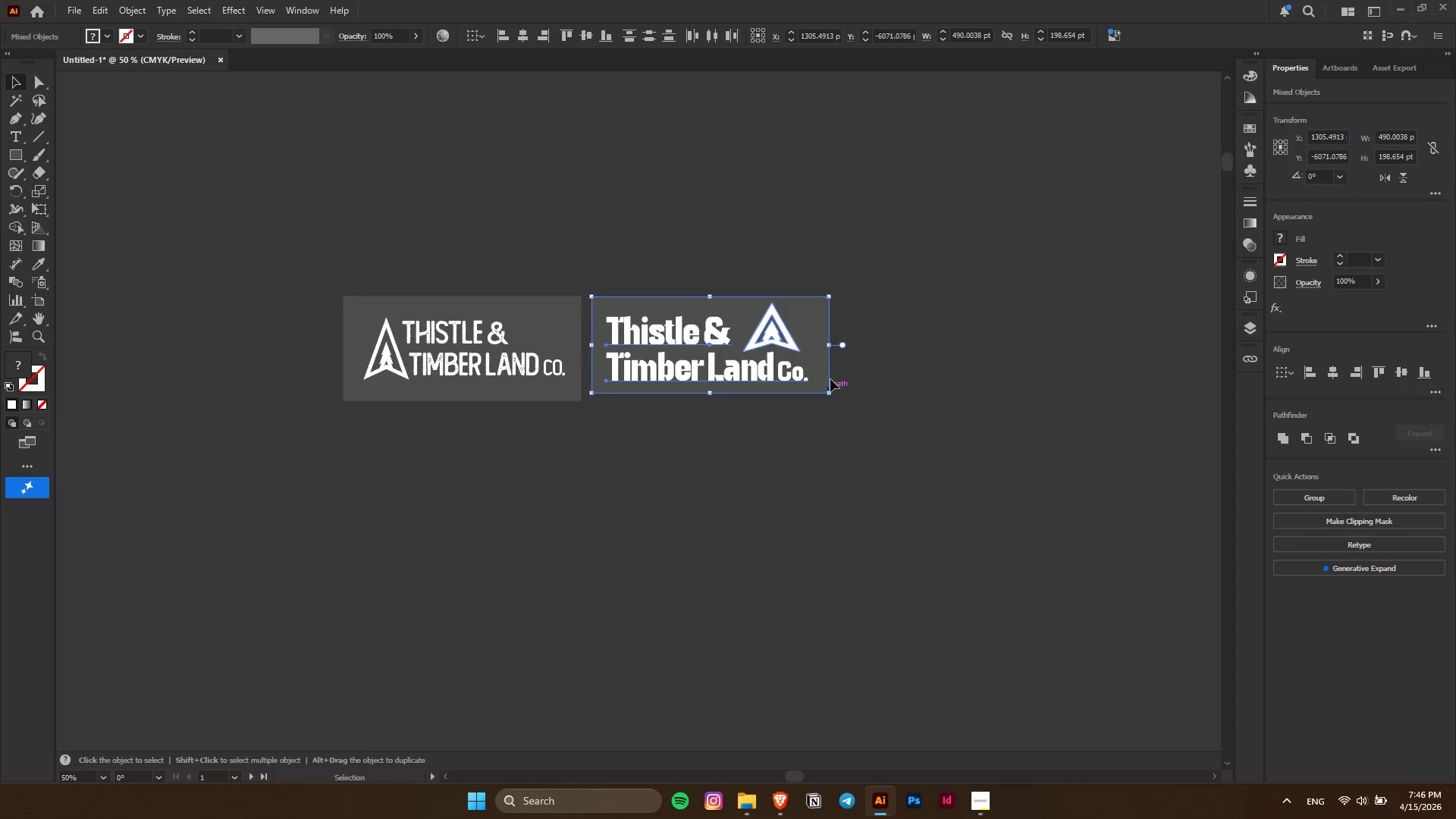 
hold_key(key=ShiftLeft, duration=1.3)
left_click_drag(start_coordinate=[830, 345], to_coordinate=[864, 344])
 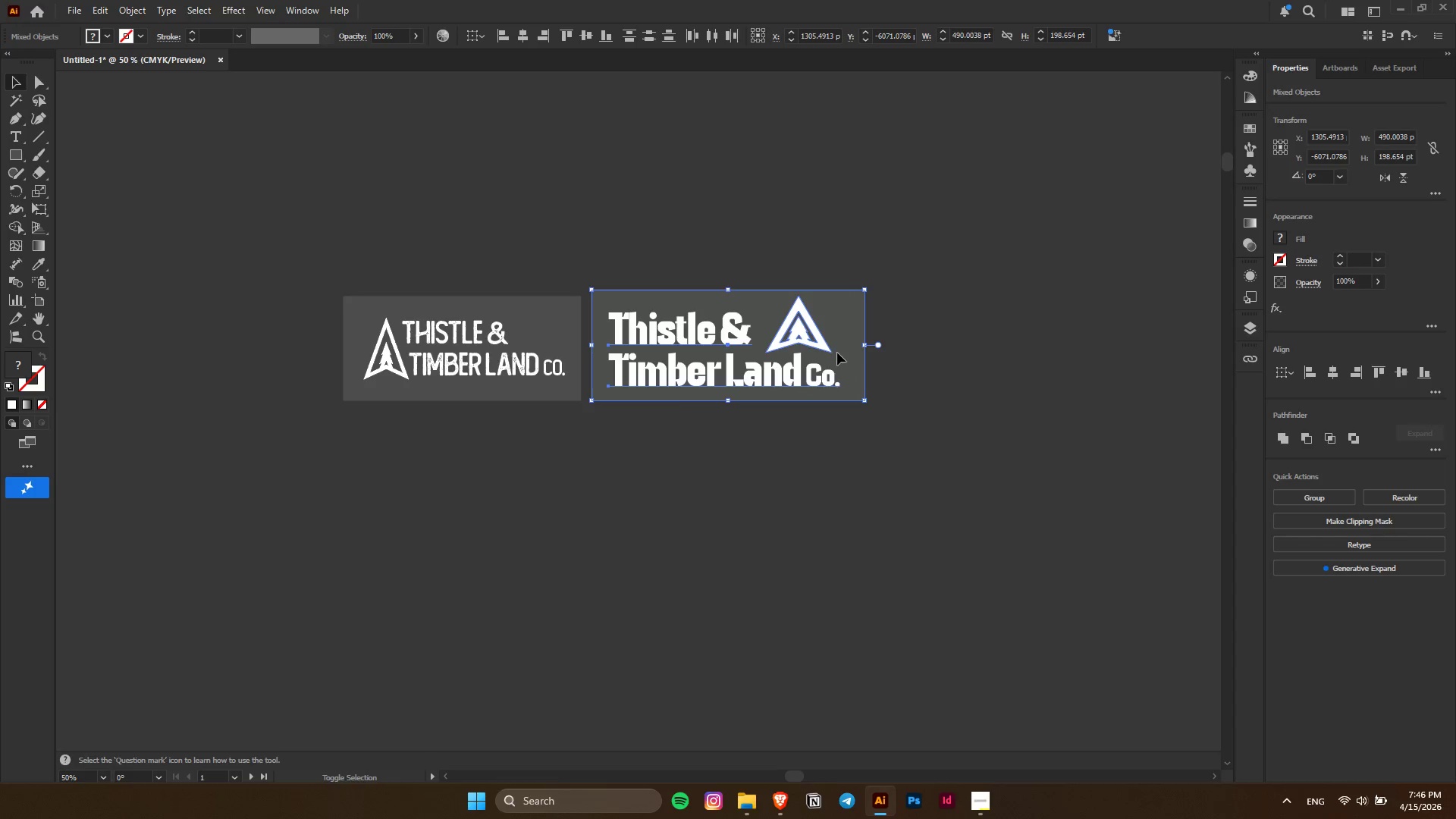 
hold_key(key=ShiftLeft, duration=2.02)
left_click_drag(start_coordinate=[836, 350], to_coordinate=[831, 357])
 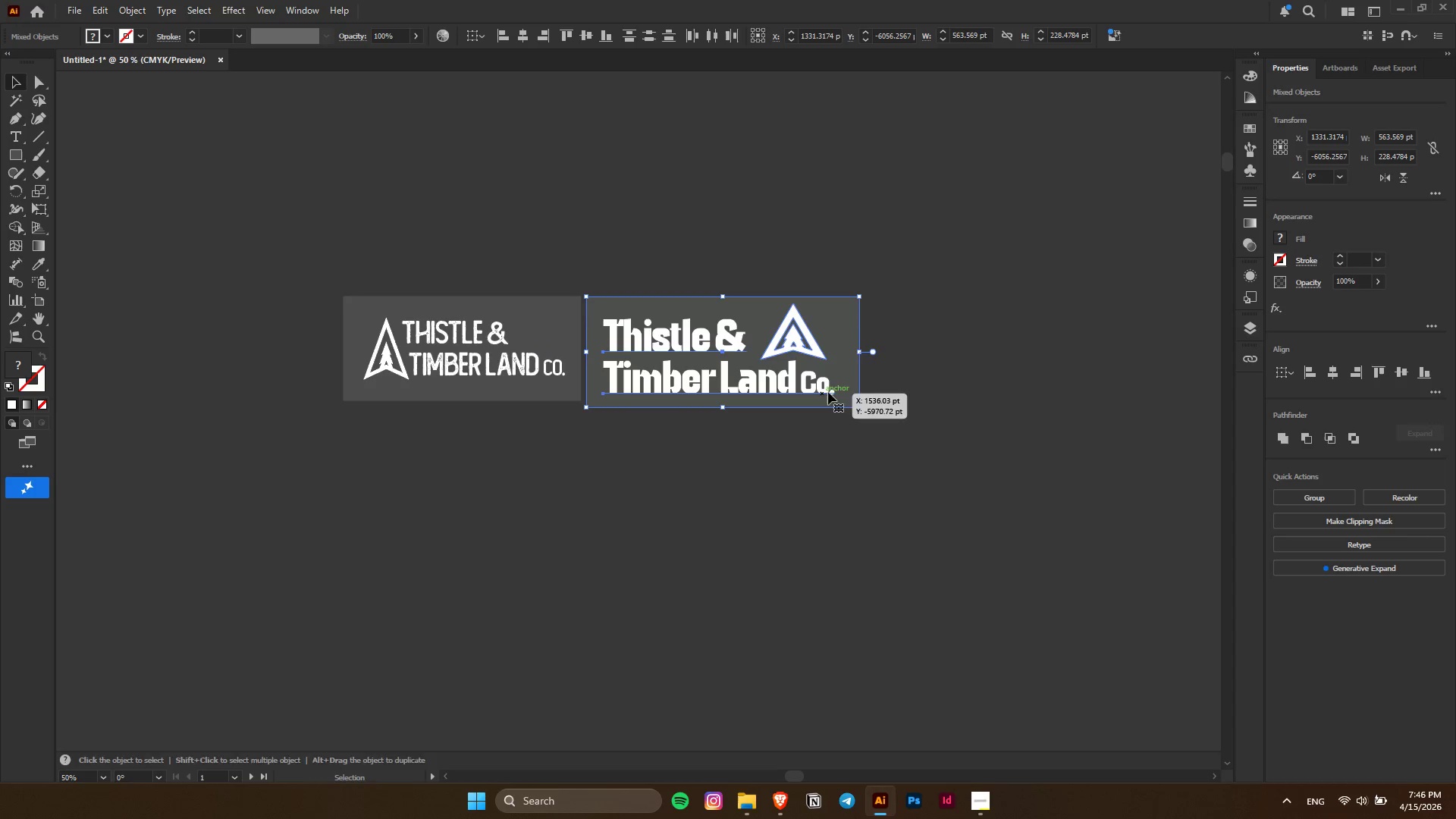 
hold_key(key=ShiftLeft, duration=1.53)
left_click_drag(start_coordinate=[858, 406], to_coordinate=[849, 400])
 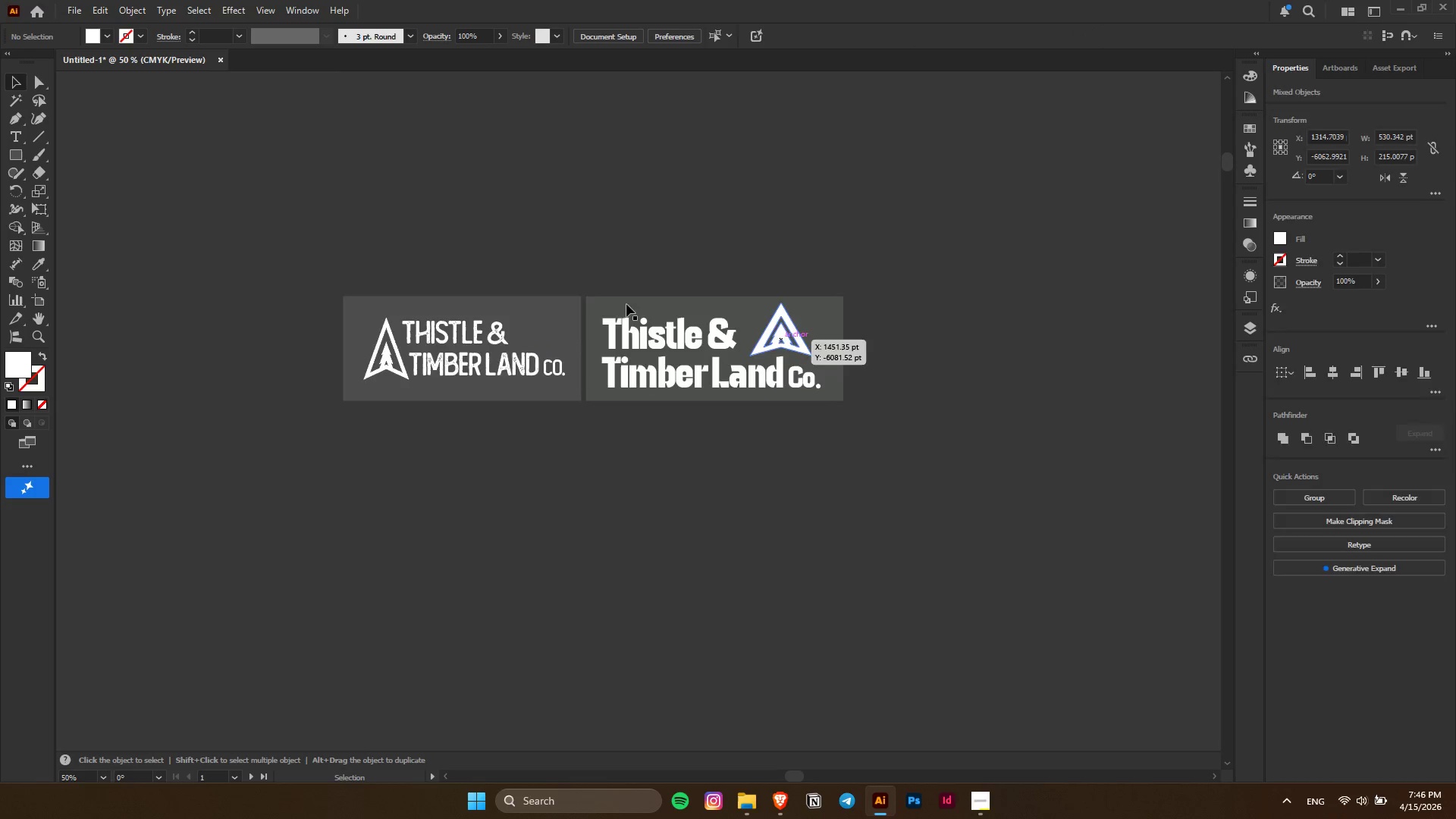 
hold_key(key=ShiftLeft, duration=0.66)
 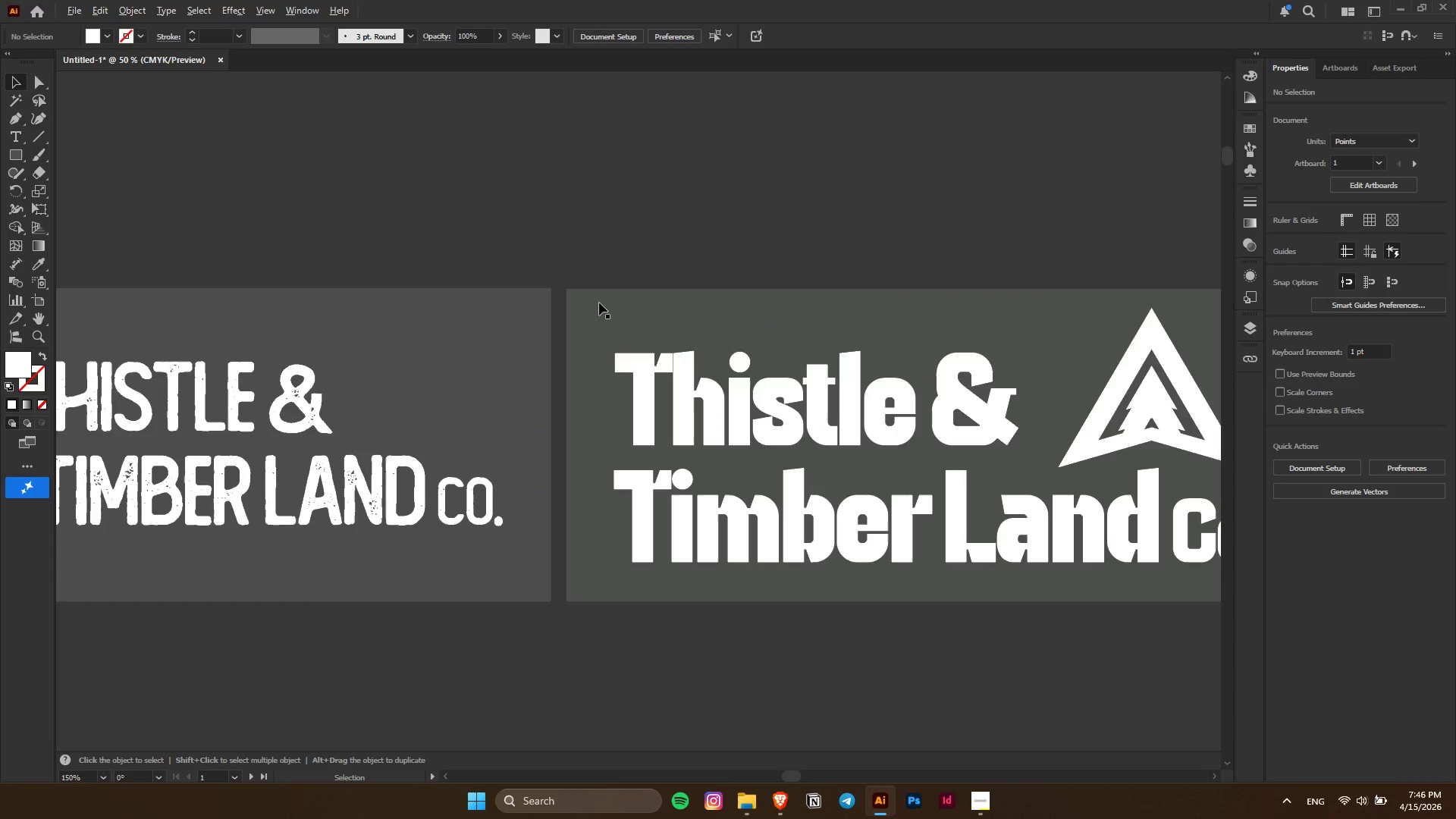 
hold_key(key=ShiftLeft, duration=2.44)
hold_key(key=AltLeft, duration=0.36)
scroll: coordinate [599, 303], scroll_direction: up, amount: 3.0
 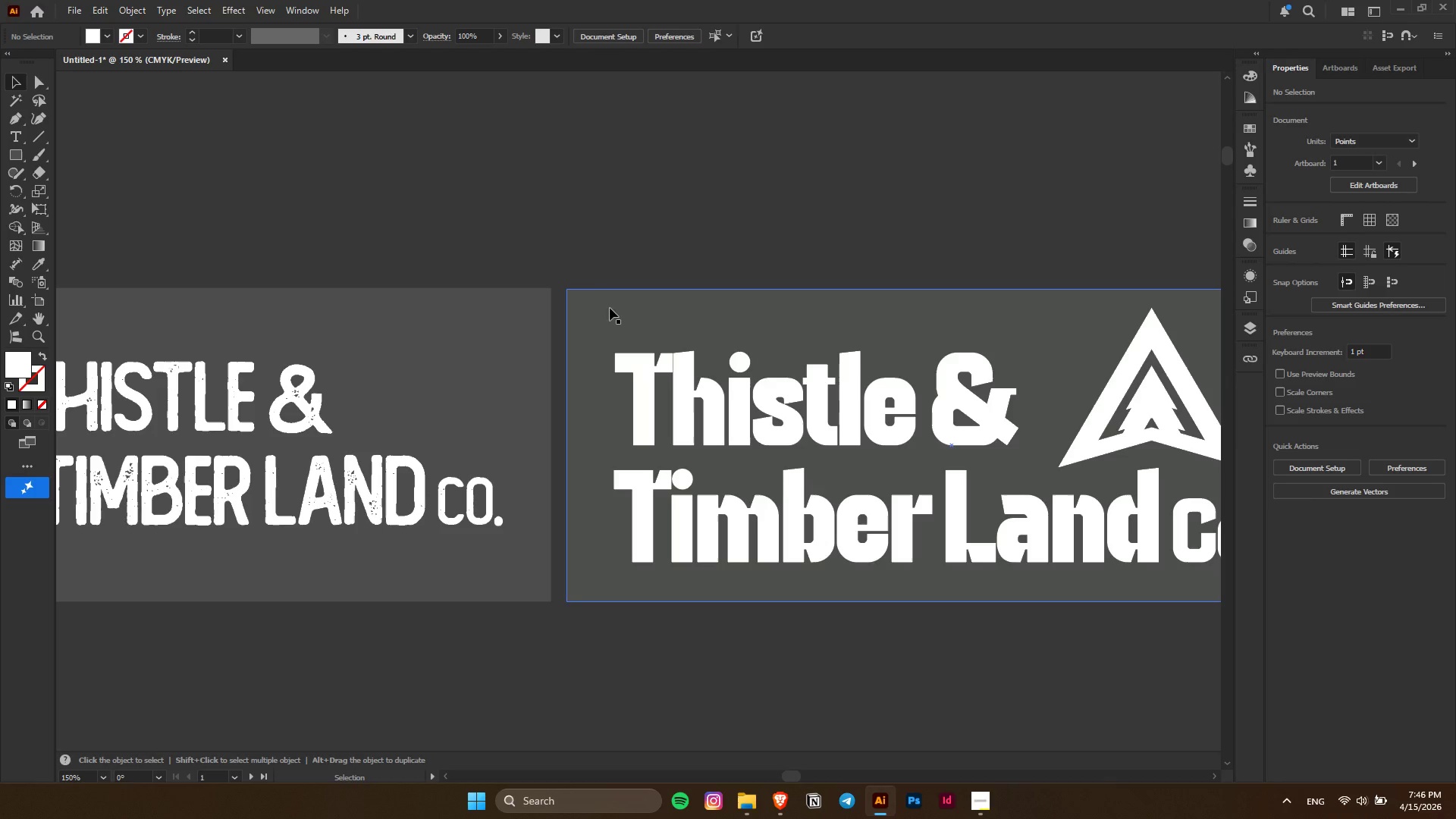 
key(Alt+AltLeft)
 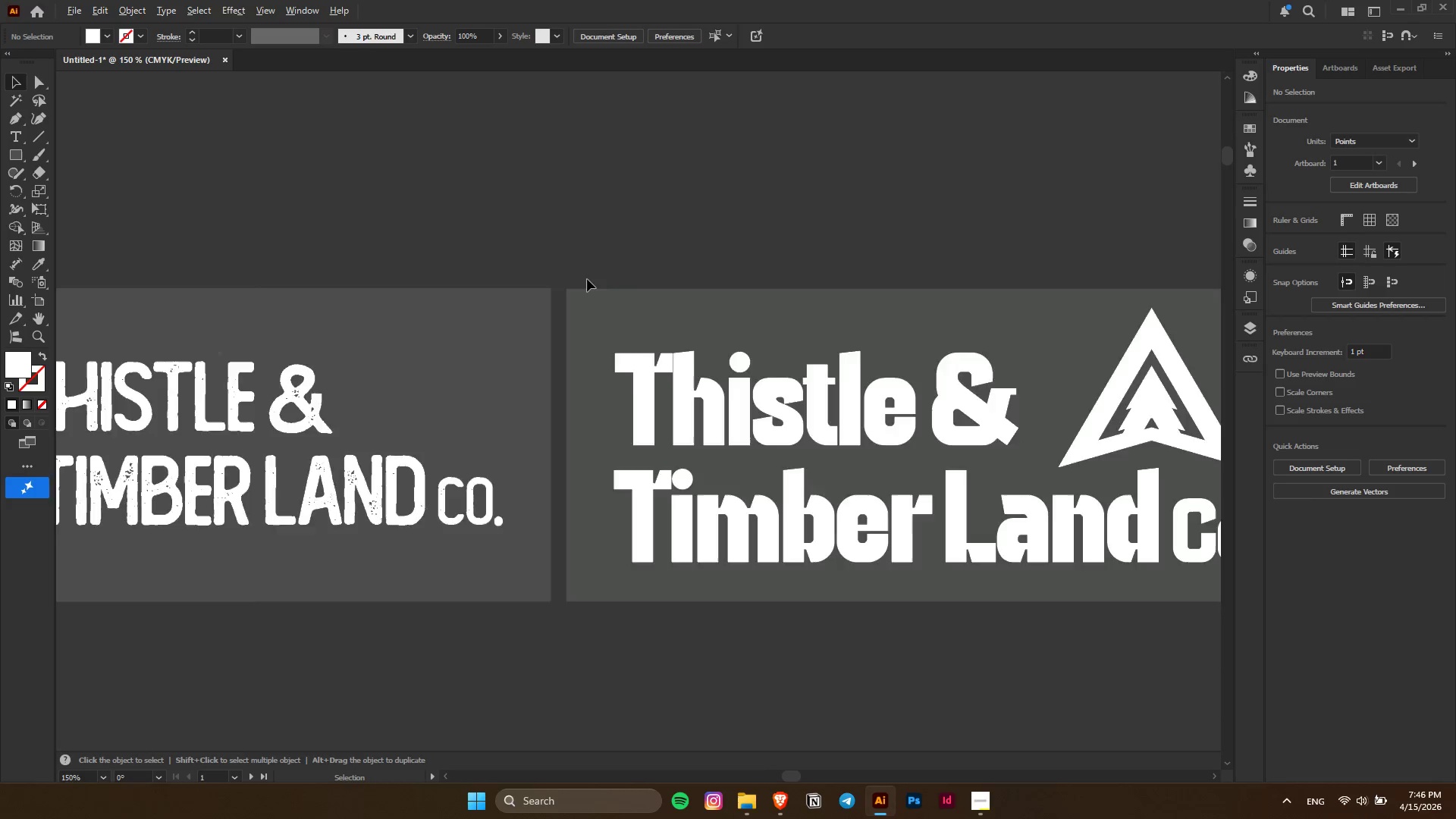 
scroll: coordinate [587, 279], scroll_direction: down, amount: 4.0
 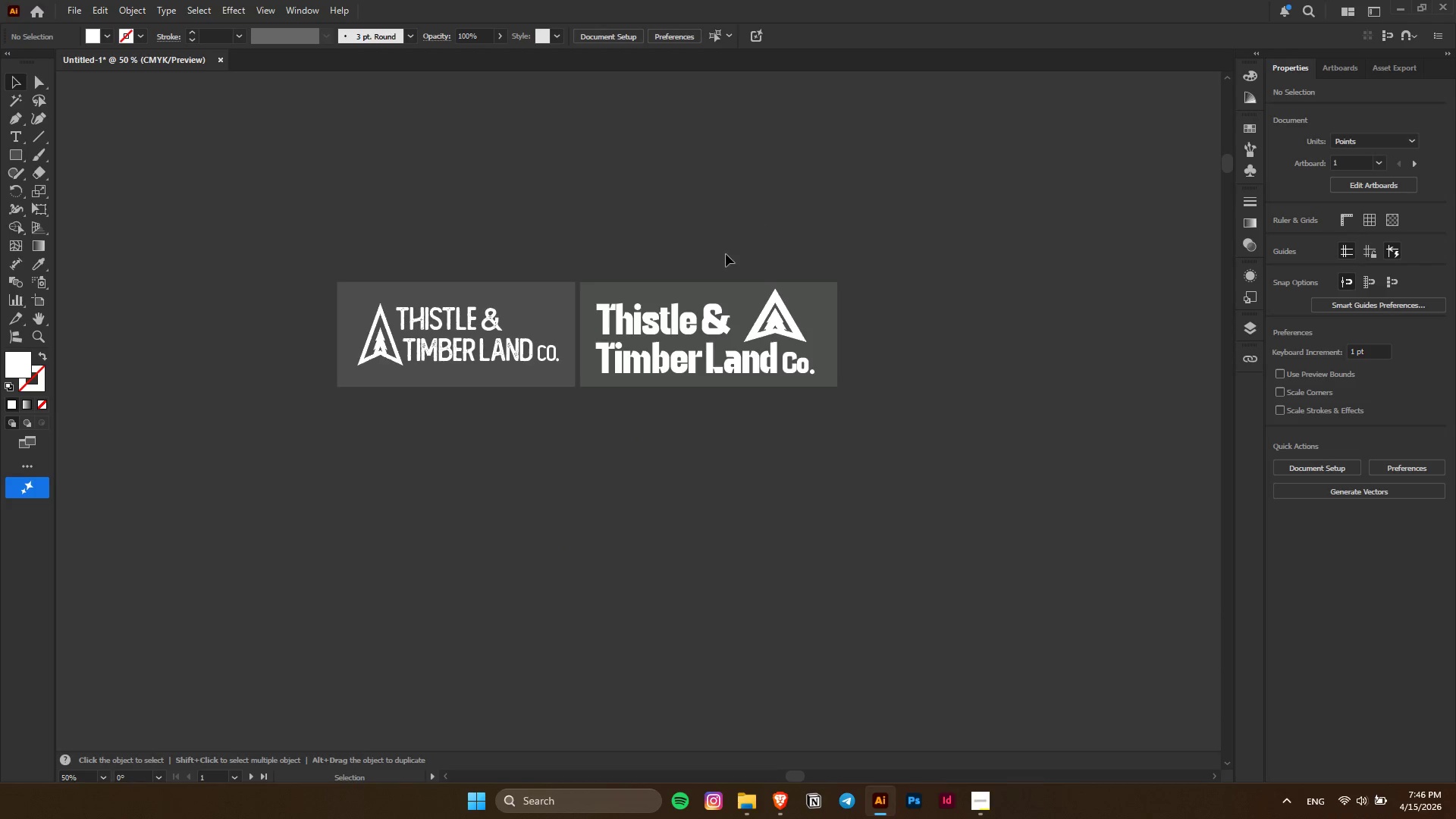 
left_click_drag(start_coordinate=[673, 228], to_coordinate=[758, 438])
 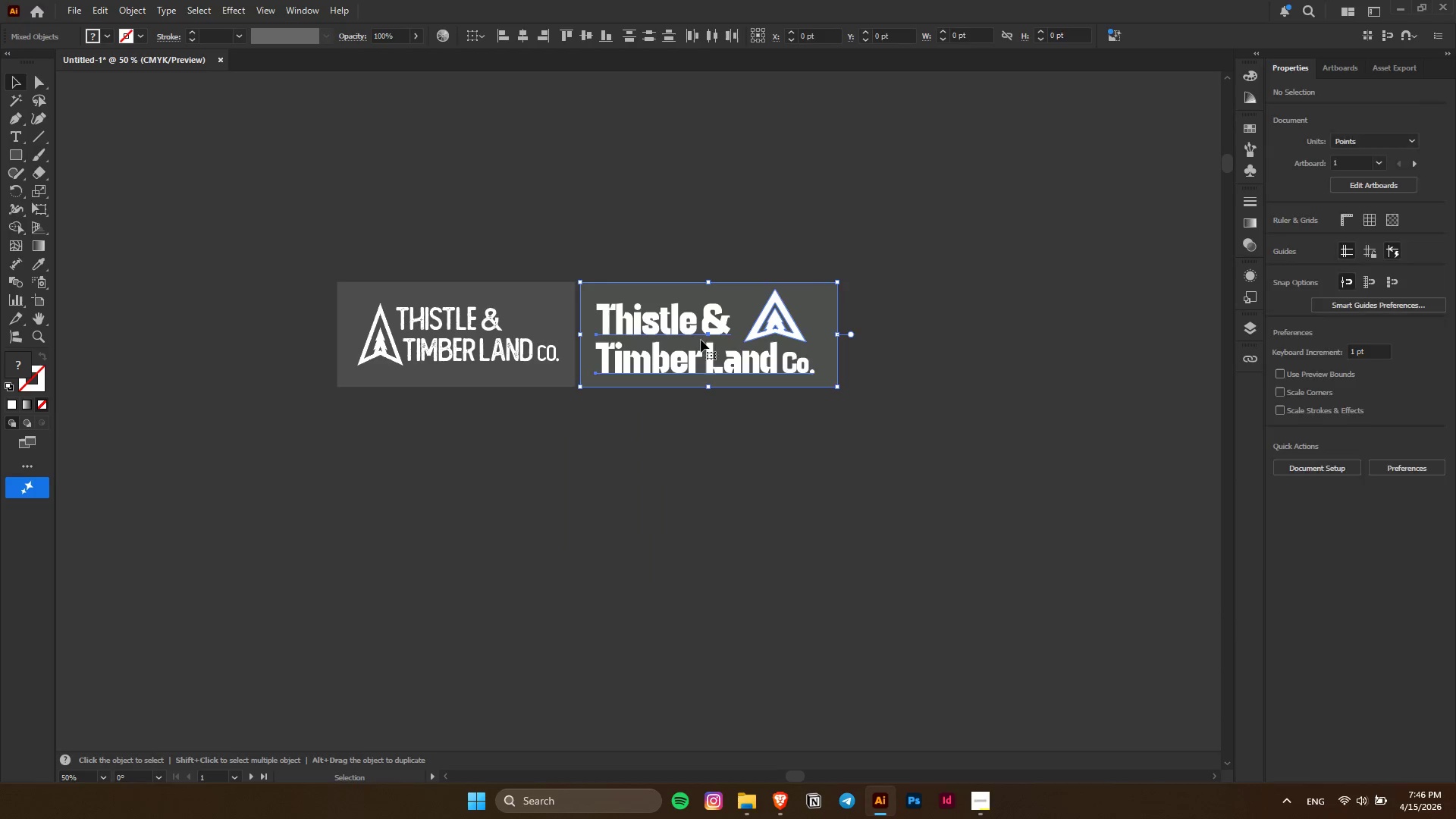 
left_click_drag(start_coordinate=[701, 340], to_coordinate=[737, 344])
 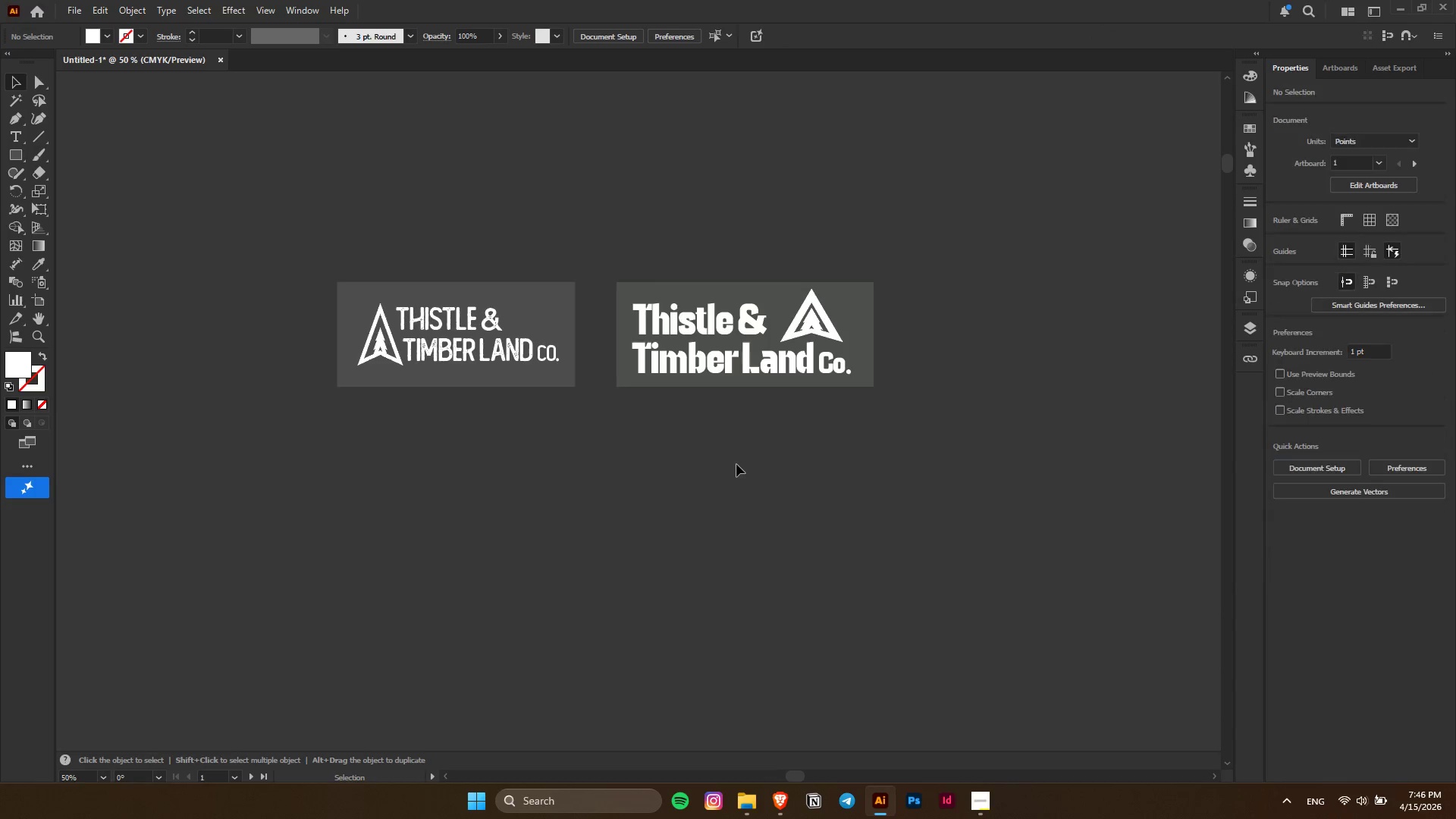 
hold_key(key=ShiftLeft, duration=0.64)
hold_key(key=ShiftLeft, duration=15.84)
left_click([752, 485])
 